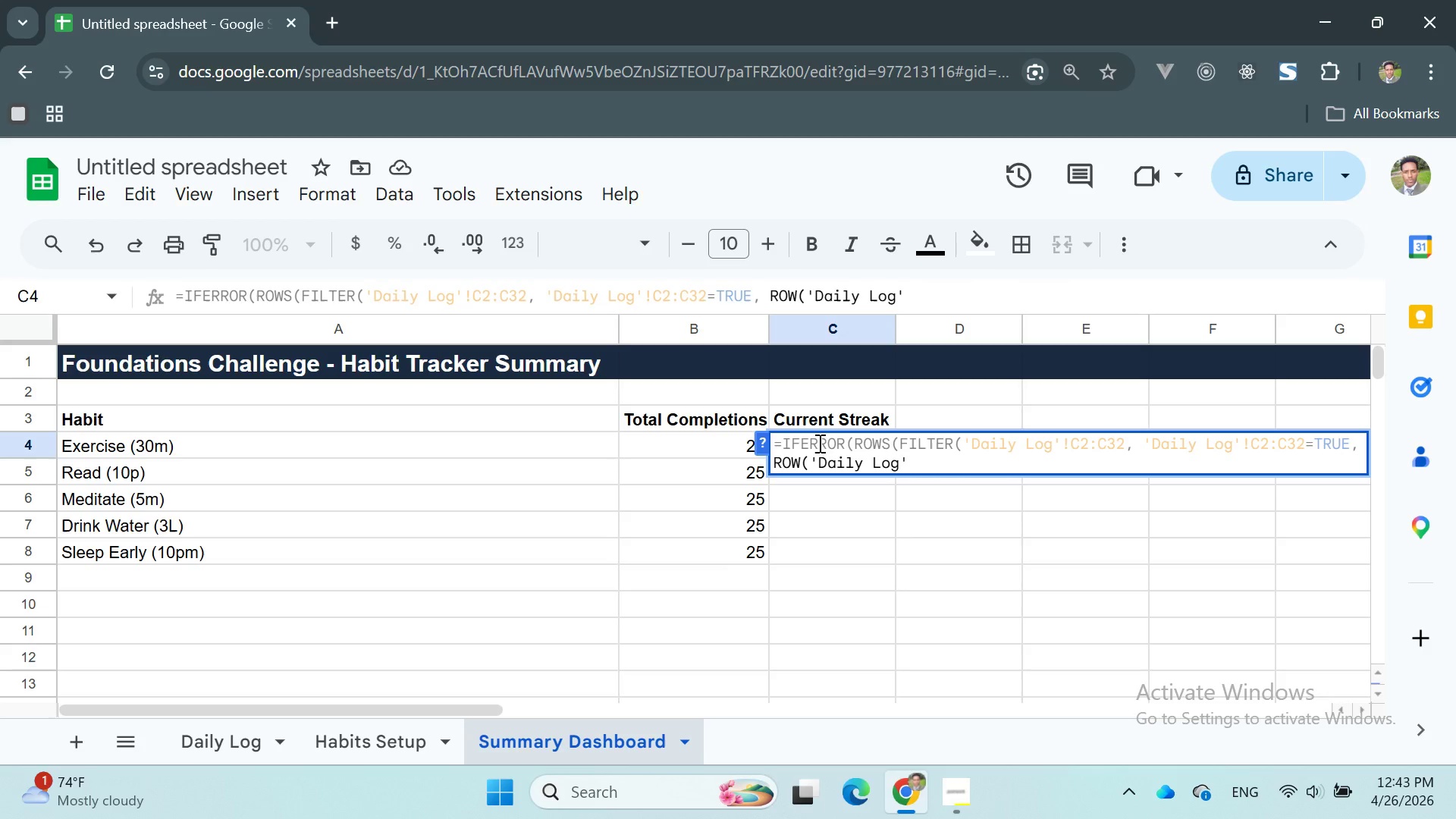 
key(ArrowRight)
 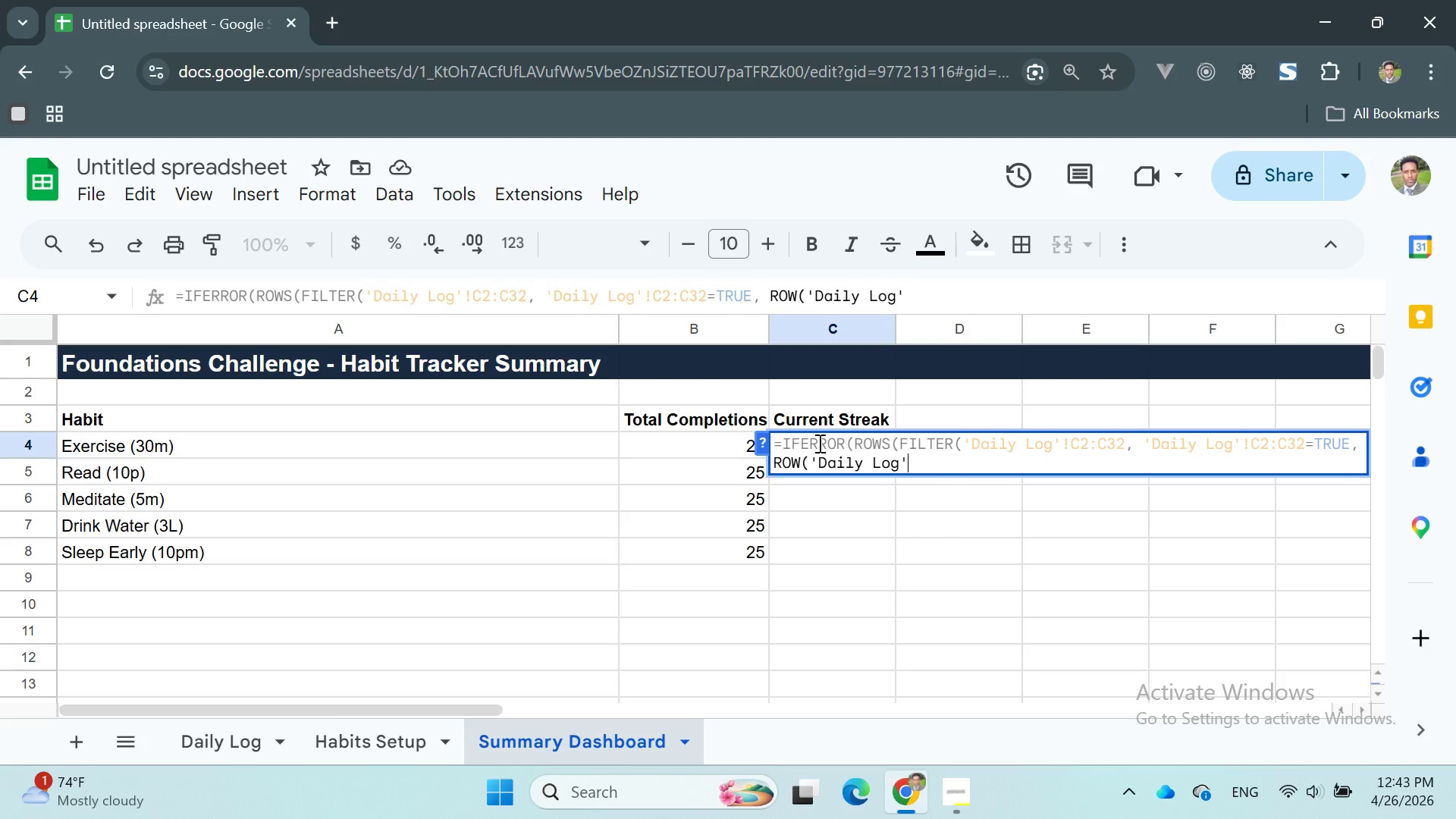 
key(Shift+1)
 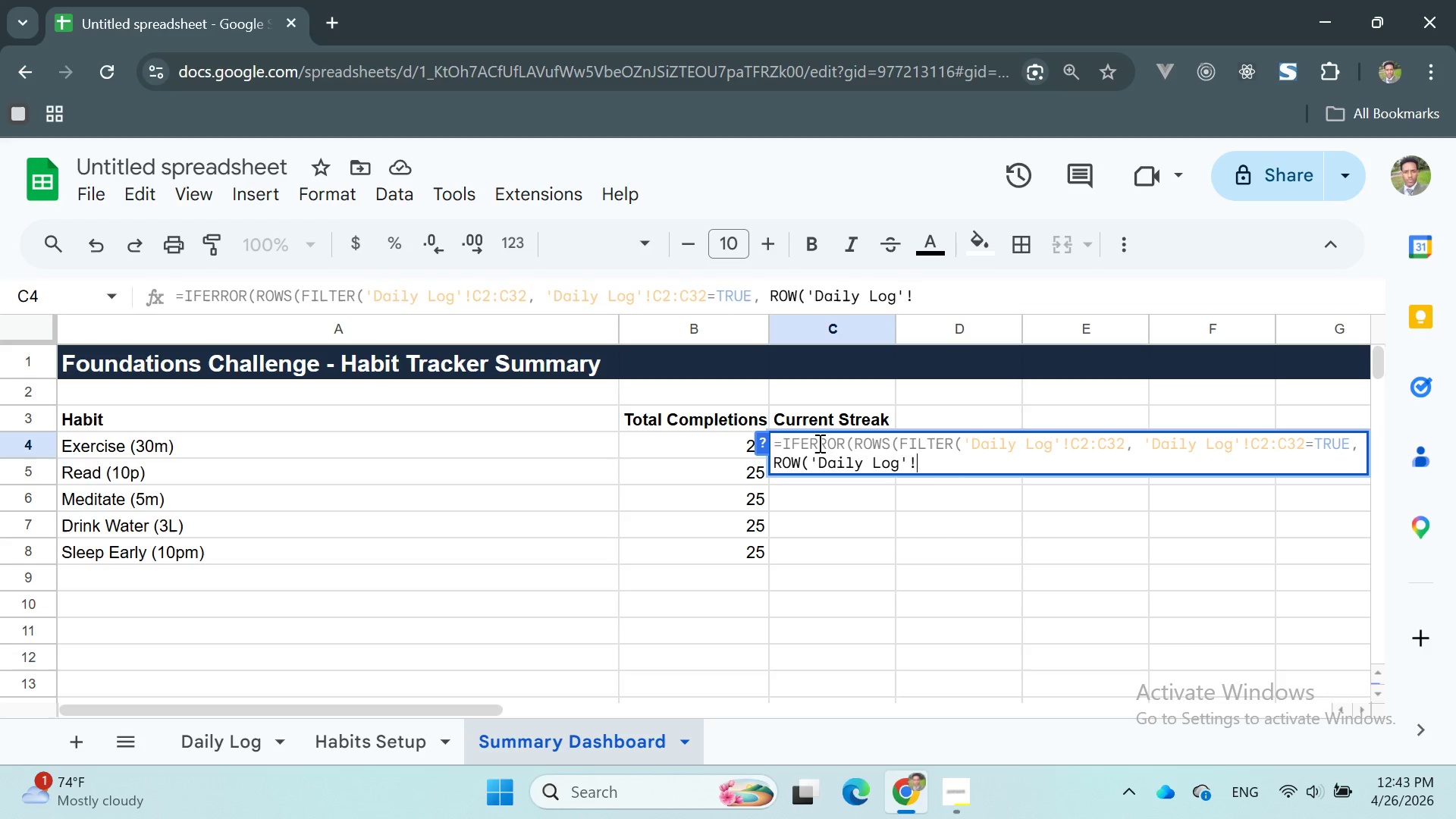 
wait(10.28)
 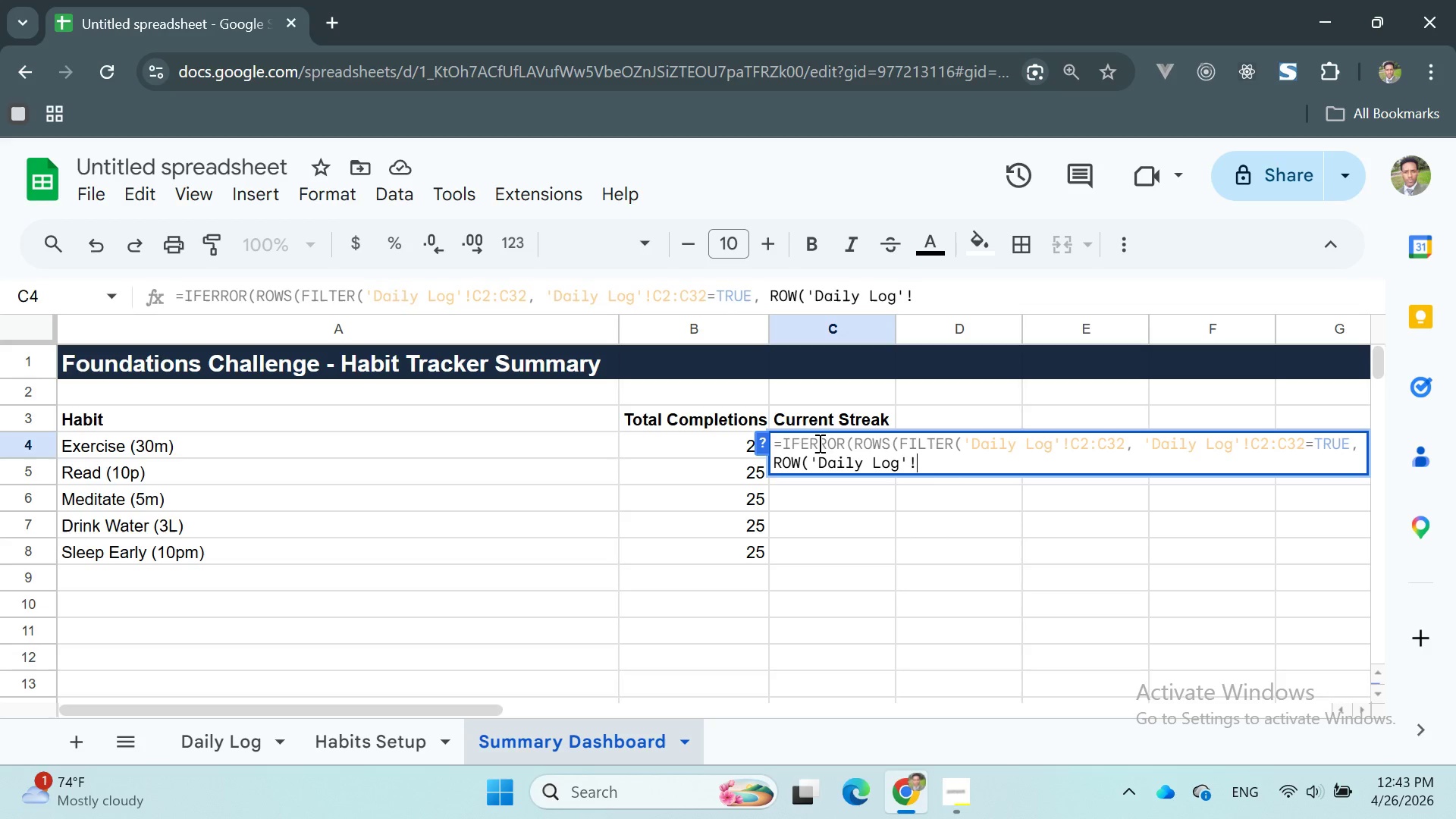 
type(C2:C32)
 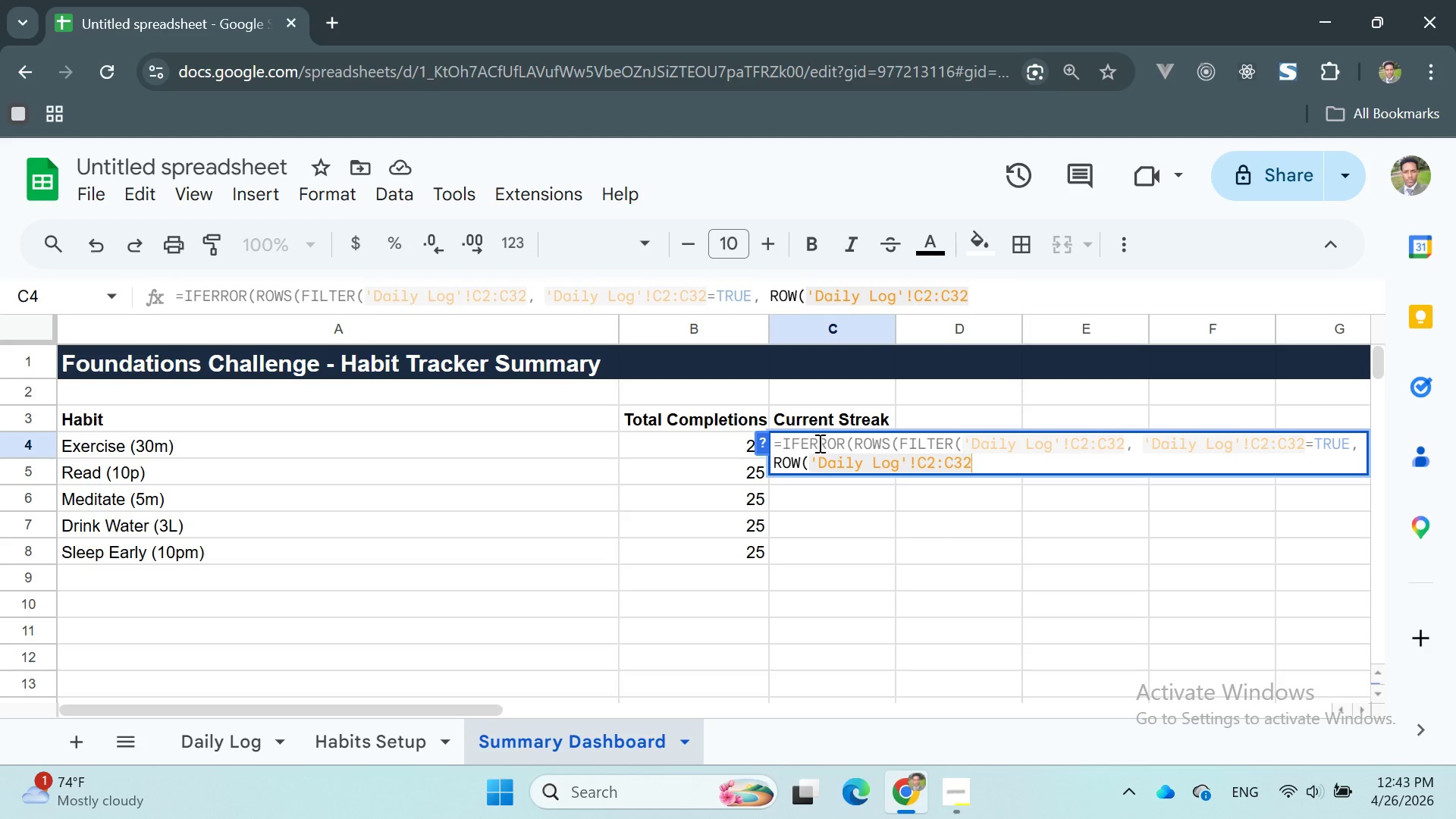 
key(Shift+0)
 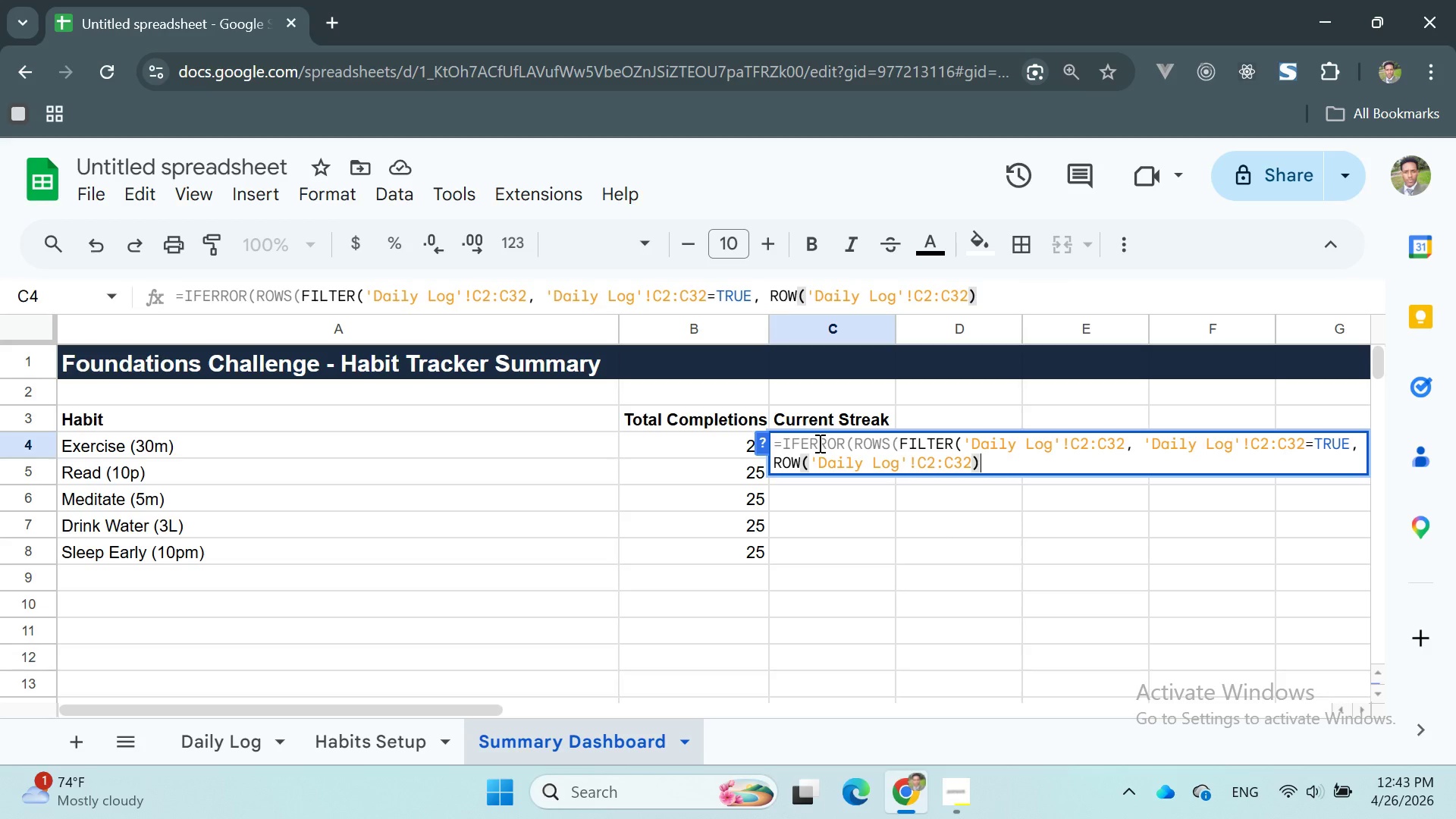 
hold_key(key=ShiftRight, duration=0.31)
 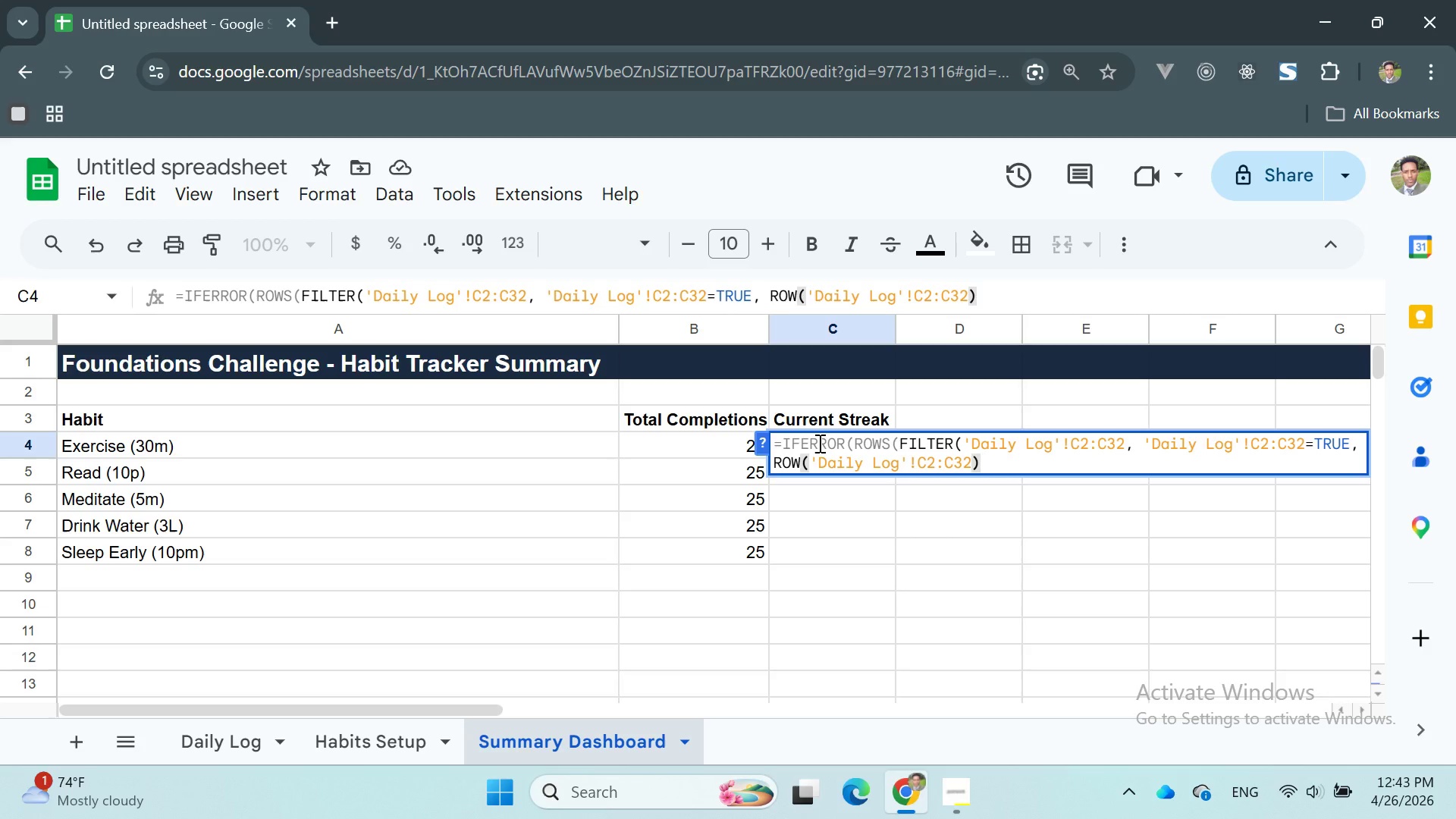 
type(>MAXIF)
key(Backspace)
key(Backspace)
 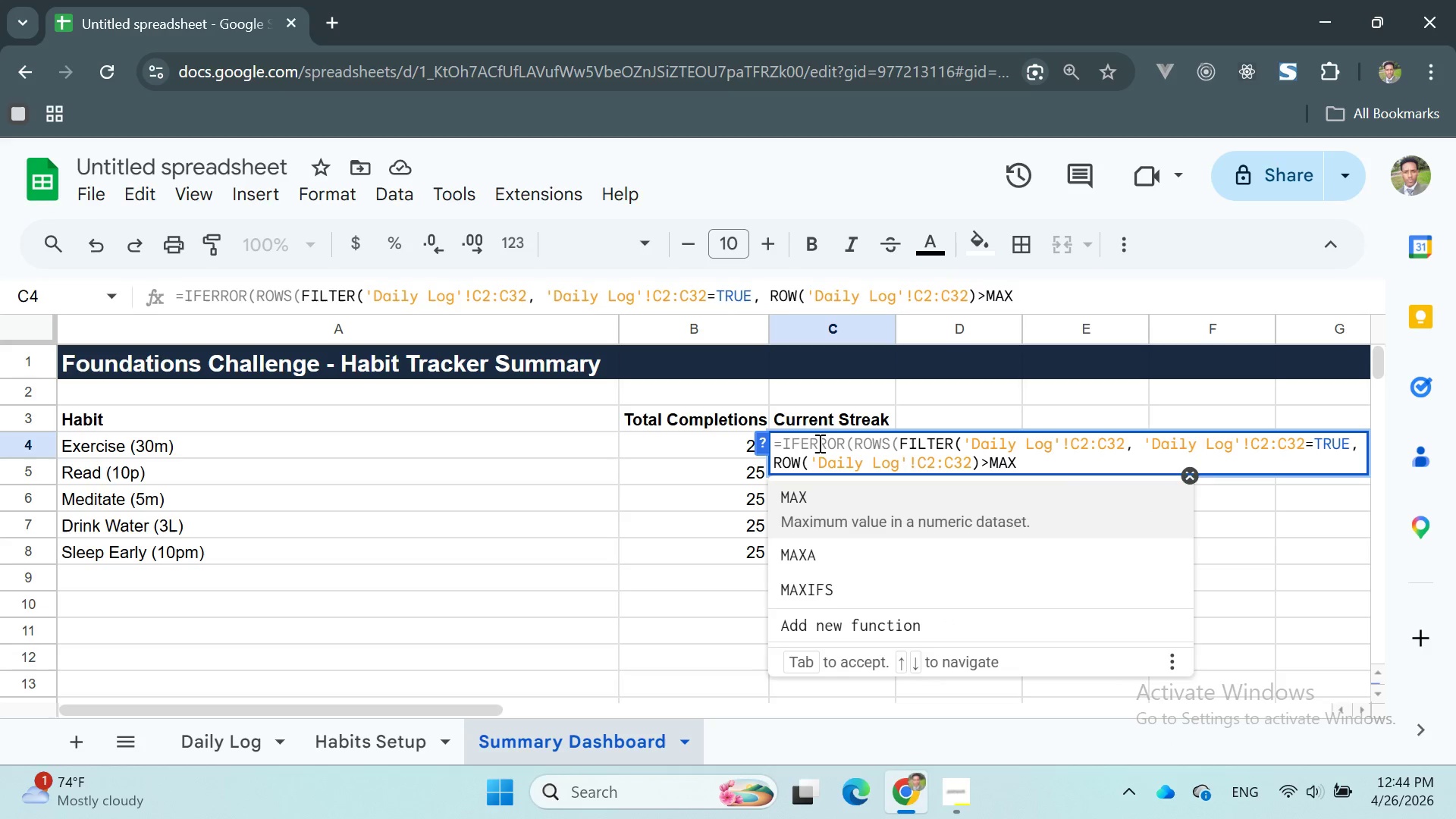 
key(Enter)
 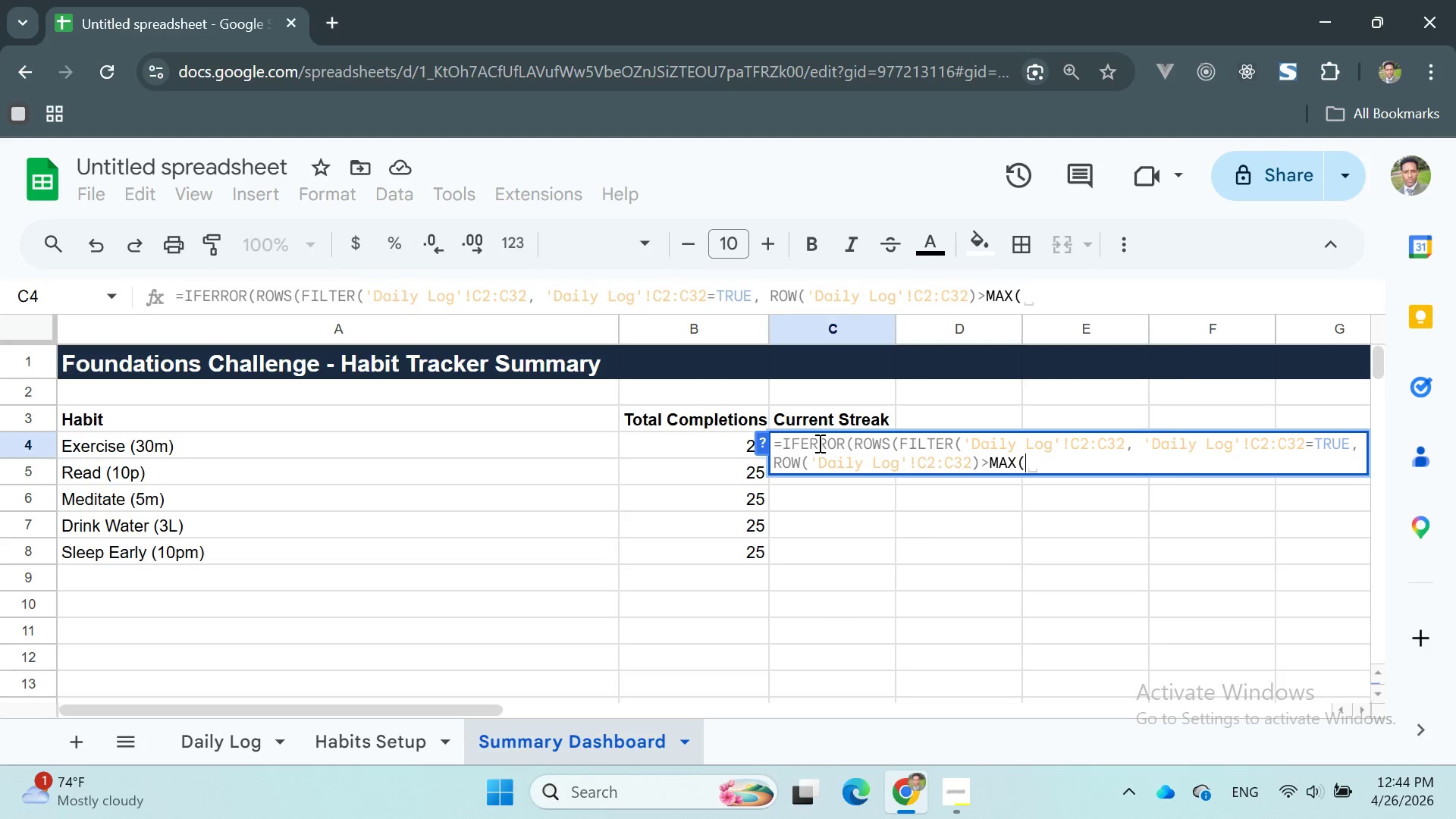 
type(IF)
 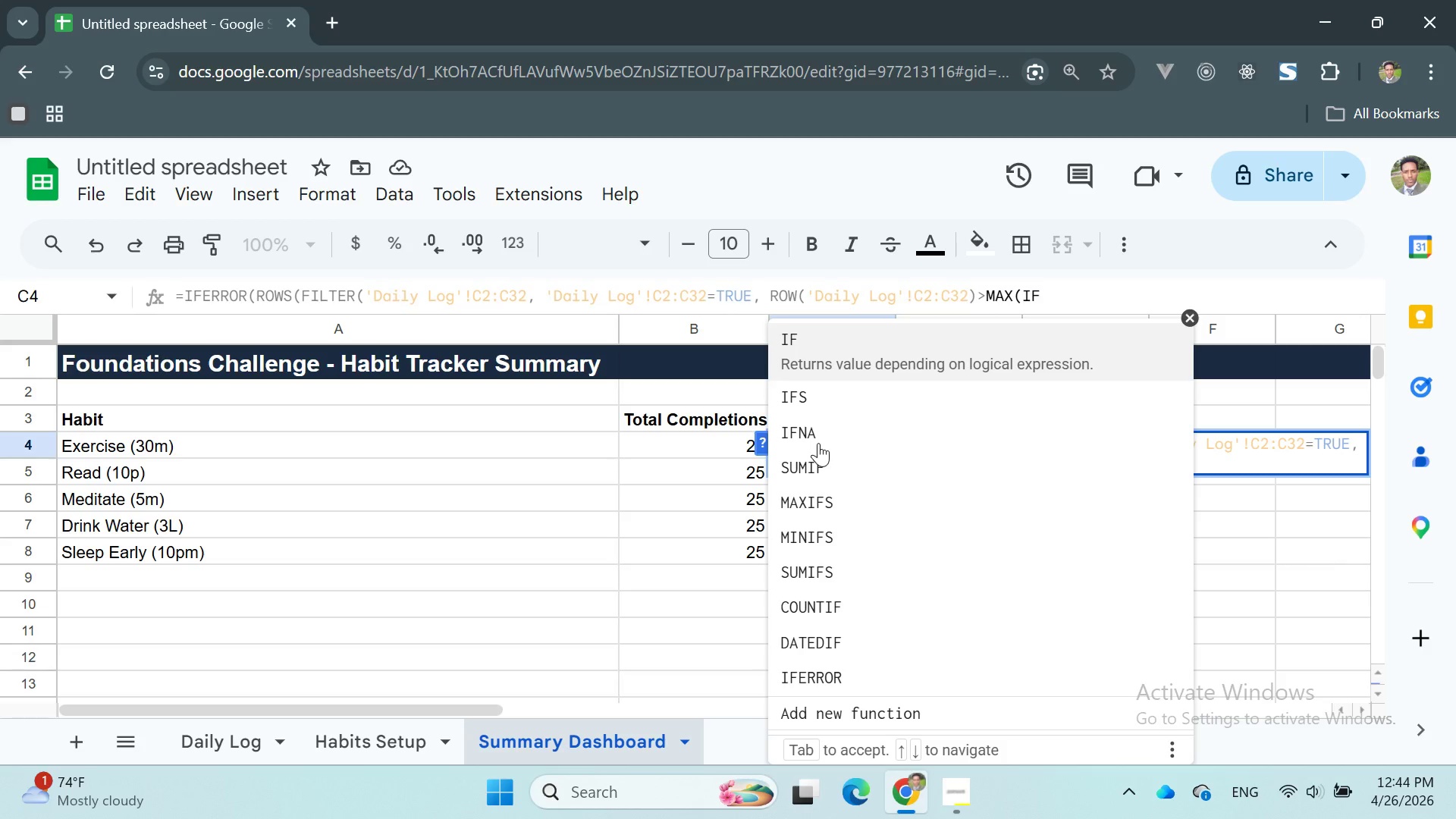 
key(Enter)
 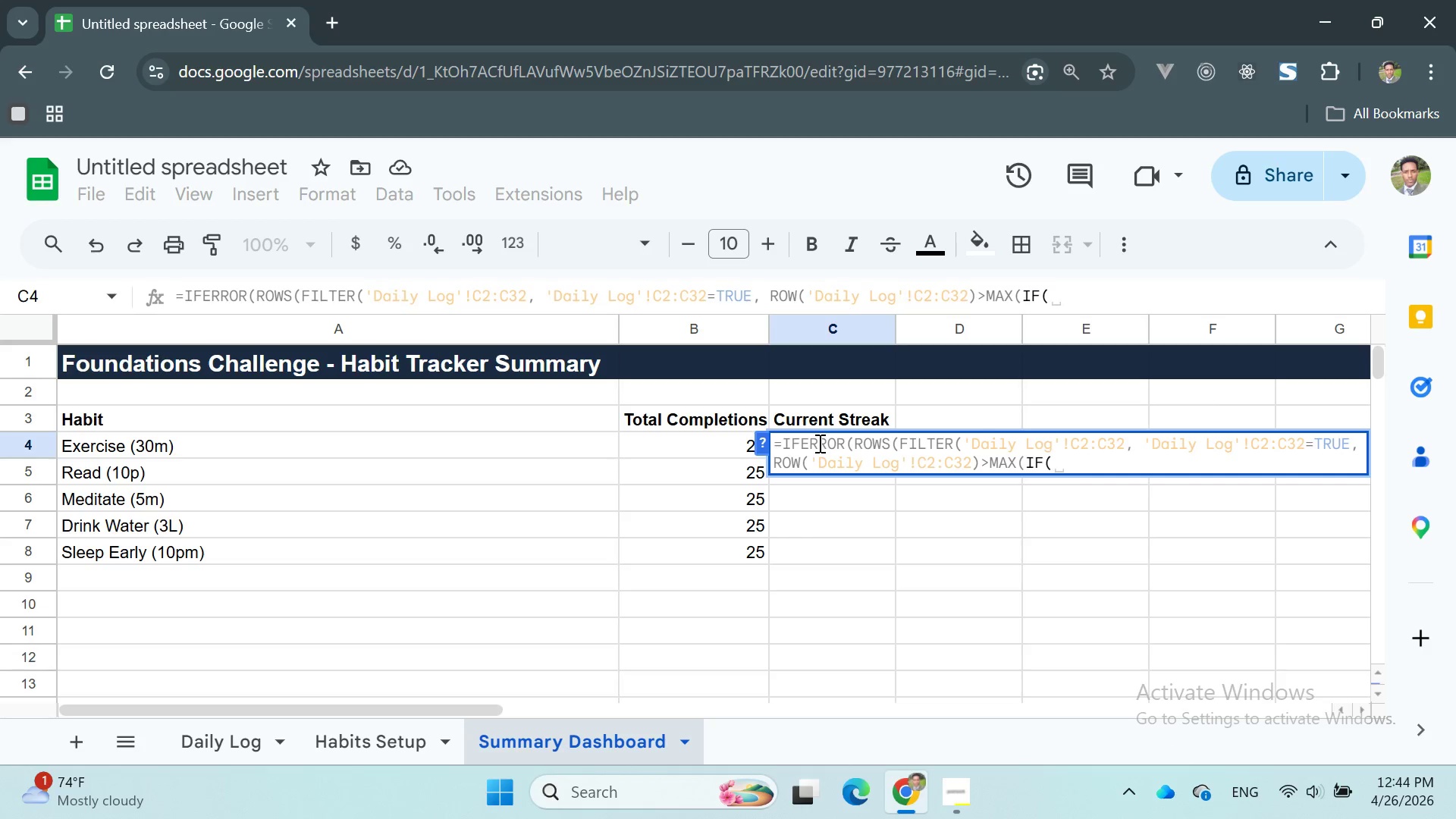 
key(Quote)
 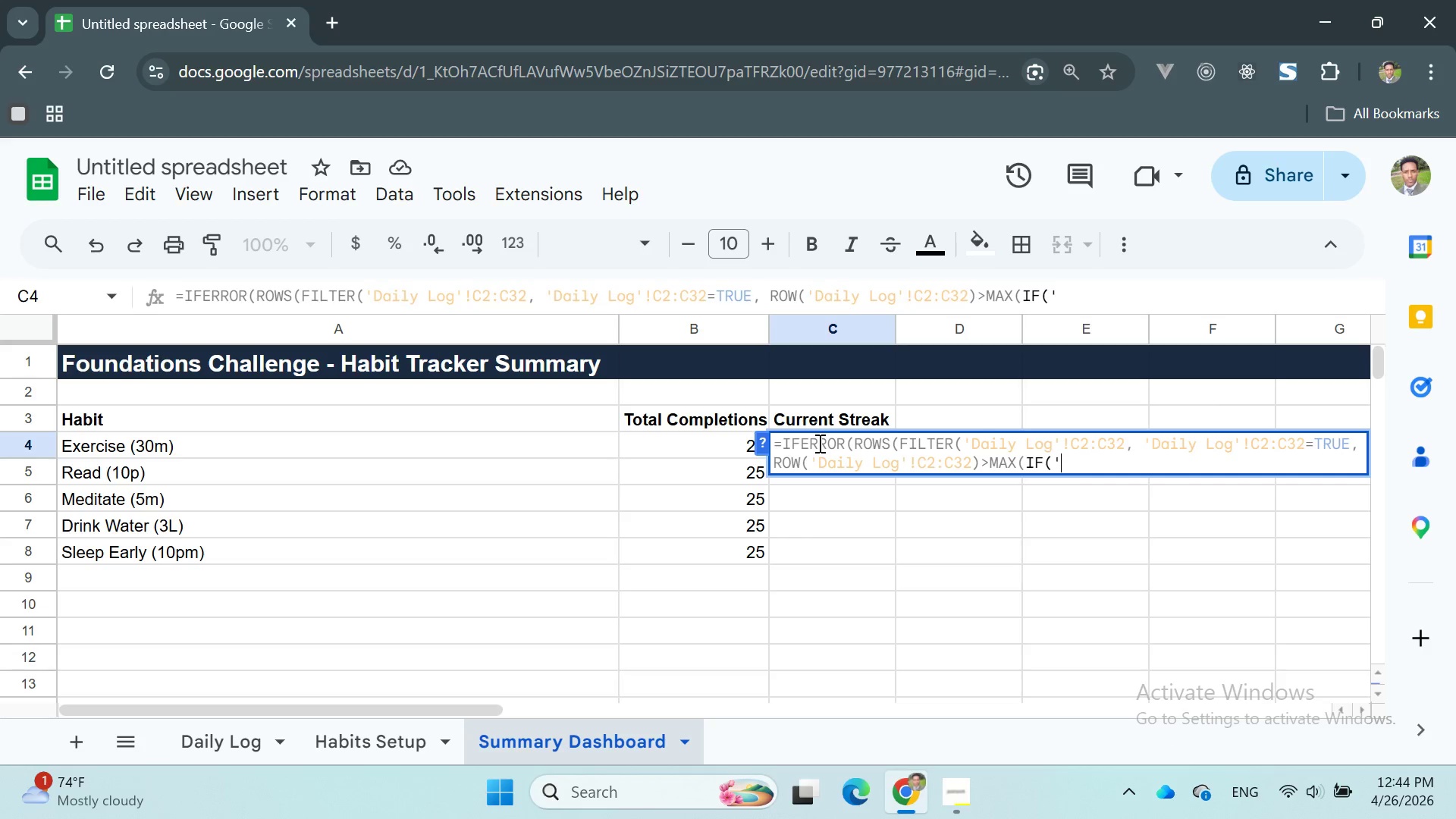 
key(Quote)
 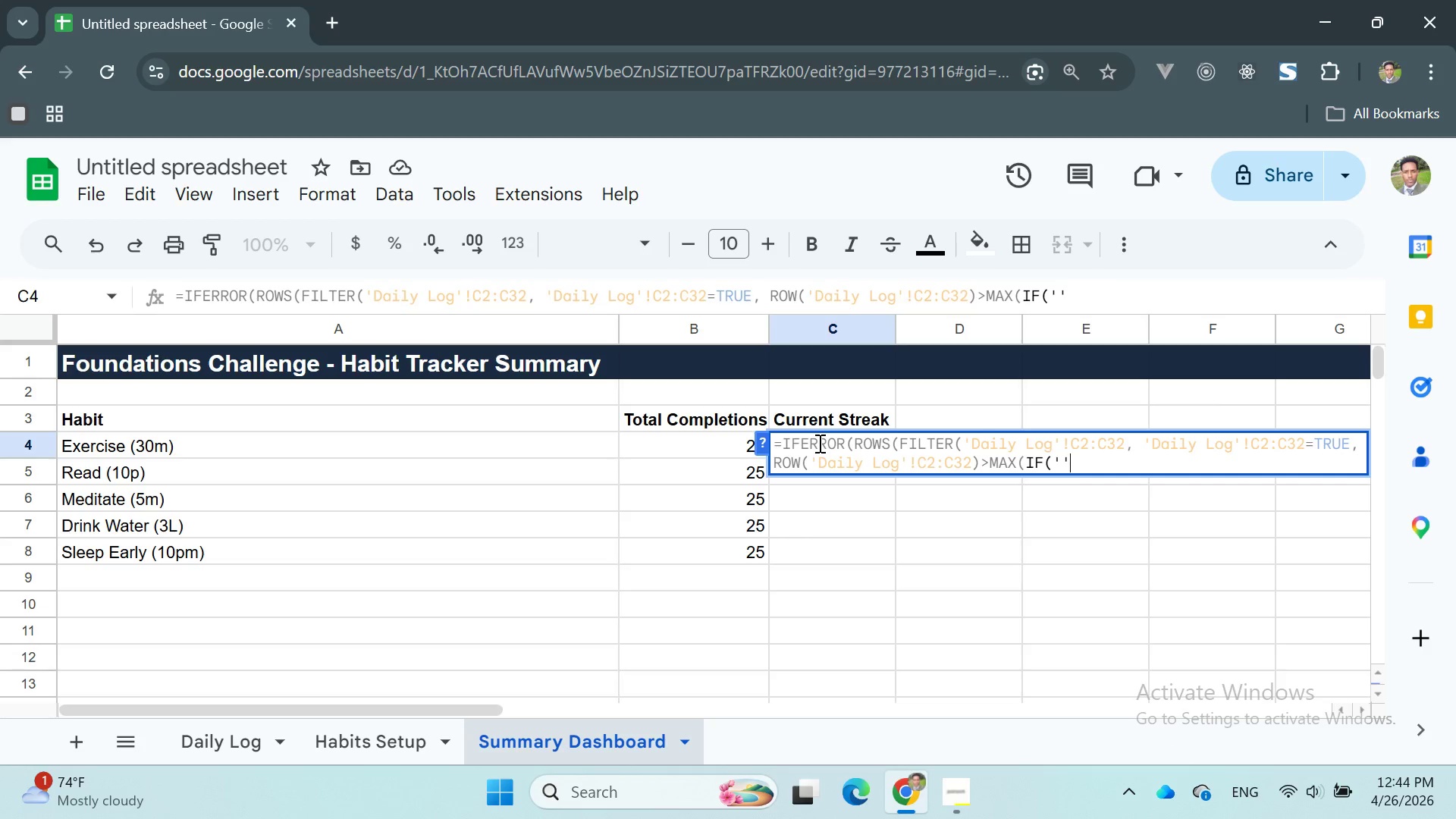 
key(ArrowLeft)
 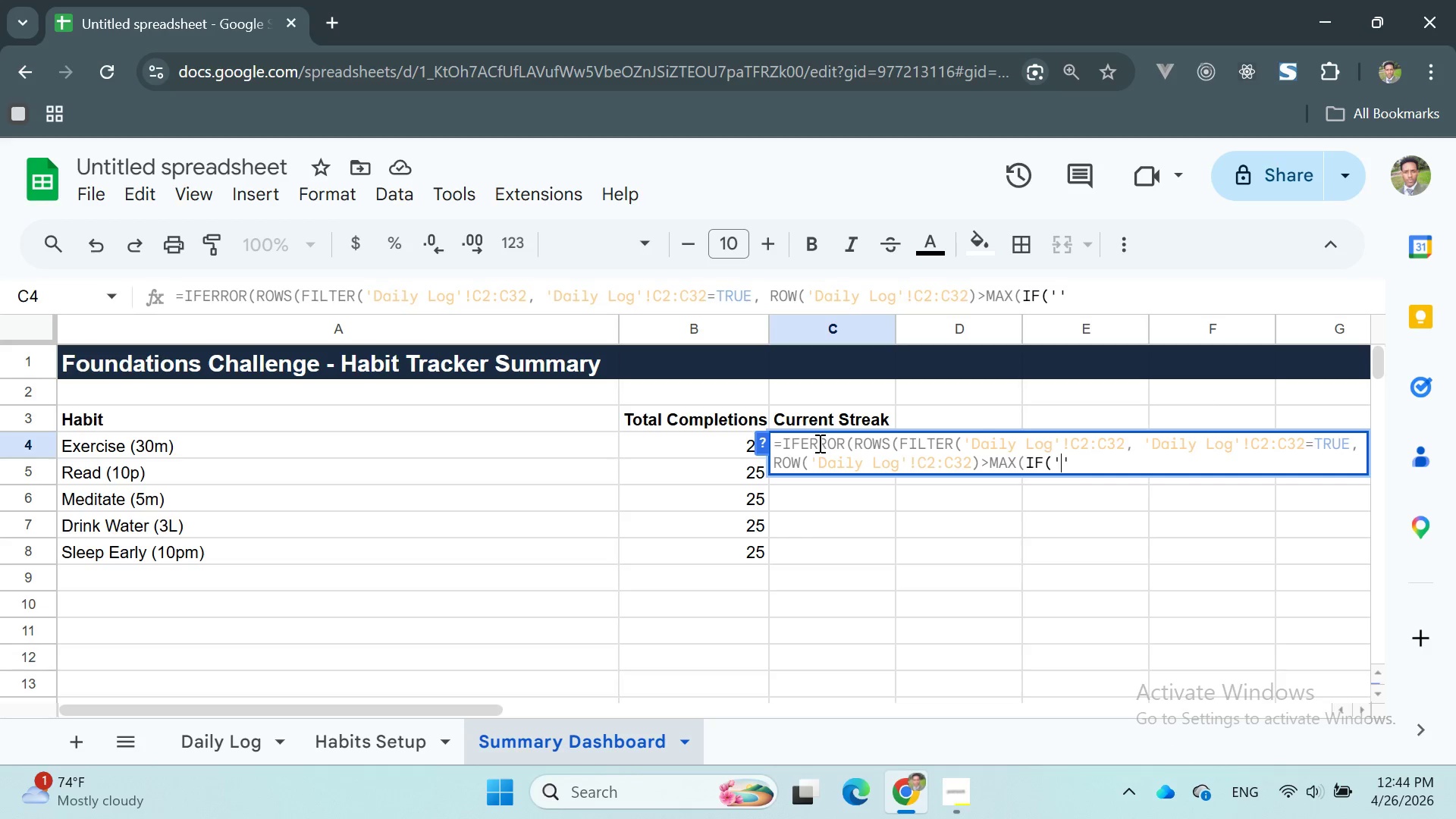 
type(Daily Log)
 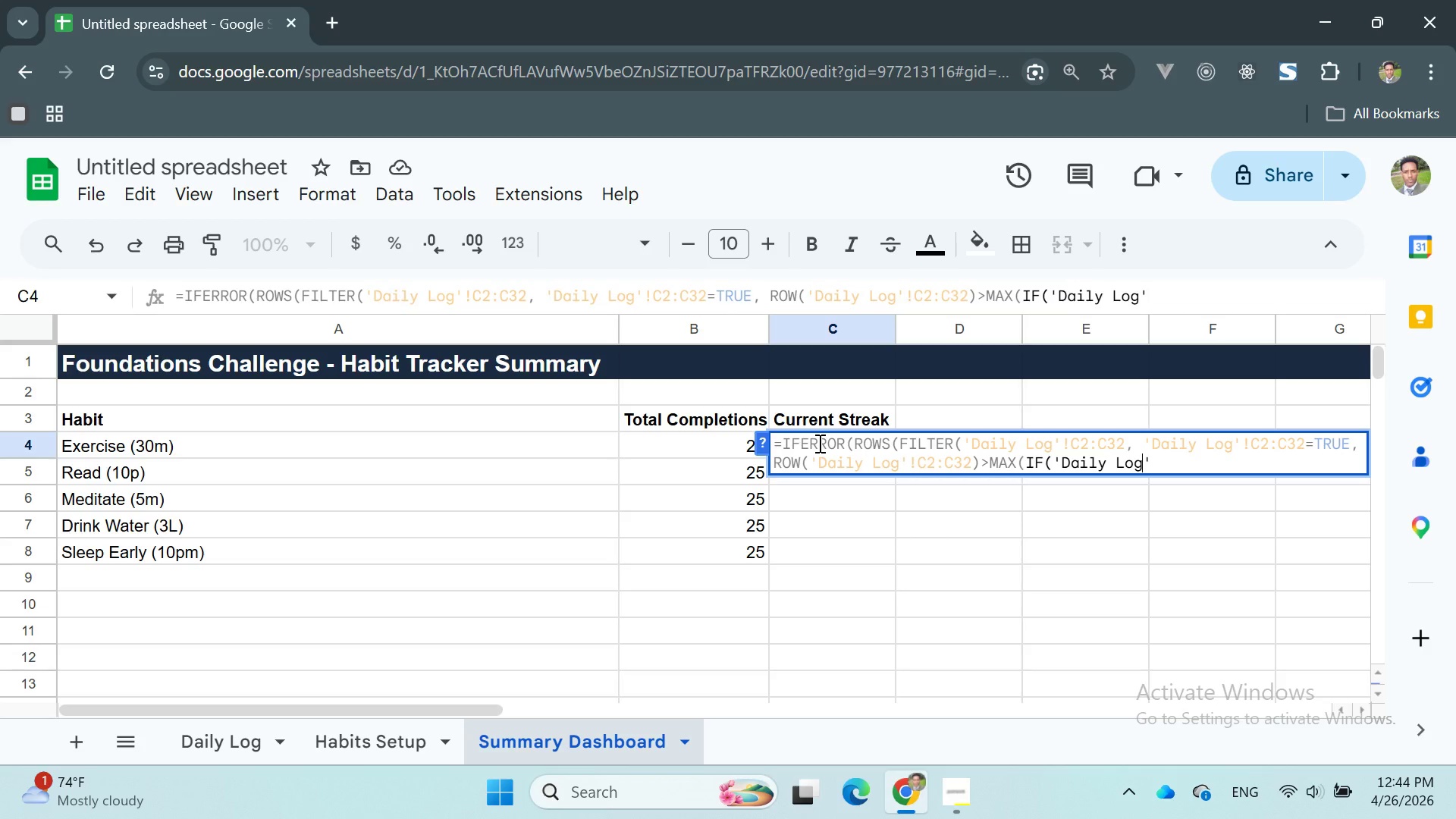 
key(ArrowRight)
 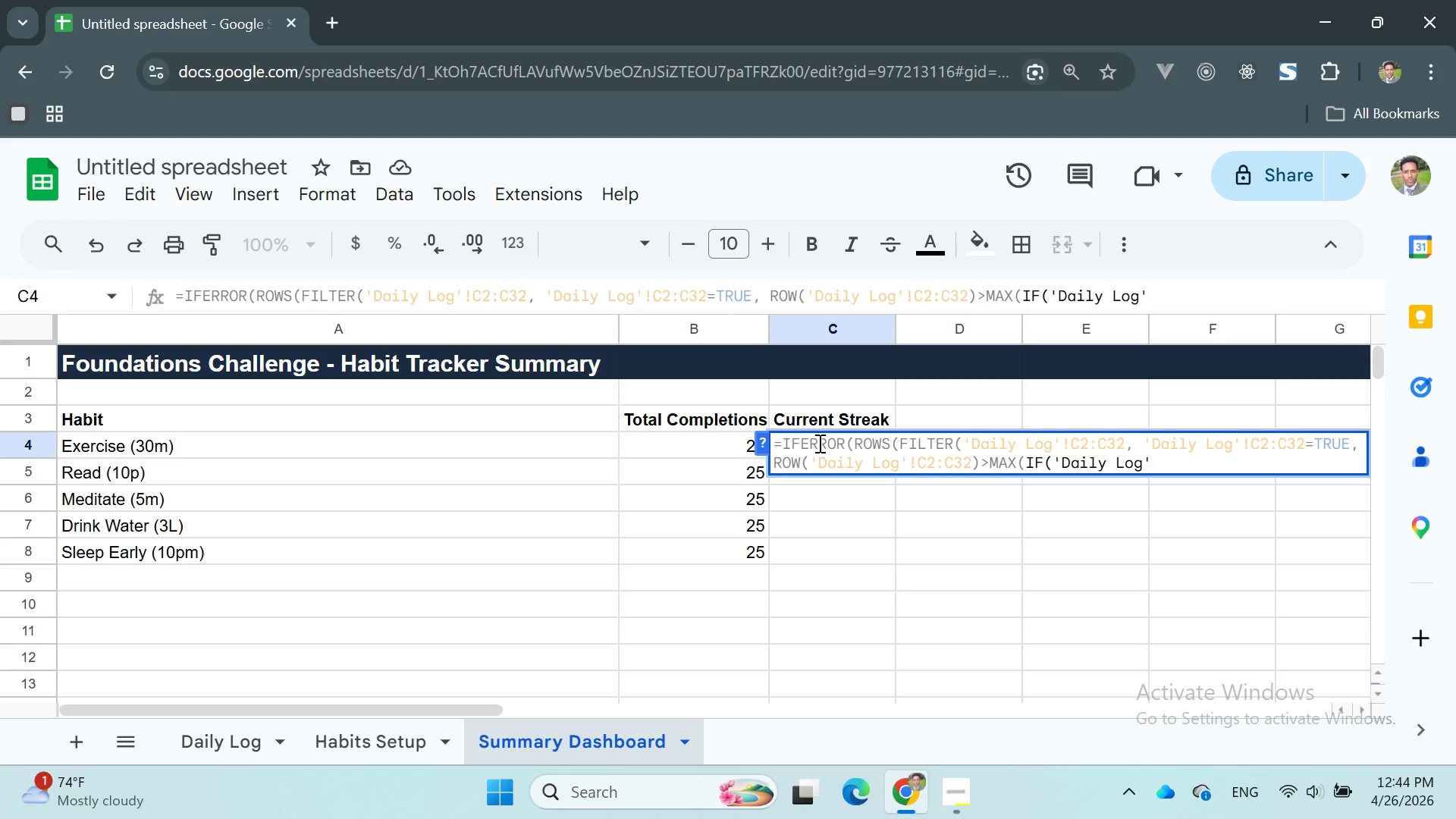 
type(!C2:C32=FALSE, ROW)
 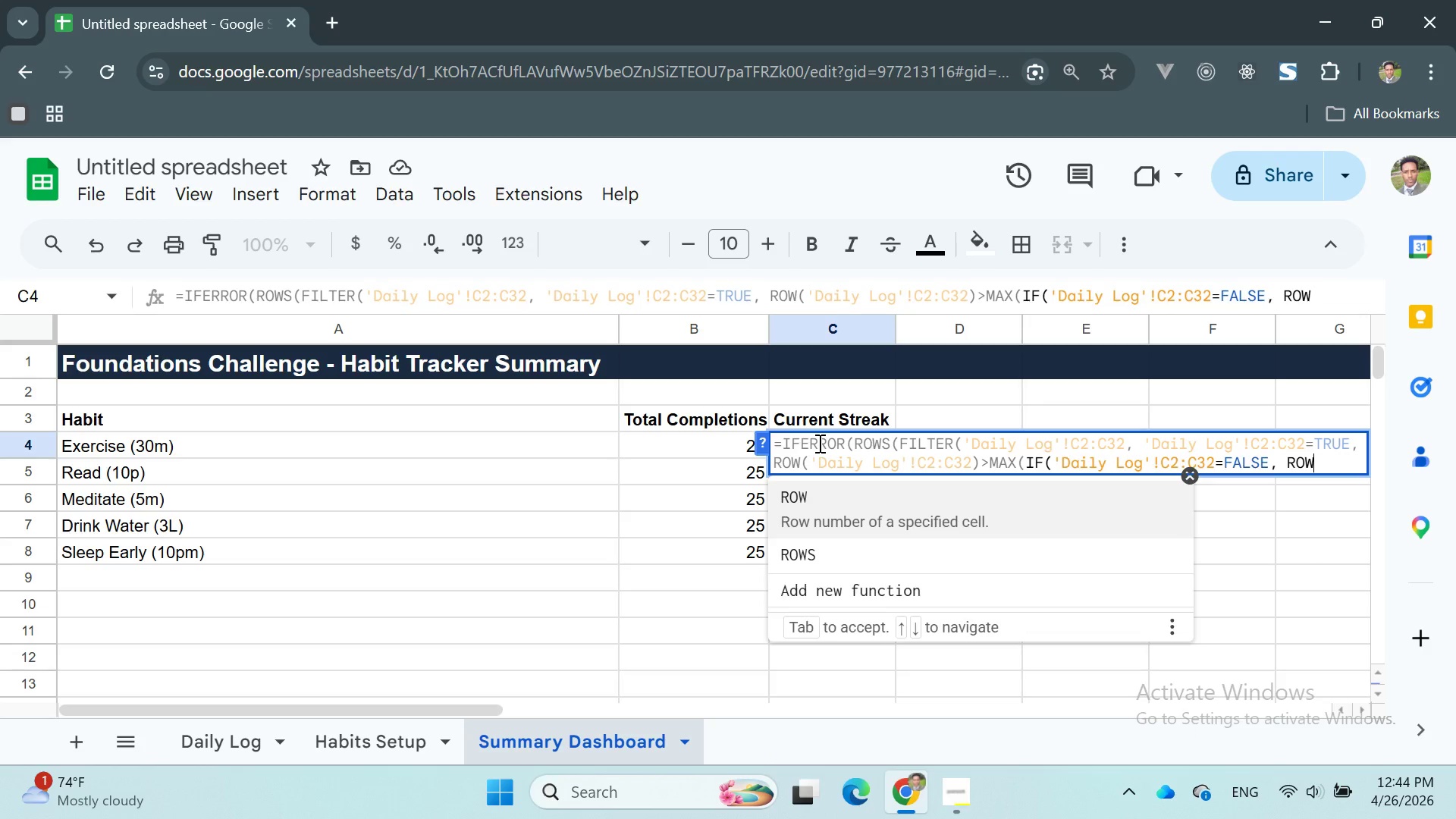 
key(Enter)
 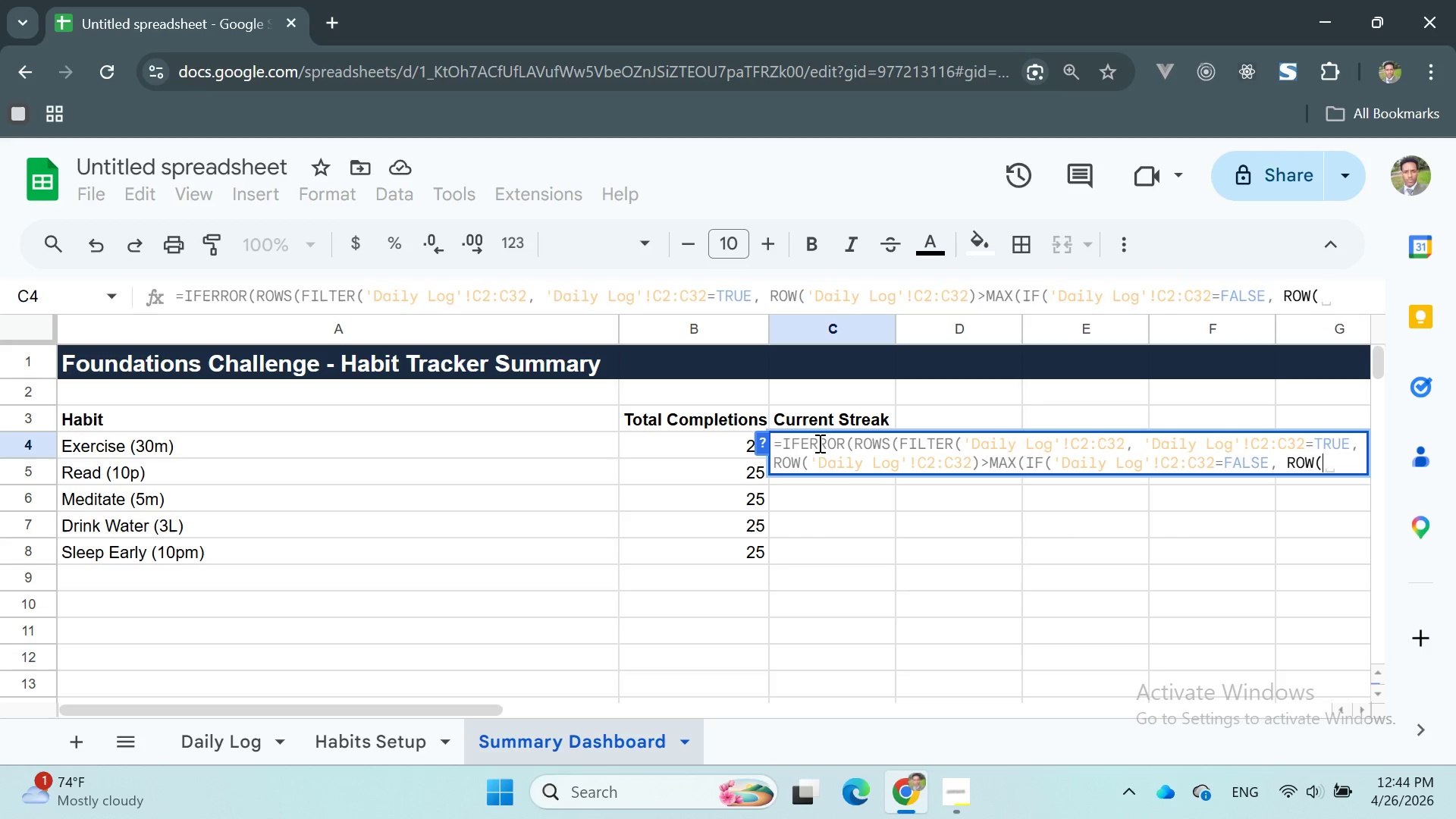 
key(Quote)
 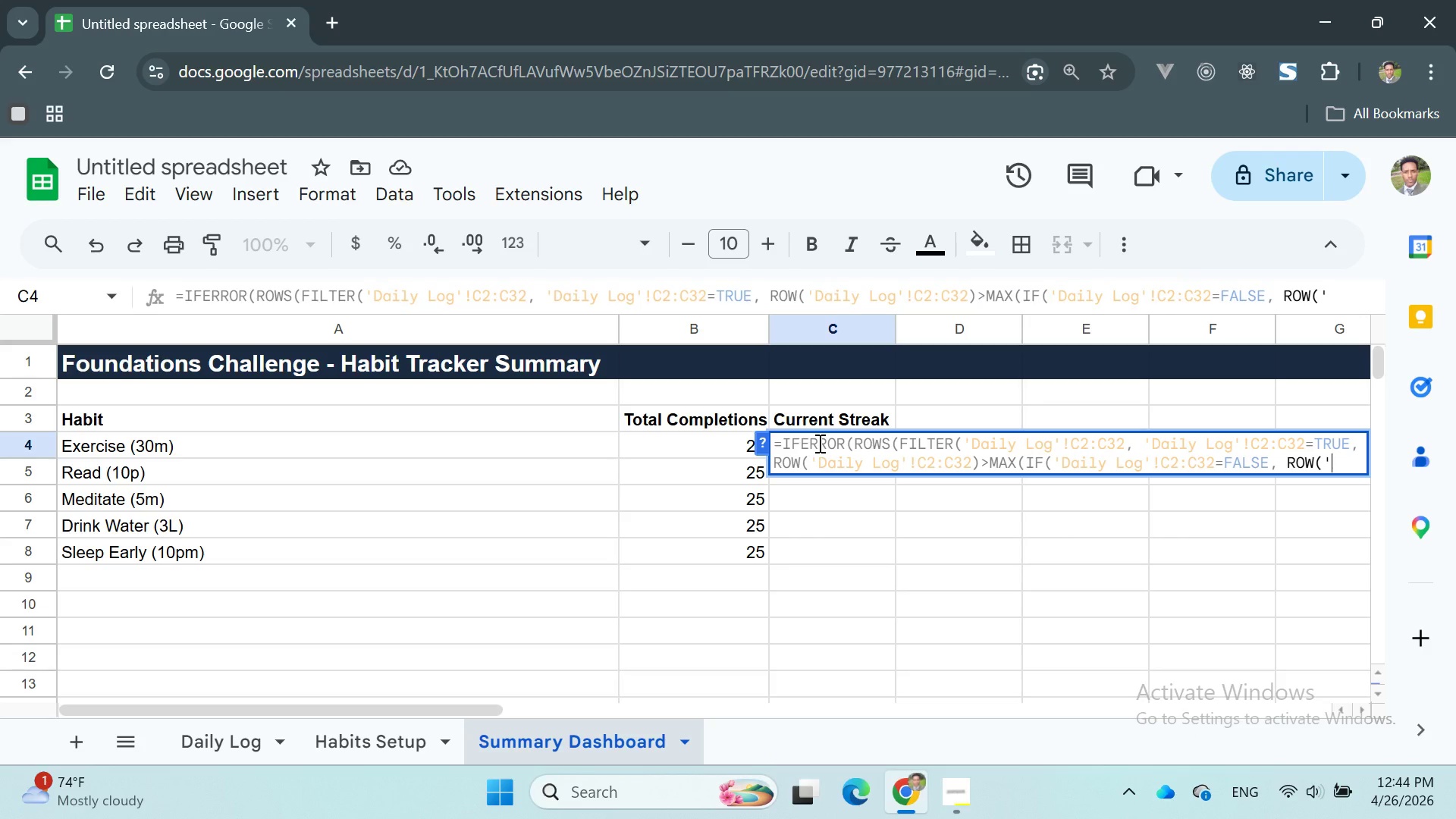 
key(Quote)
 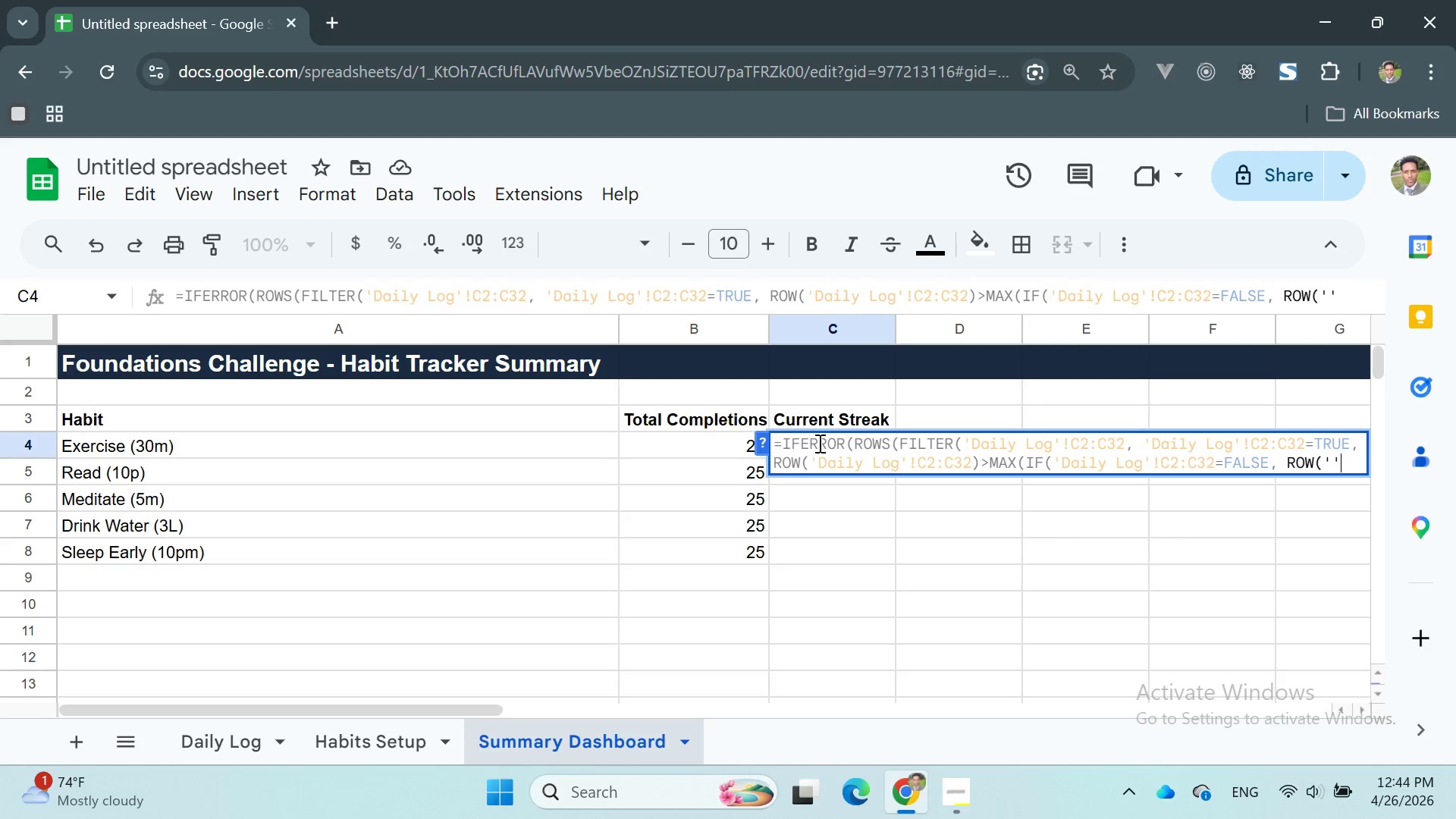 
key(ArrowLeft)
 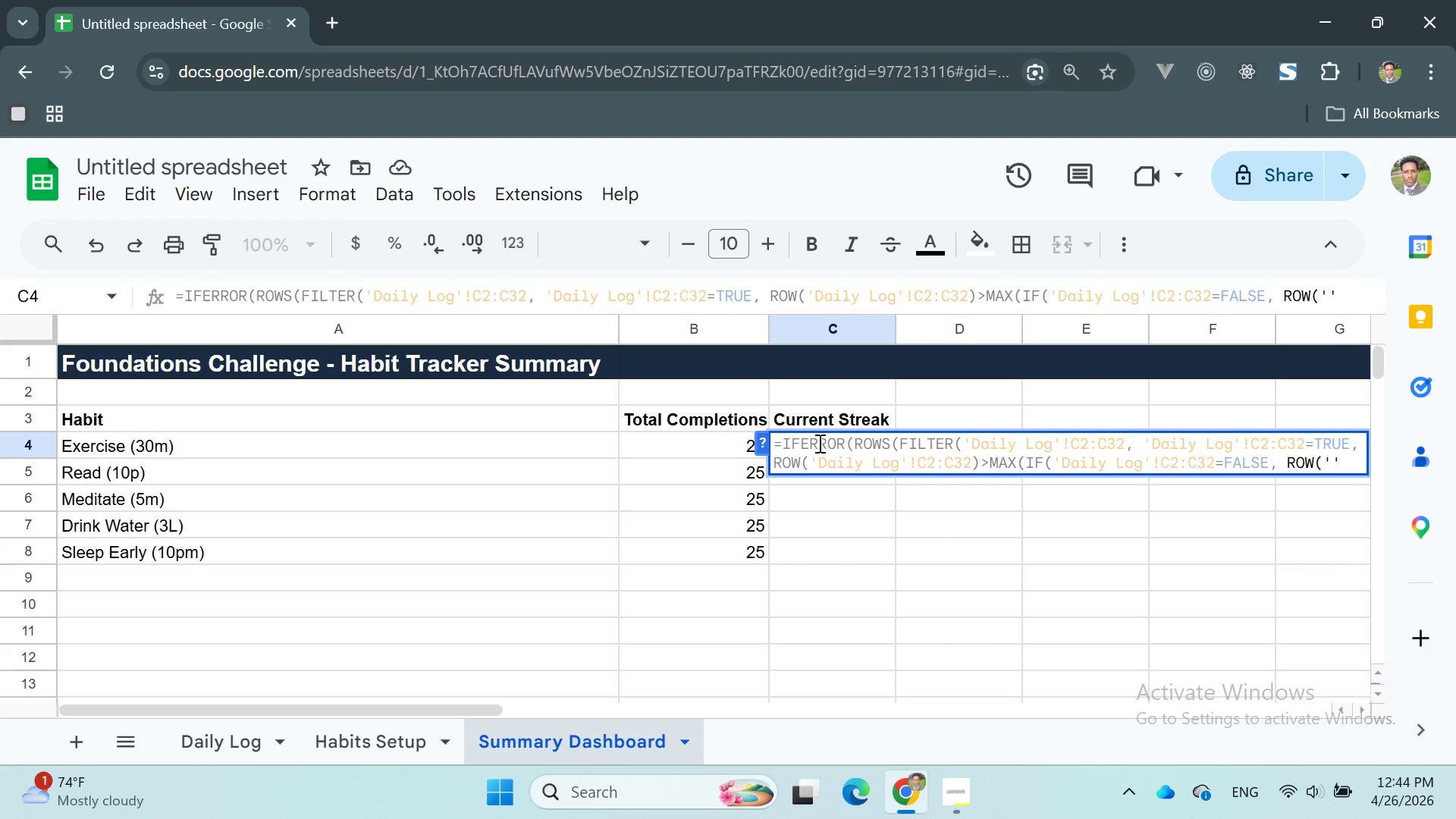 
type(Daily Log)
 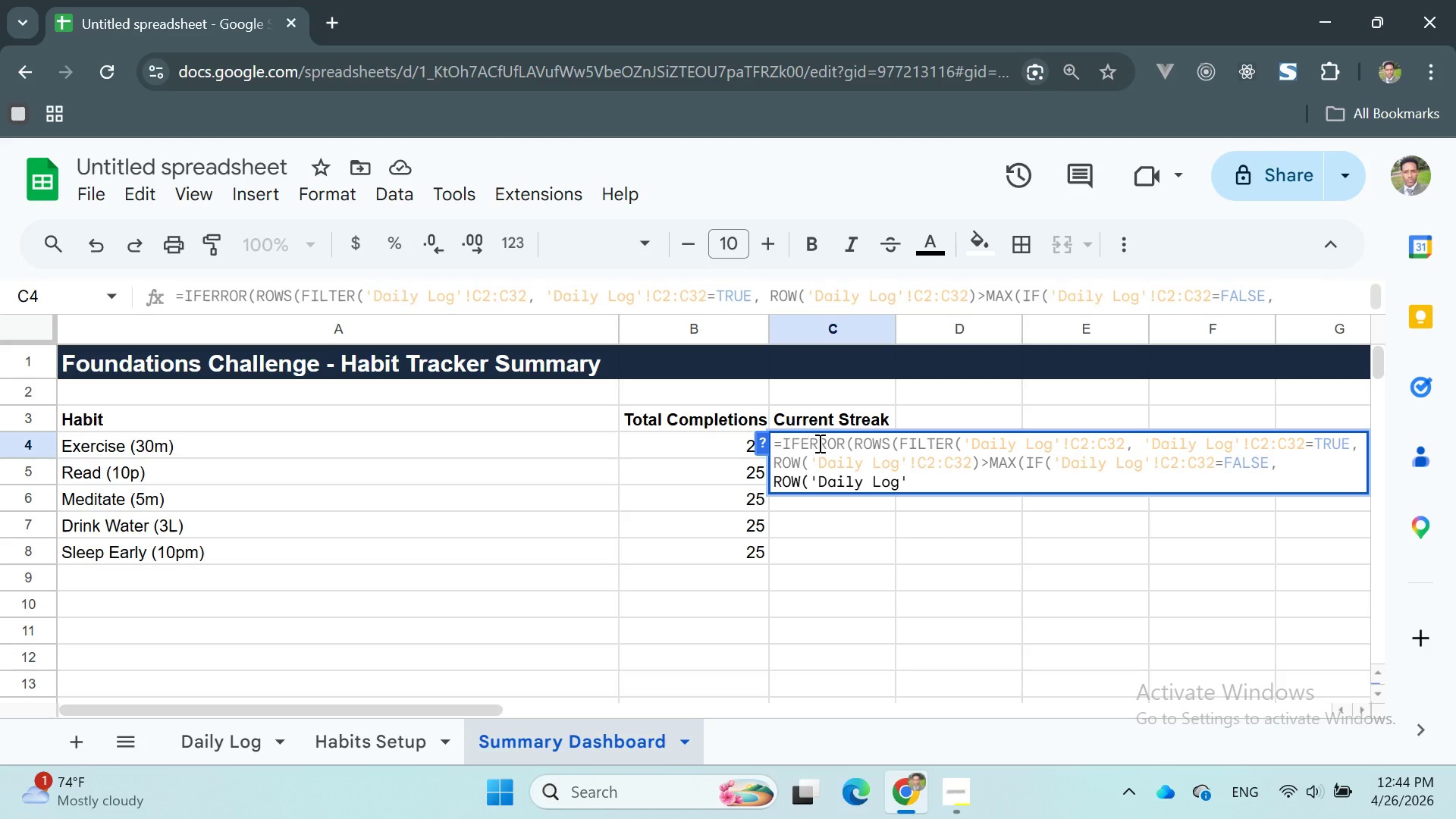 
key(ArrowRight)
 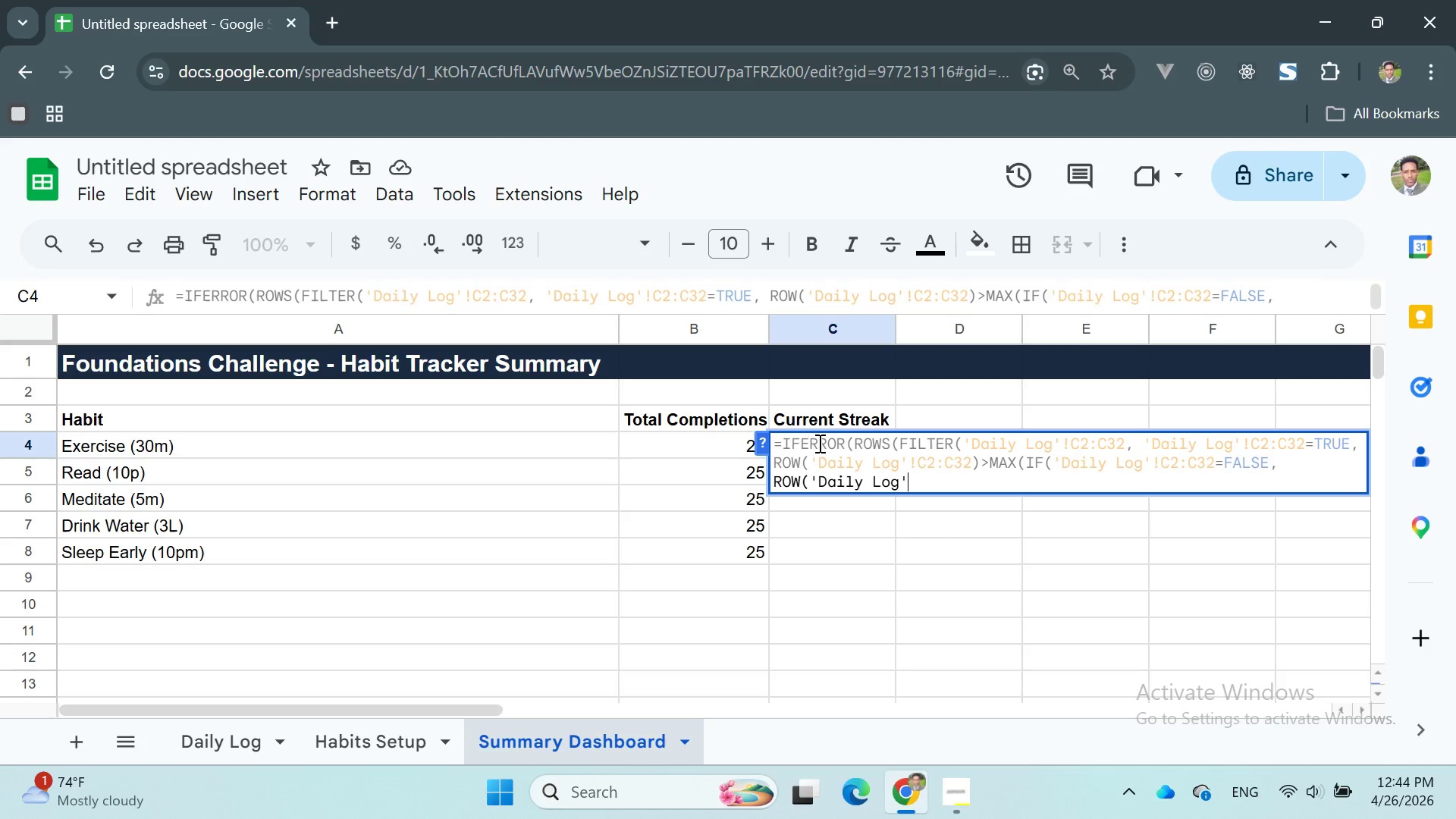 
type(!C2:C32)
 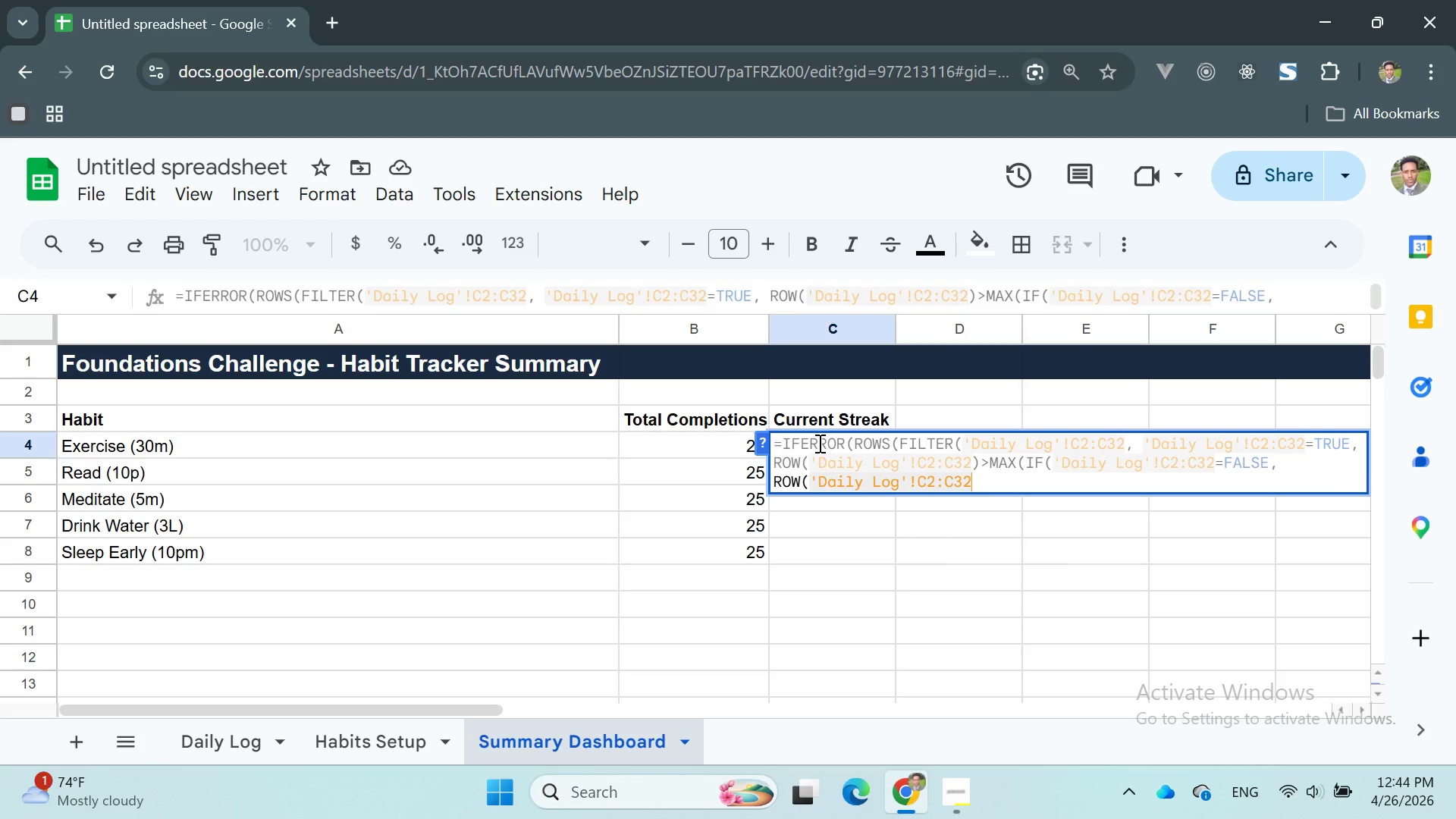 
type(), 0)))), 0))
 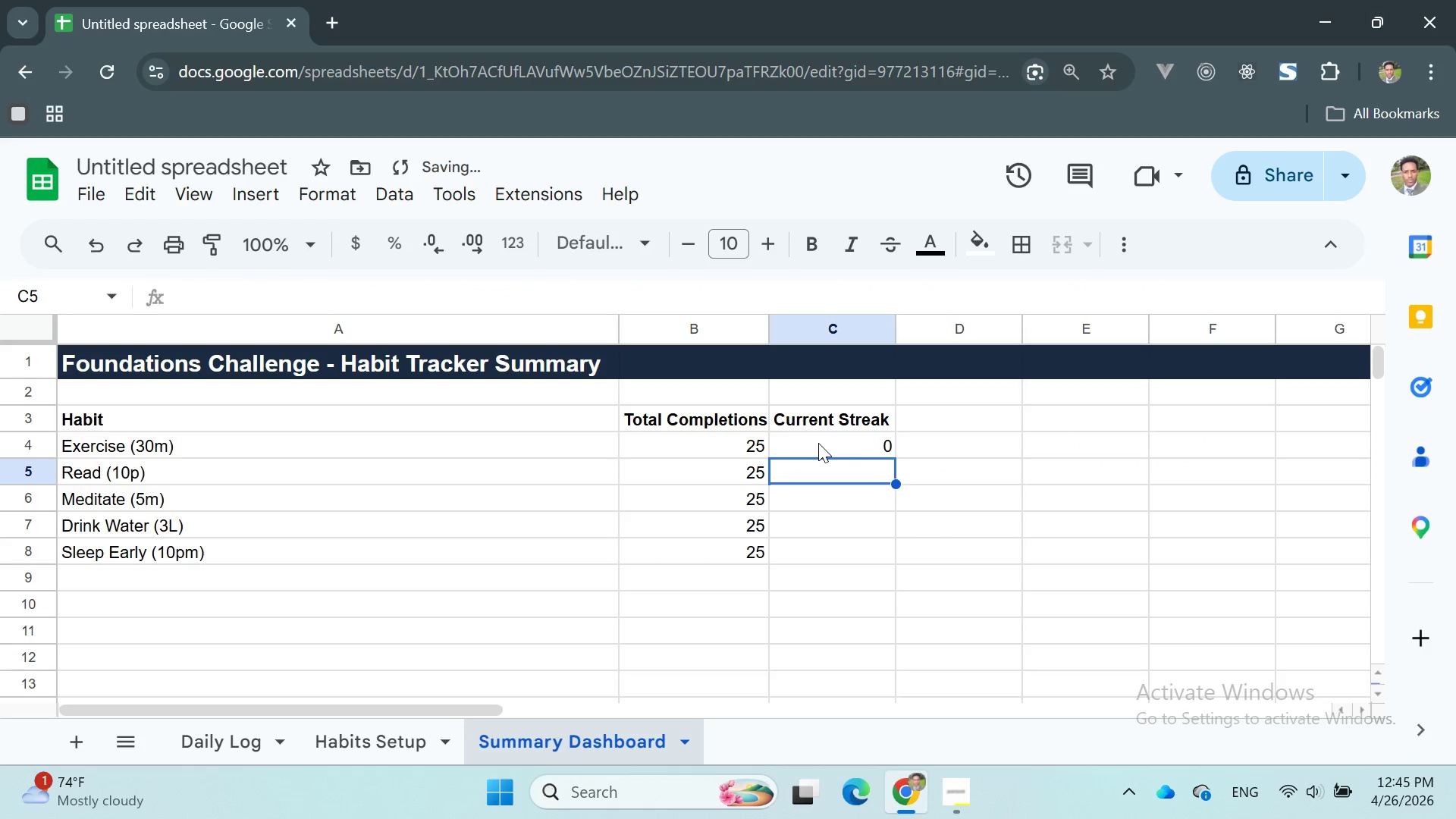 
 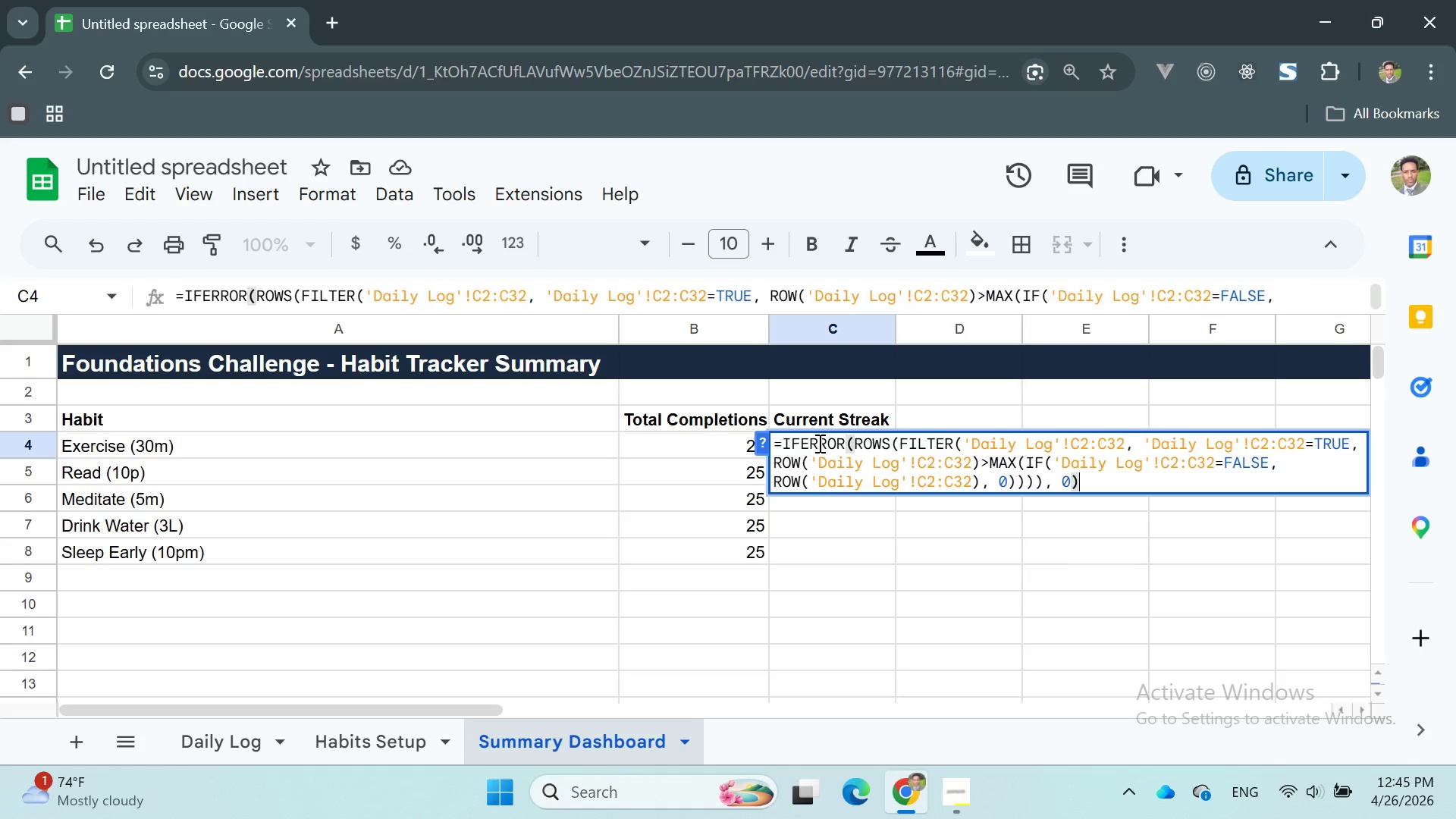 
key(Enter)
 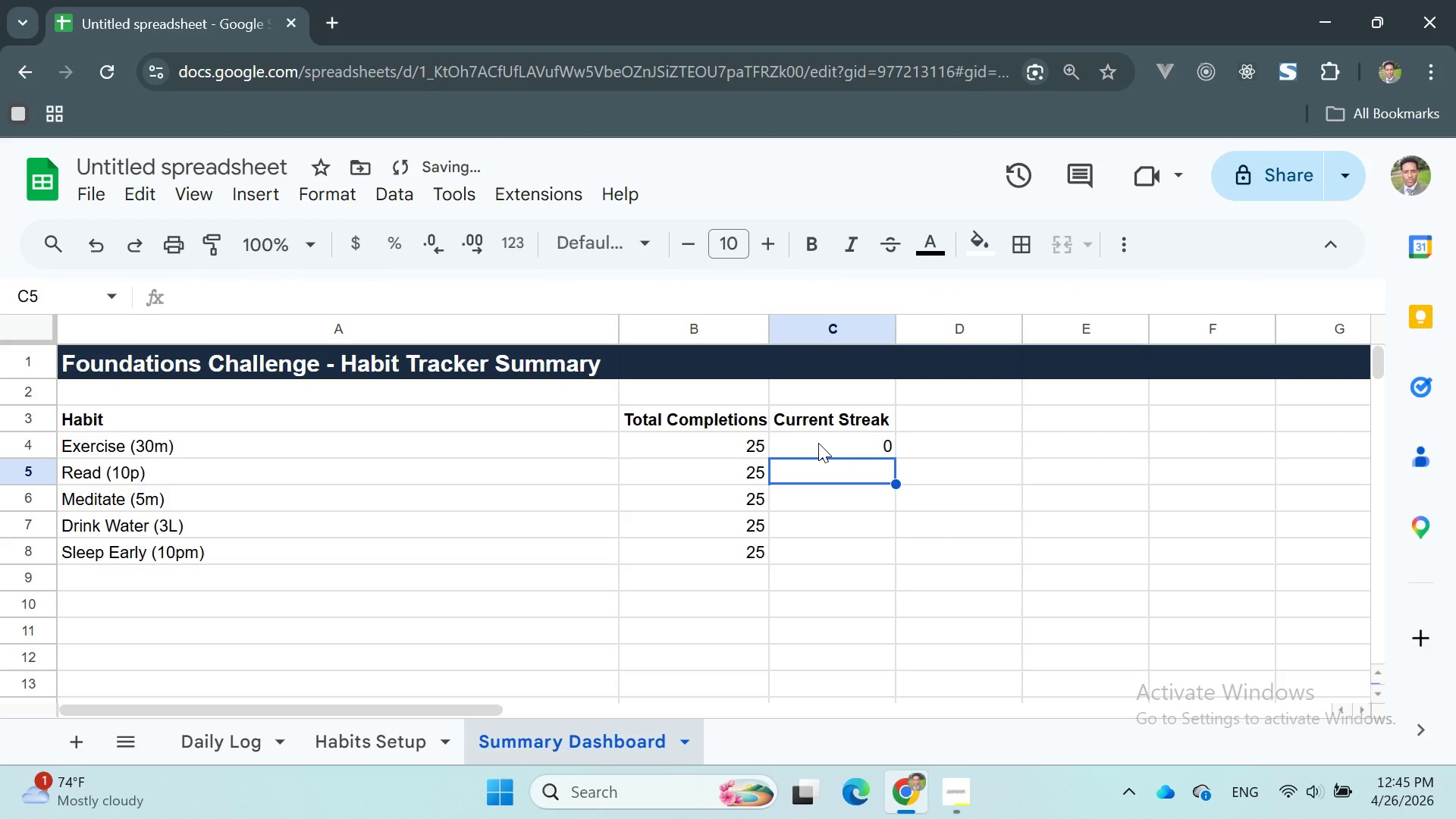 
left_click([818, 443])
 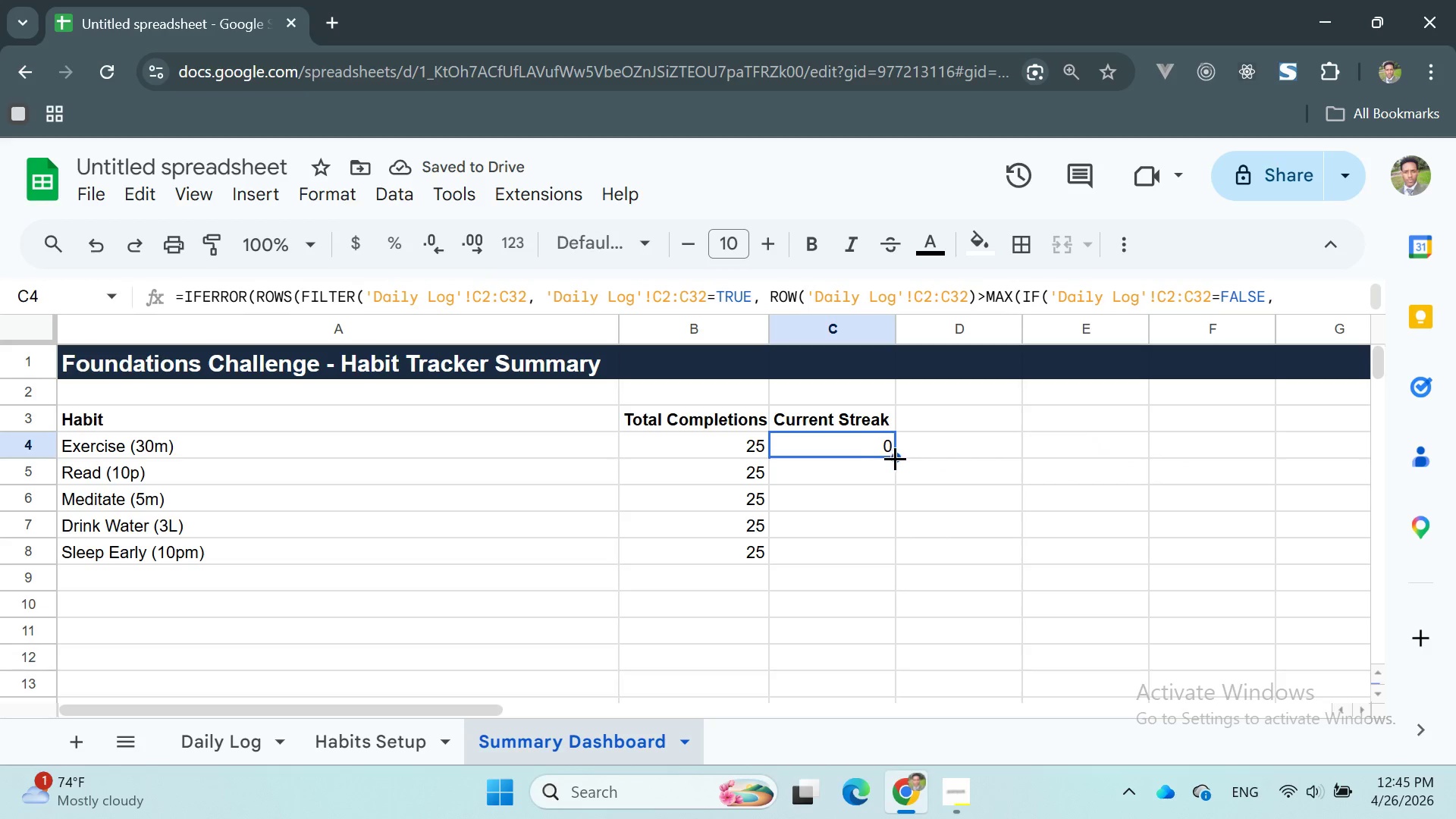 
left_click_drag(start_coordinate=[897, 458], to_coordinate=[873, 549])
 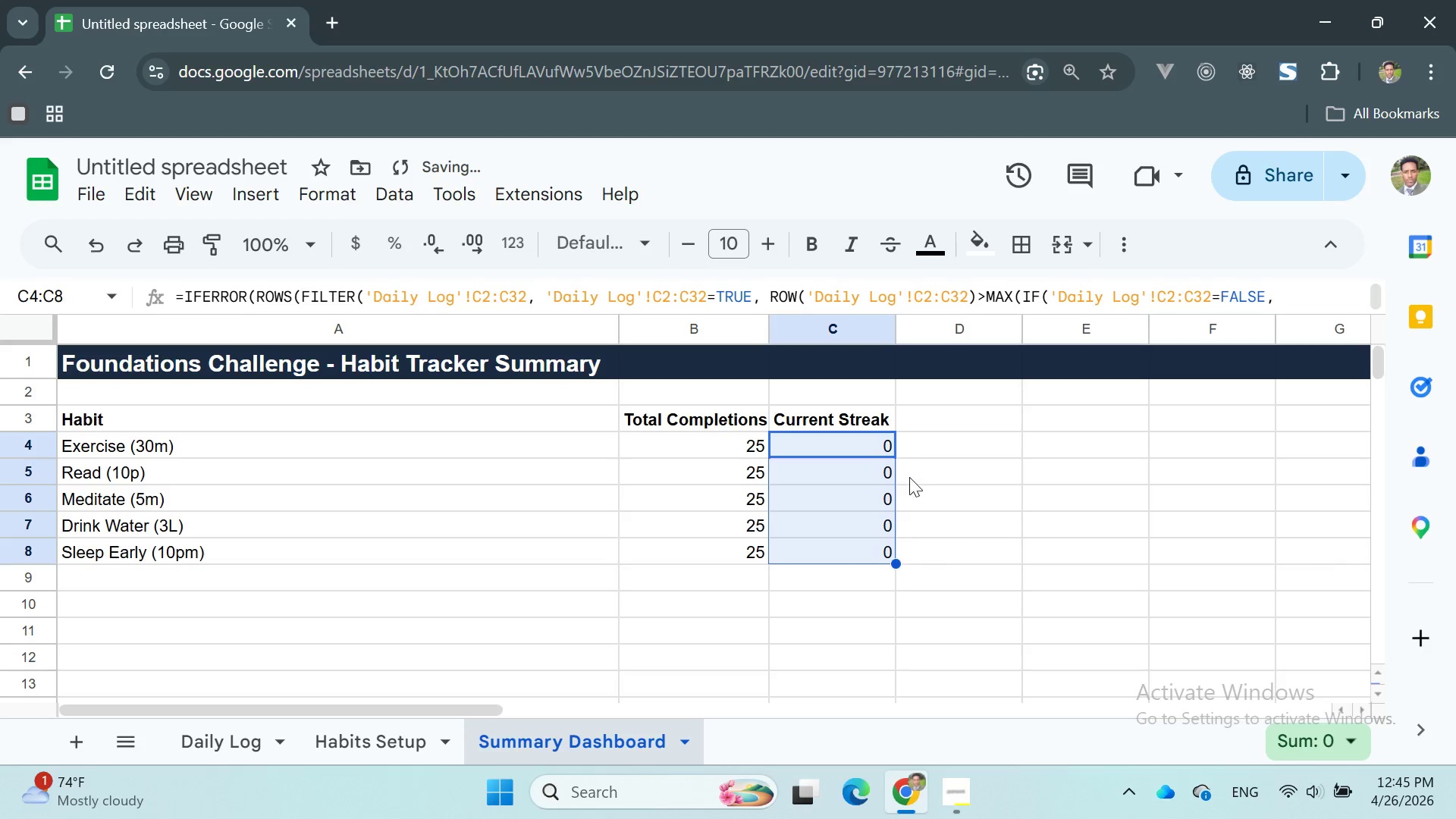 
left_click([922, 454])
 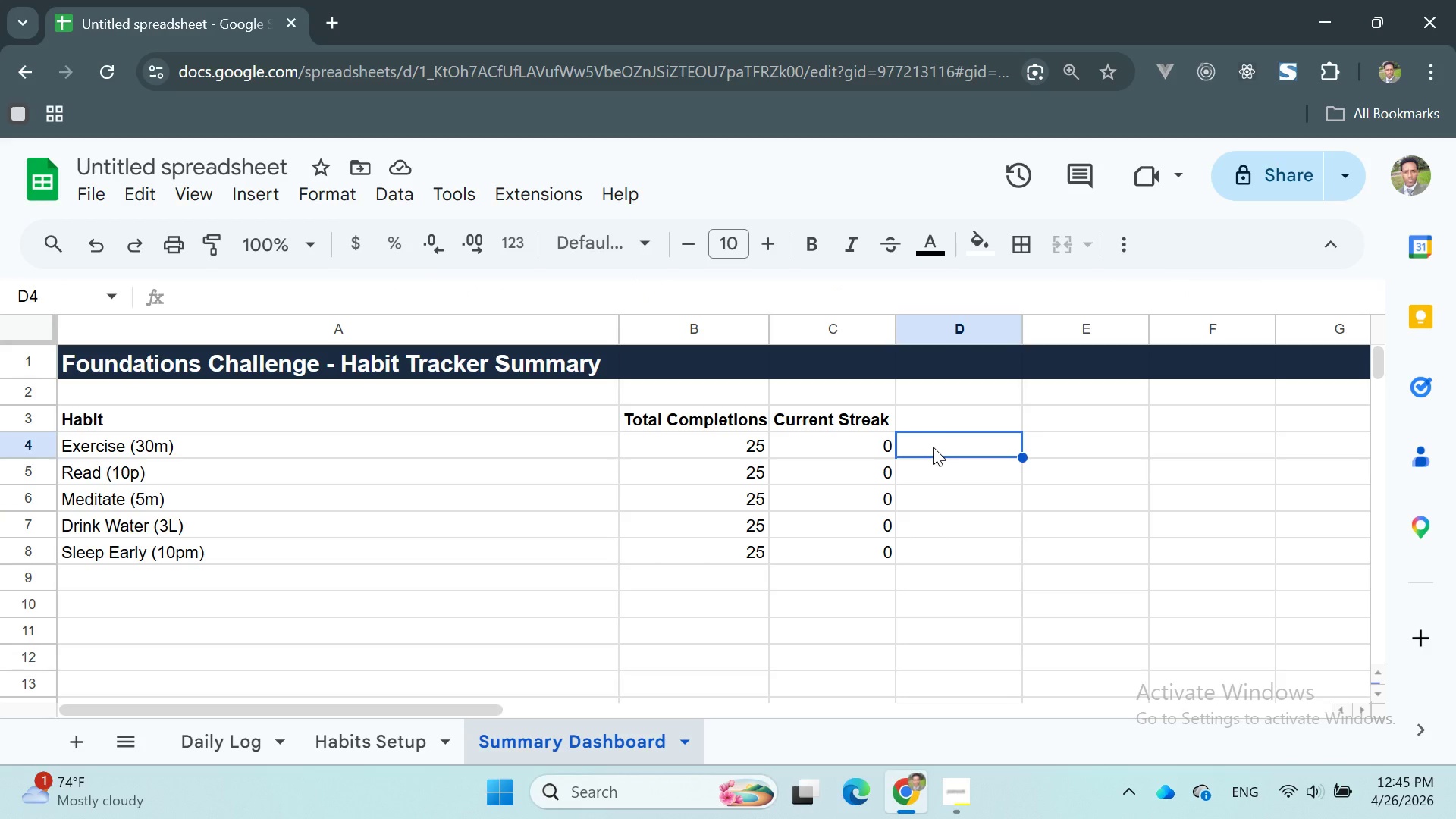 
wait(24.64)
 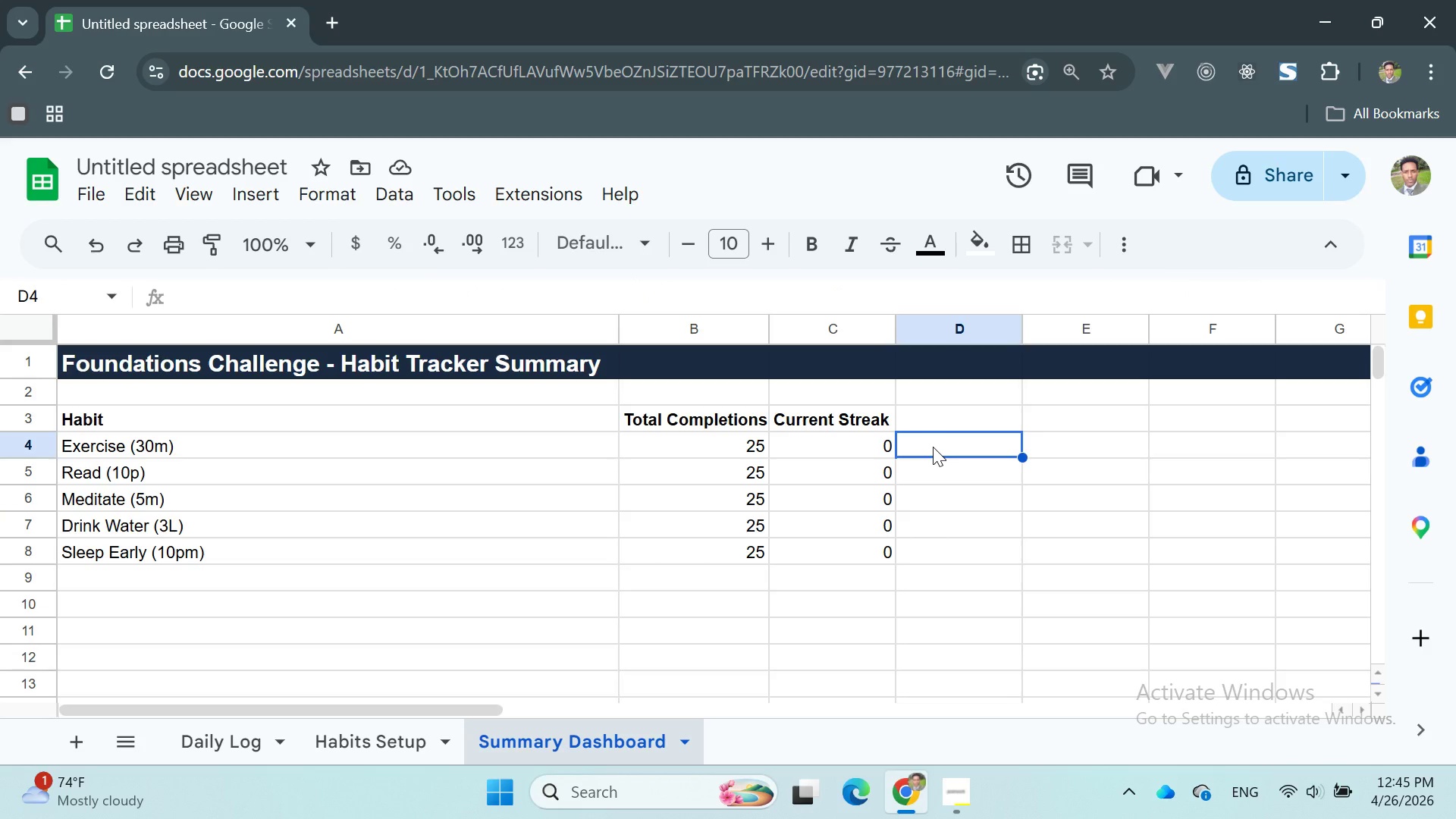 
left_click_drag(start_coordinate=[694, 437], to_coordinate=[742, 551])
 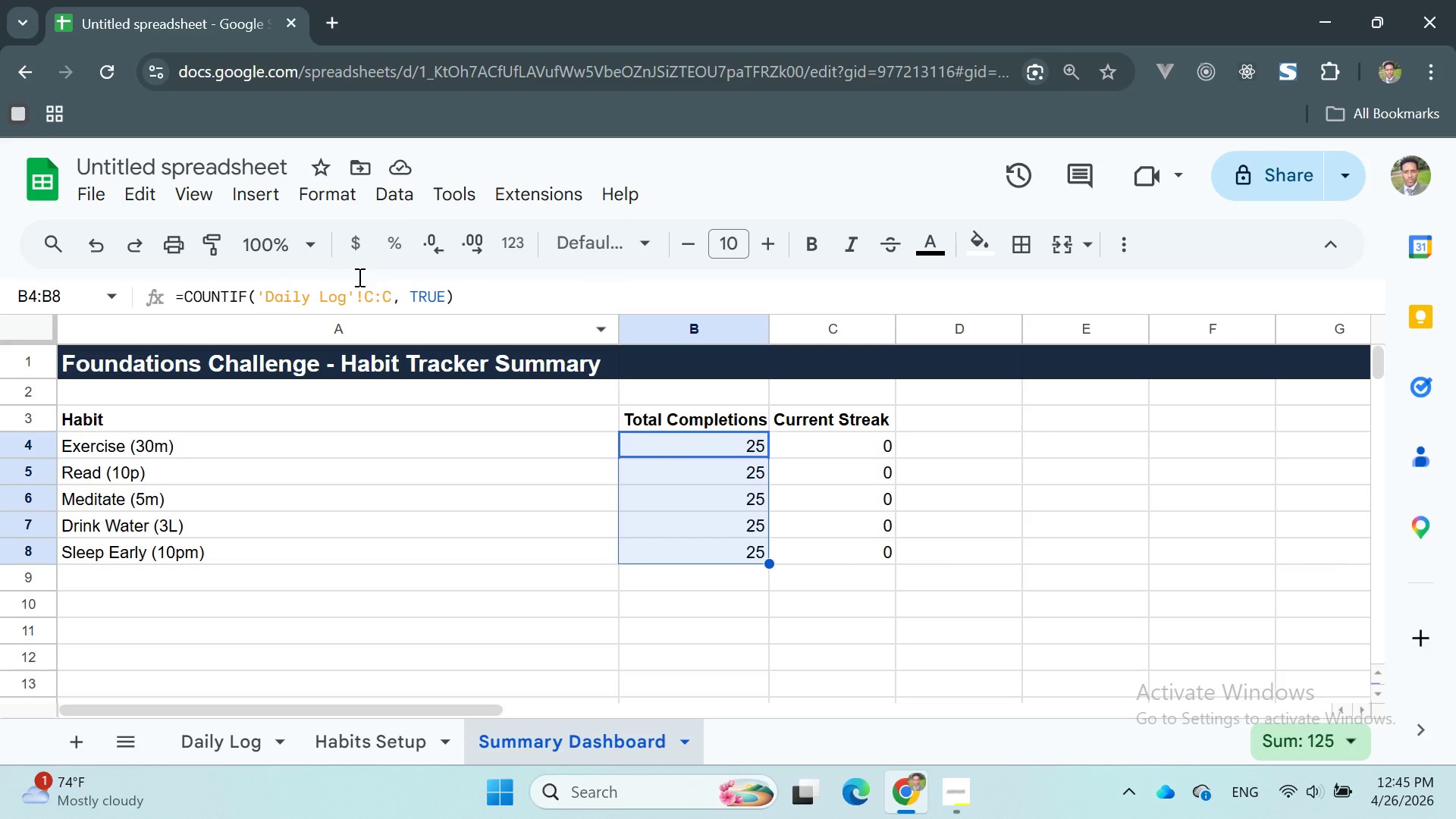 
left_click([350, 187])
 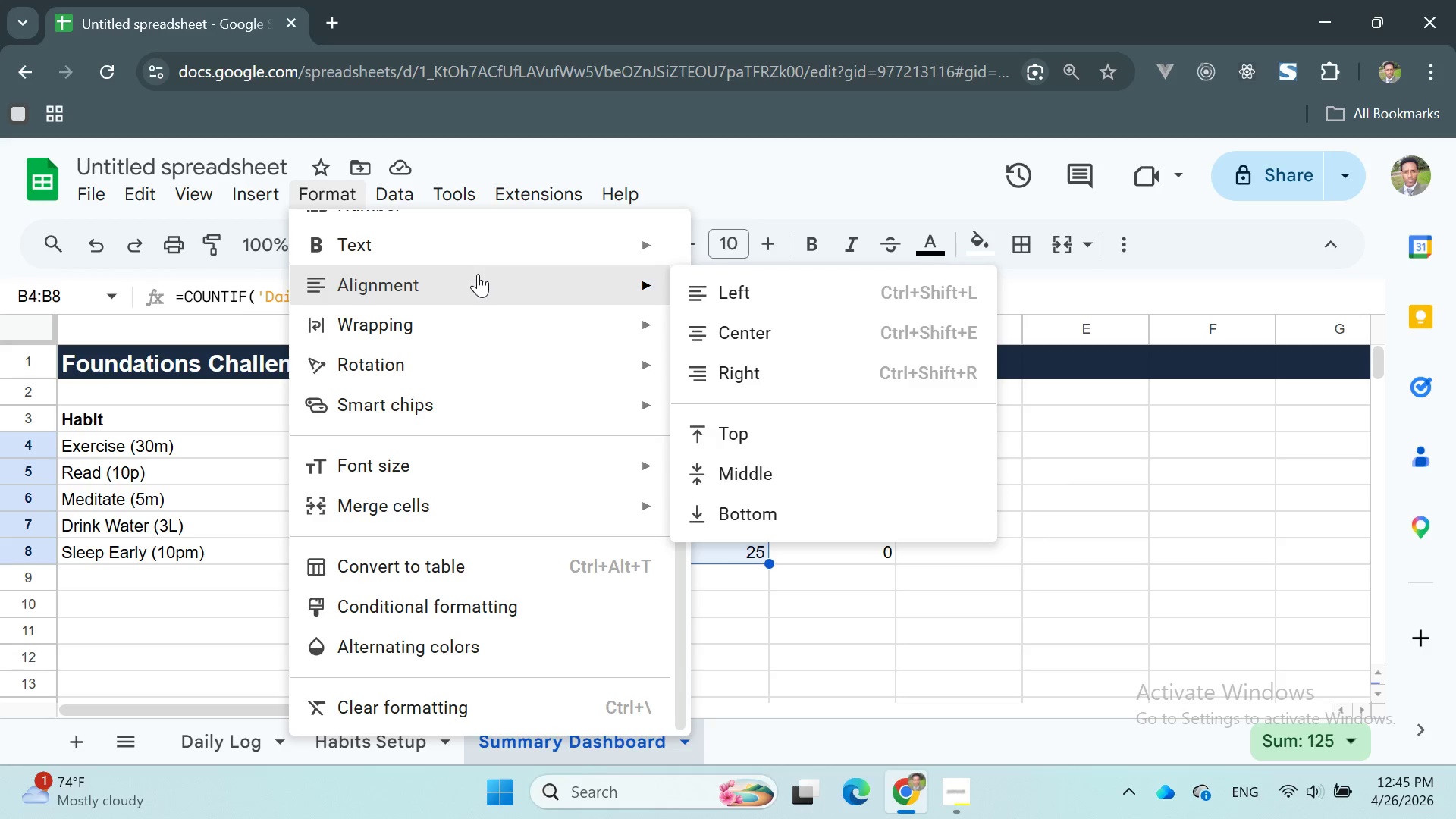 
scroll: coordinate [515, 269], scroll_direction: up, amount: 6.0
 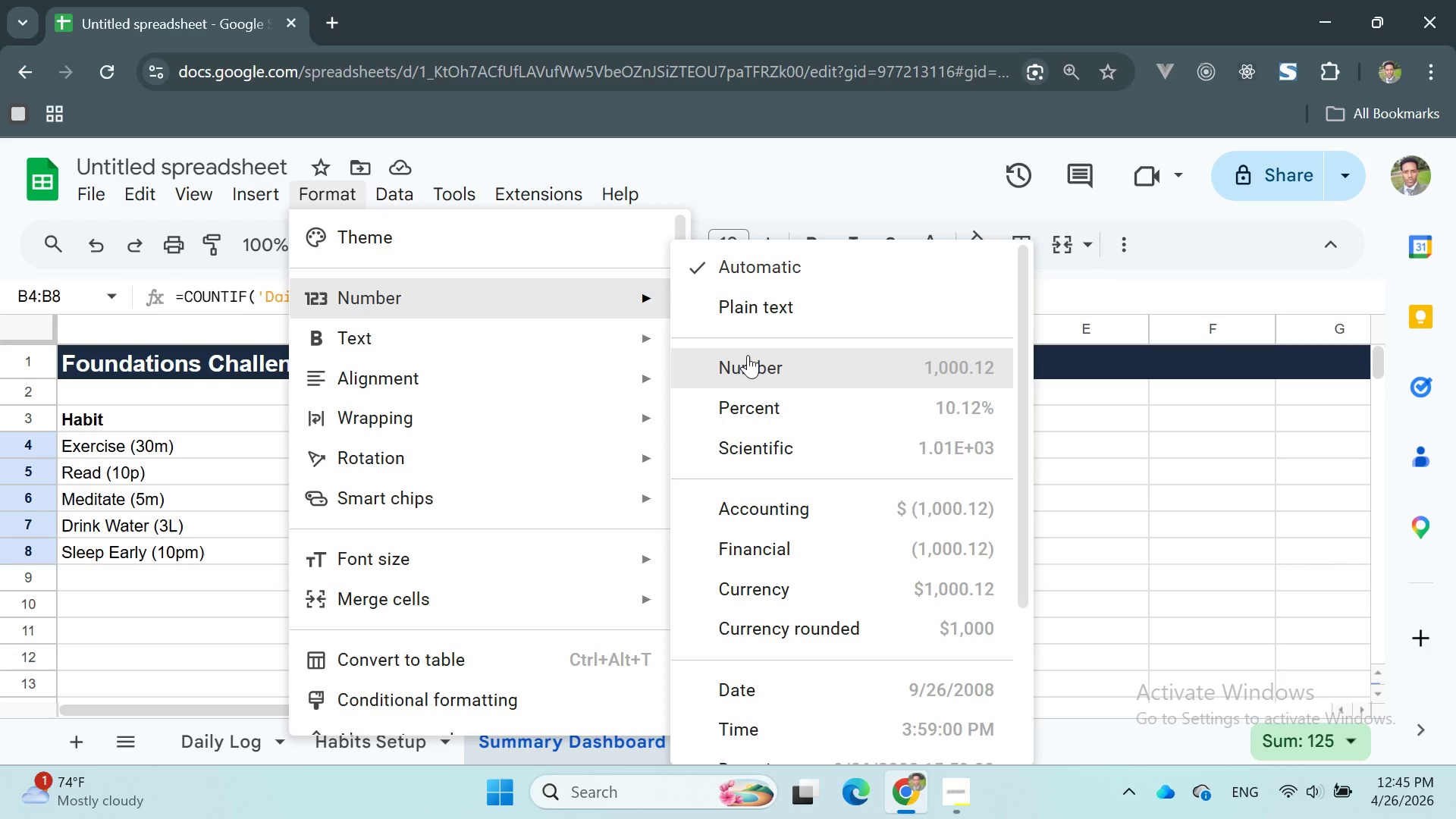 
left_click([748, 355])
 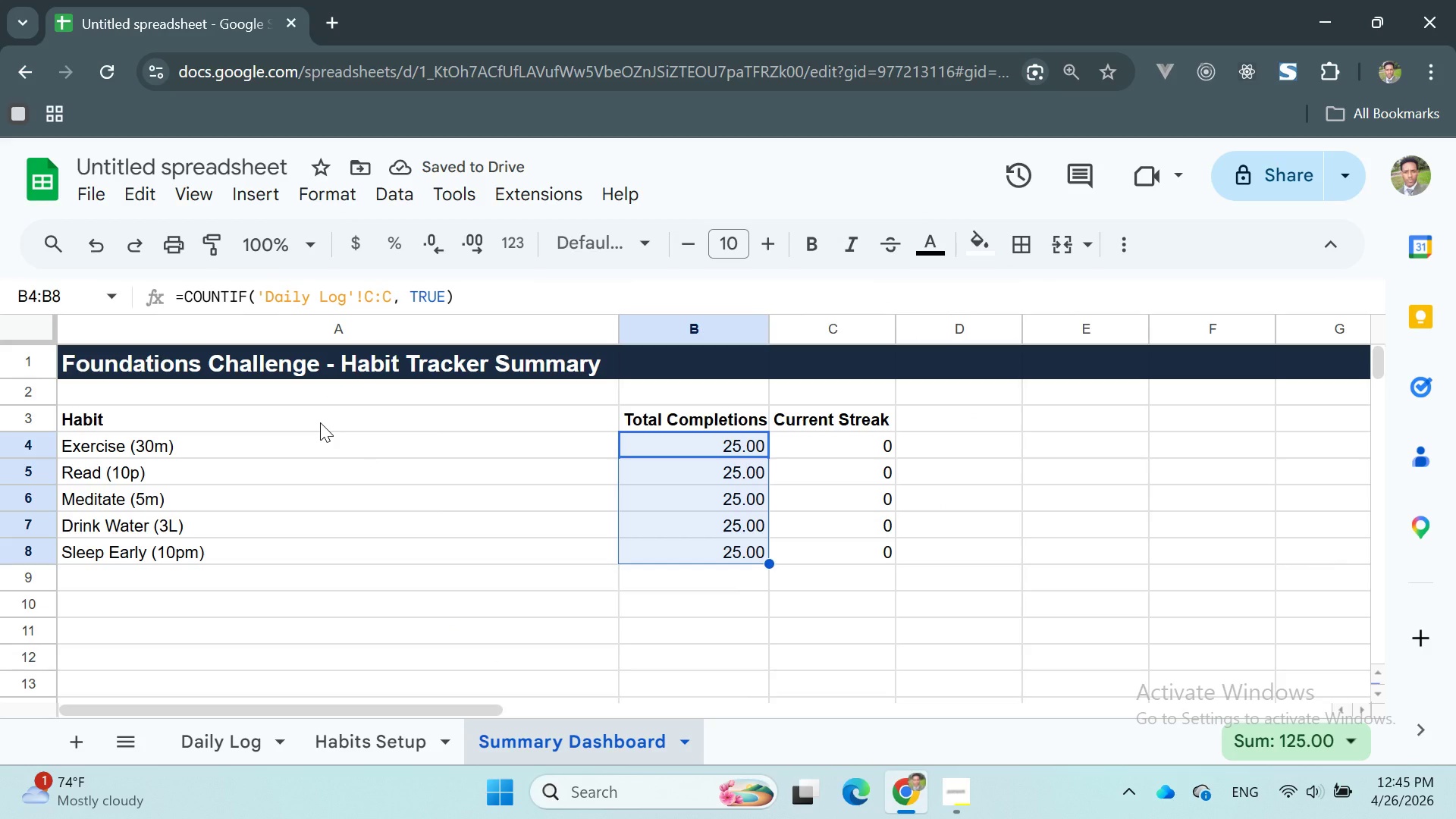 
wait(9.62)
 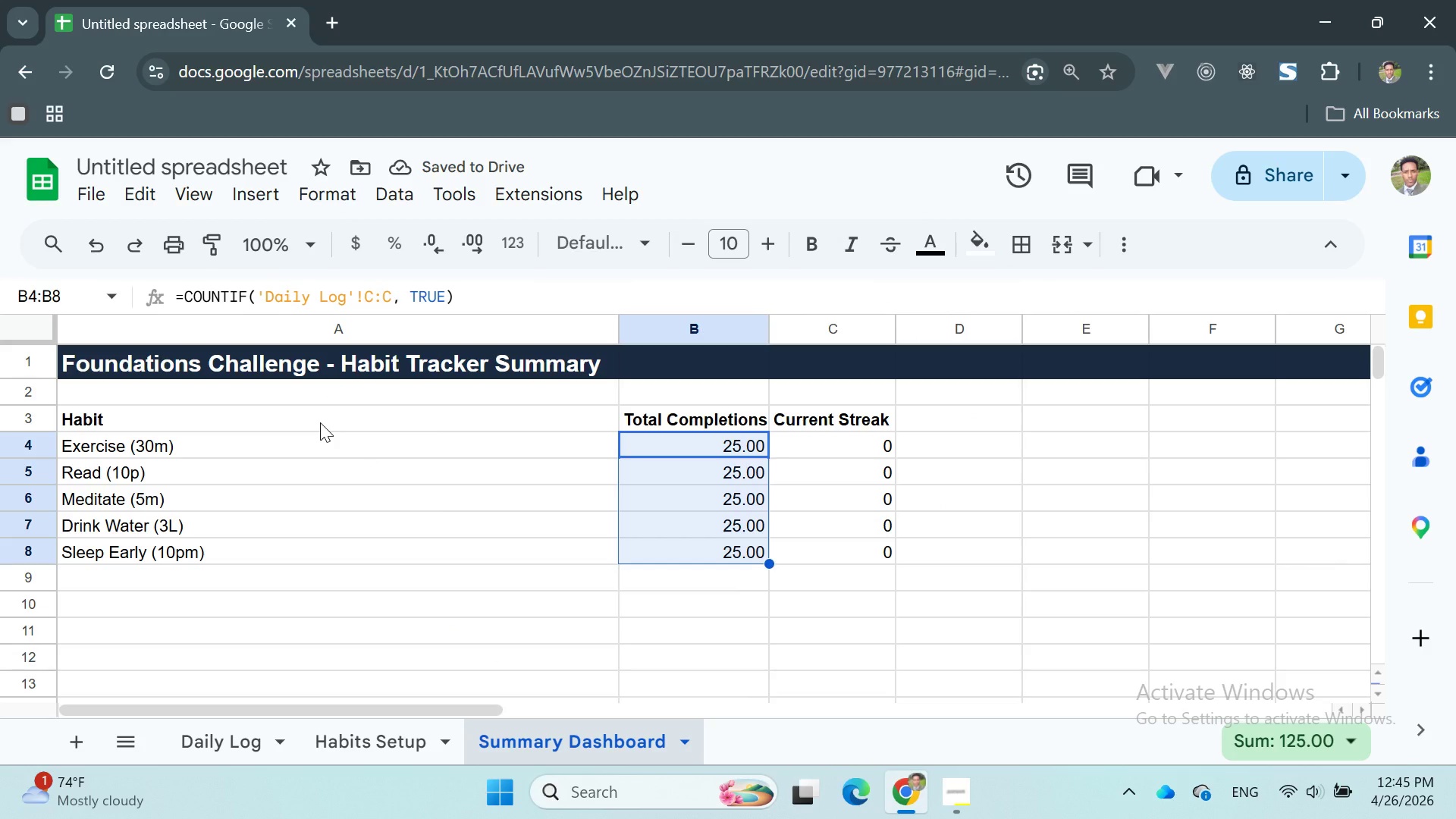 
left_click_drag(start_coordinate=[83, 443], to_coordinate=[709, 552])
 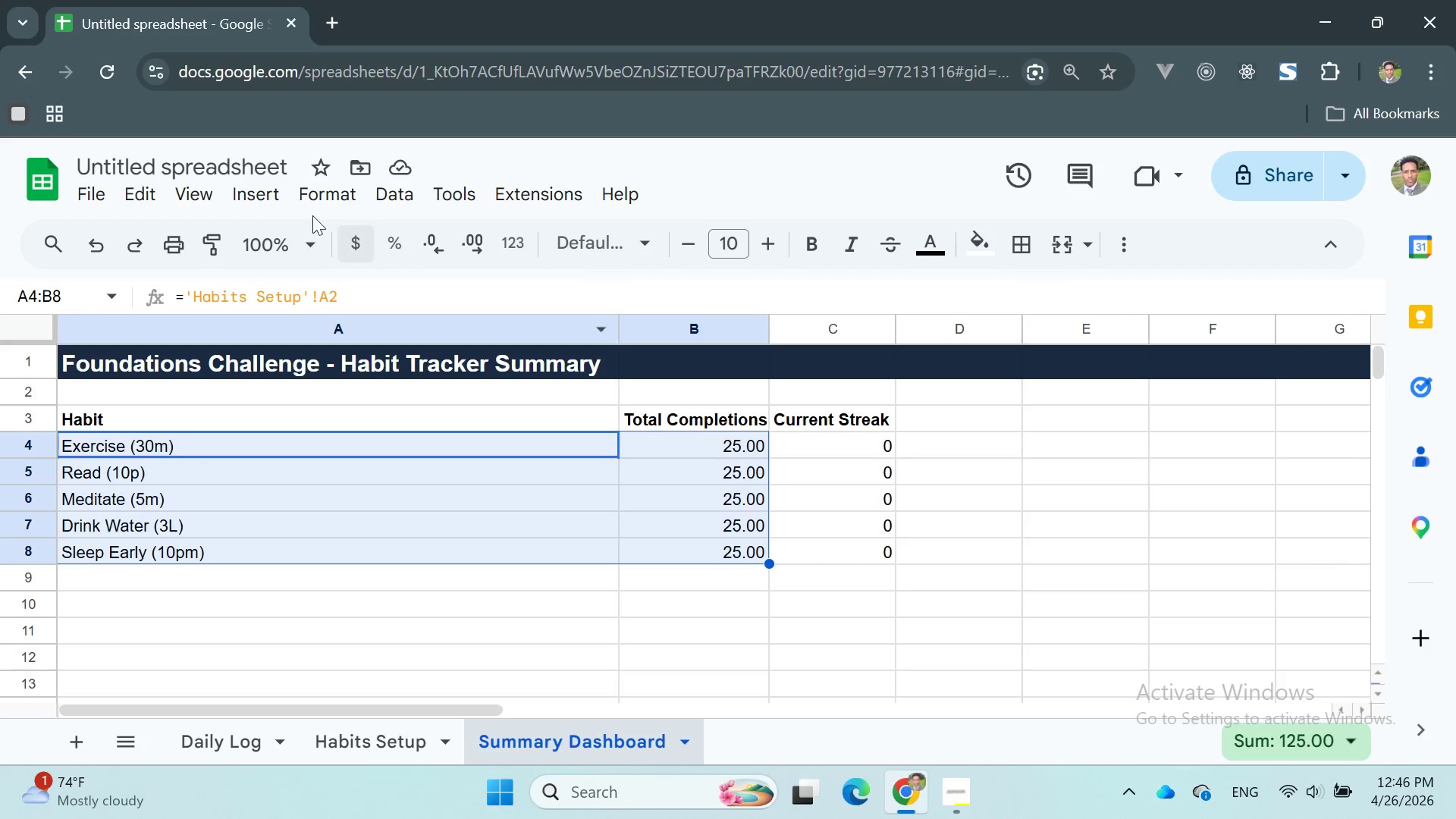 
left_click([248, 193])
 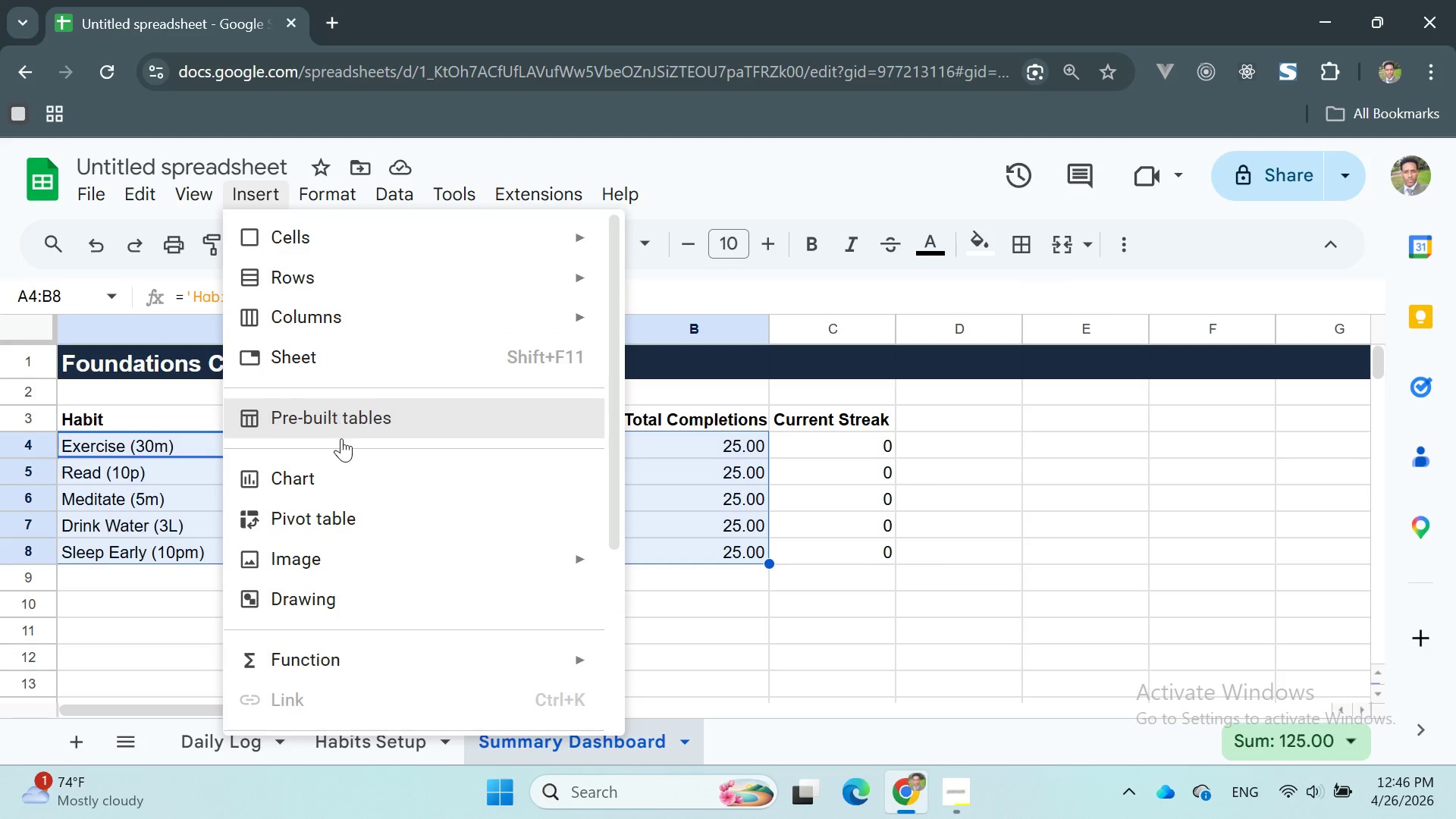 
left_click([342, 475])
 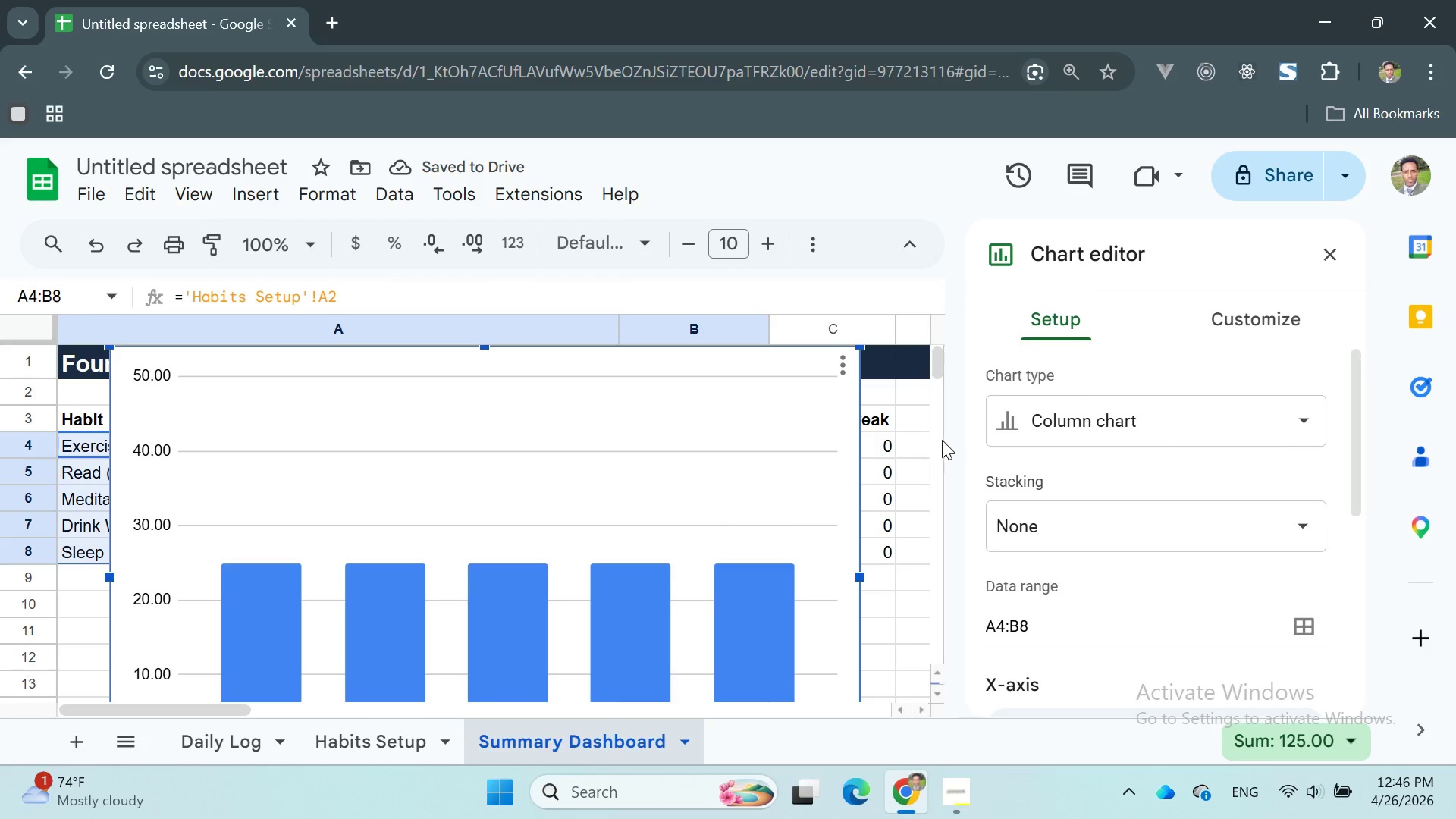 
wait(5.34)
 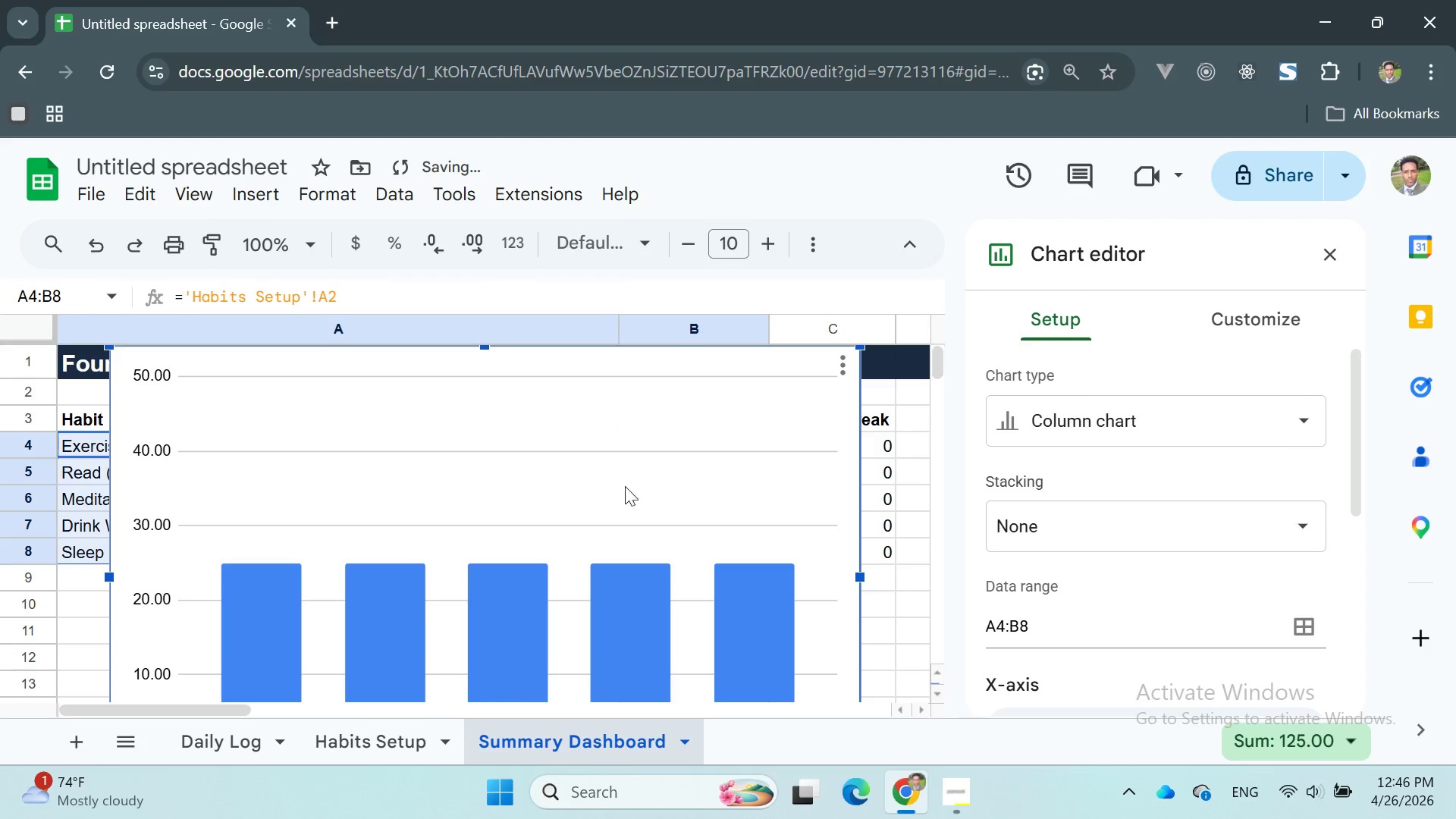 
left_click([1262, 319])
 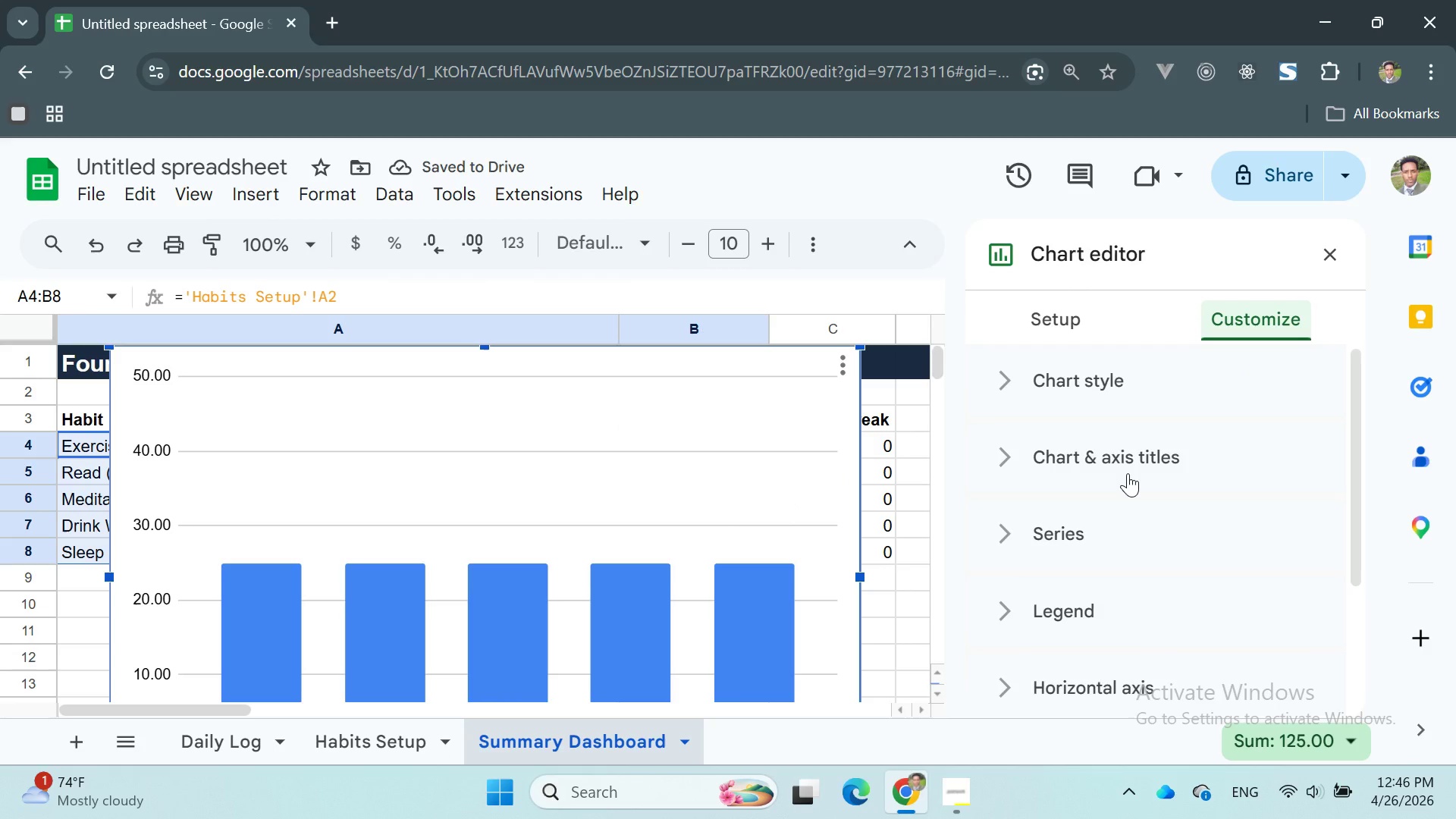 
left_click([1125, 460])
 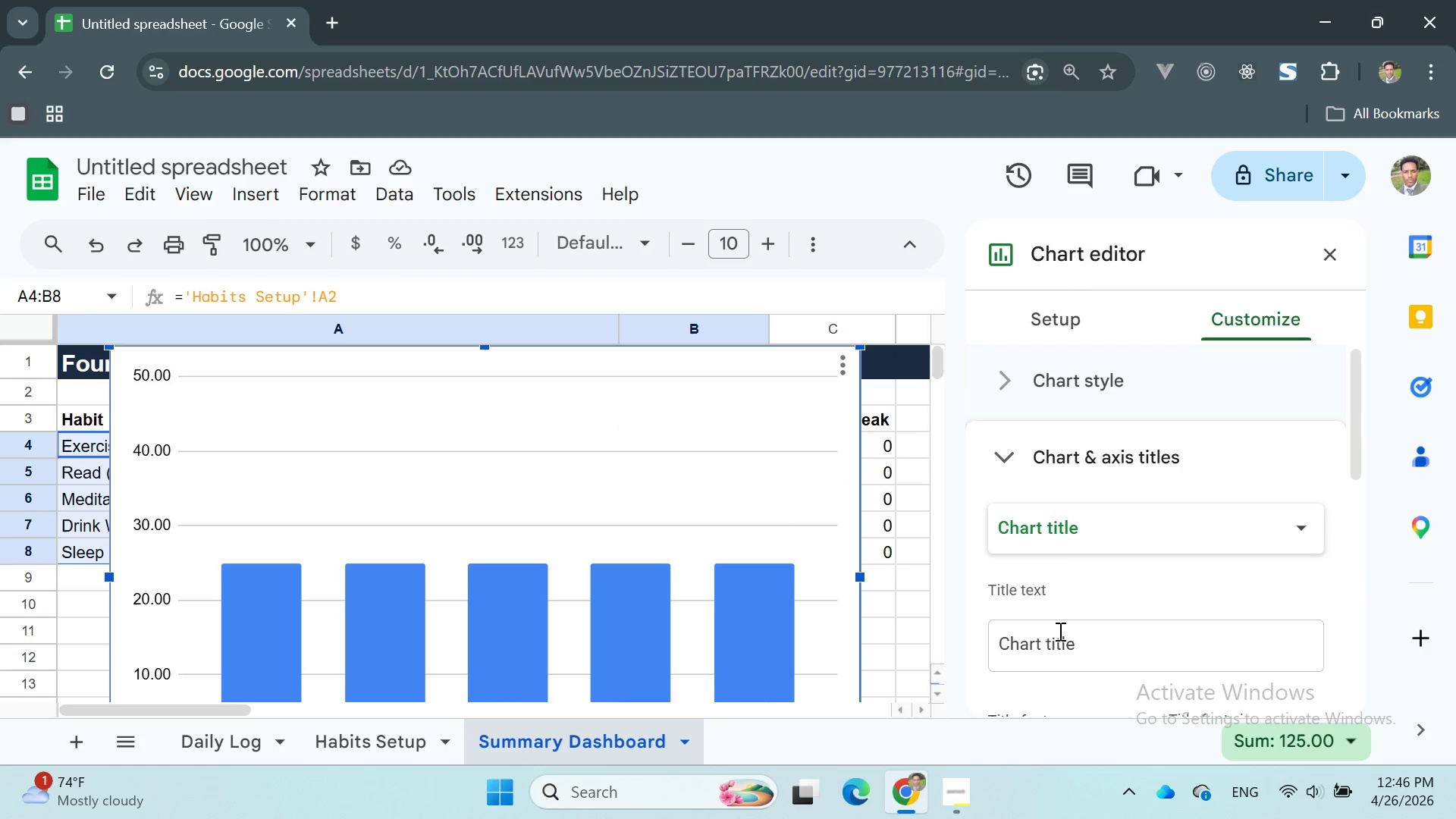 
left_click([1047, 648])
 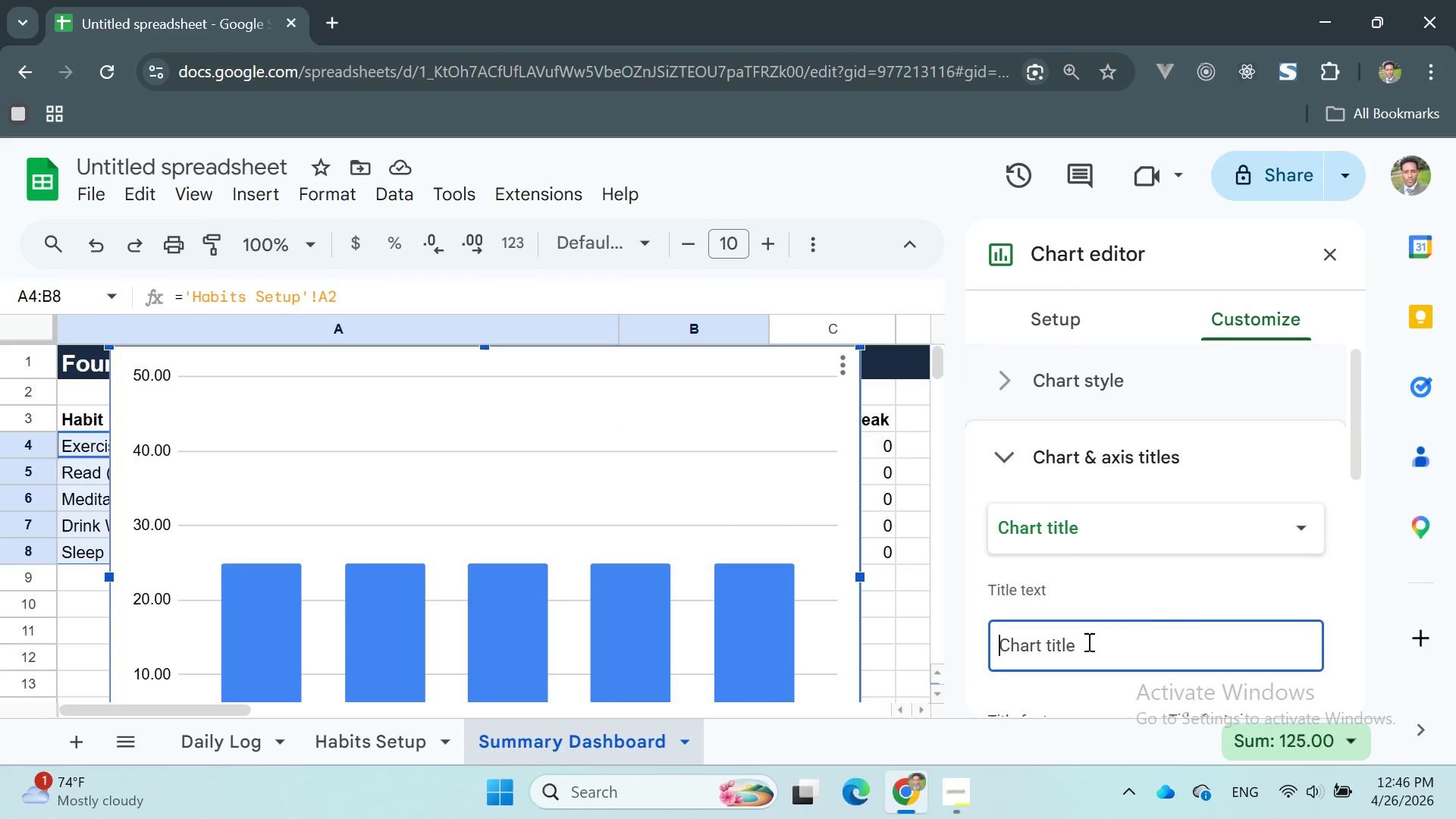 
left_click_drag(start_coordinate=[1091, 642], to_coordinate=[995, 635])
 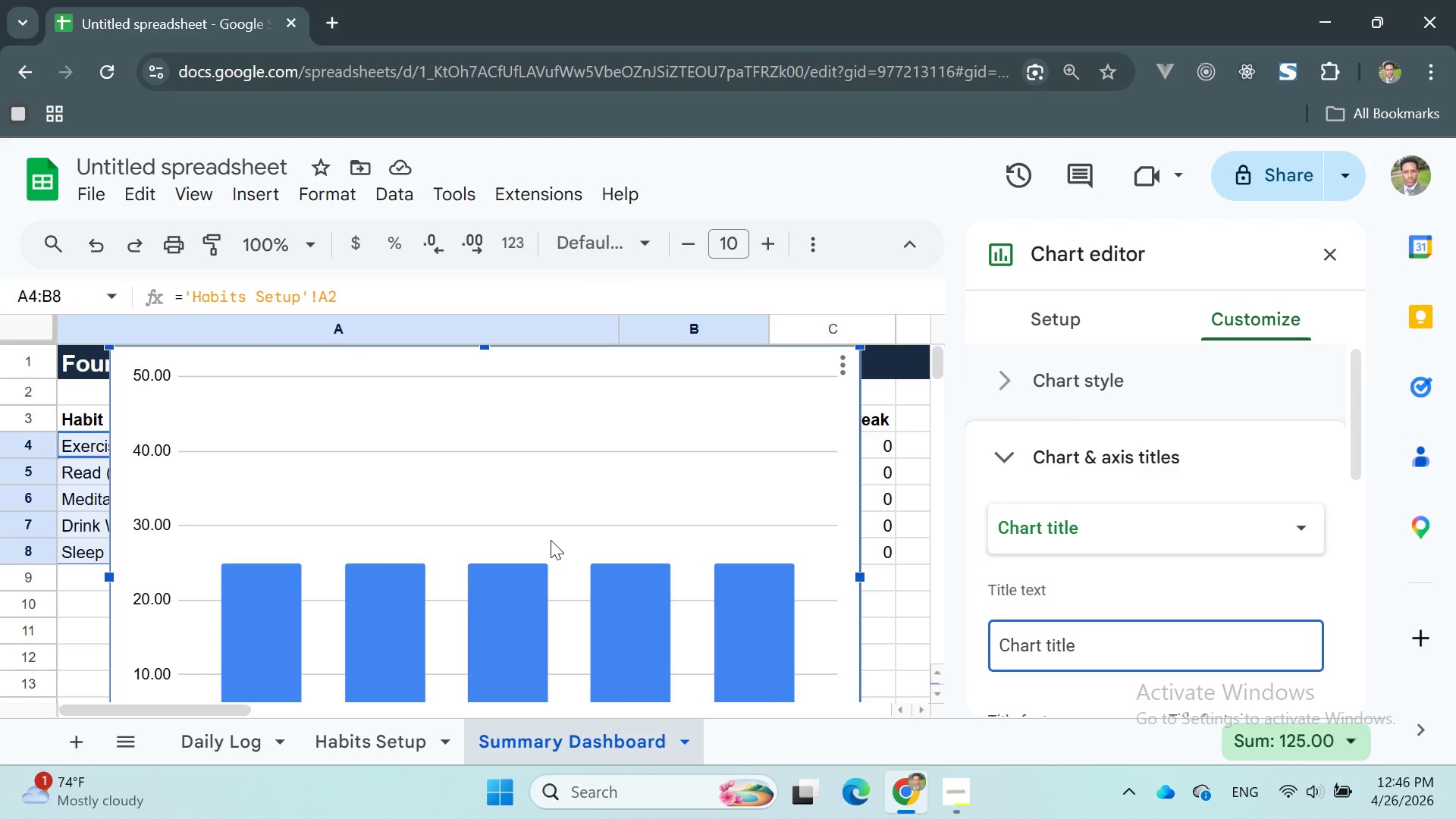 
wait(6.42)
 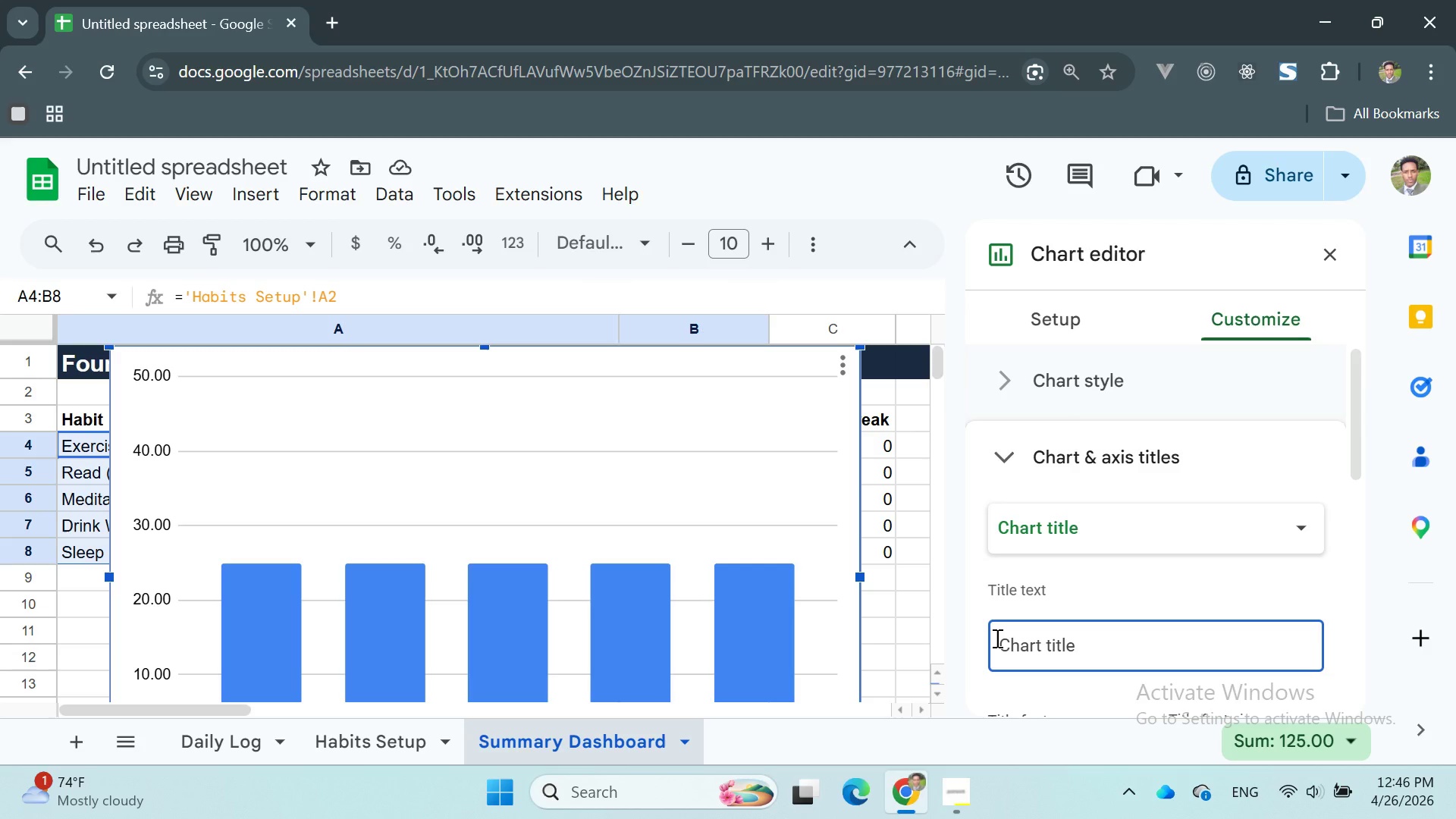 
type(Total Completin)
key(Backspace)
type(ons by Habit)
 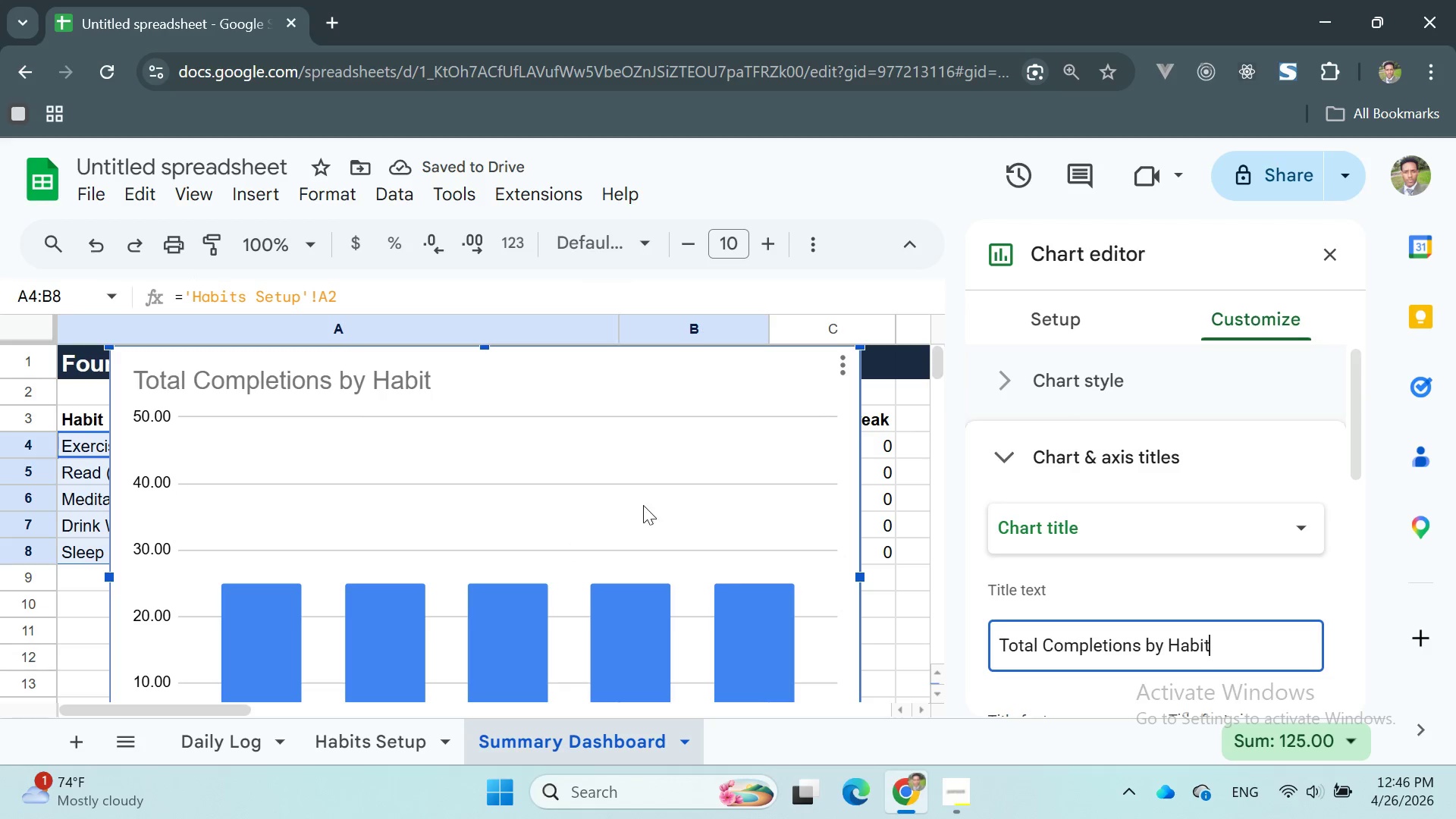 
wait(7.28)
 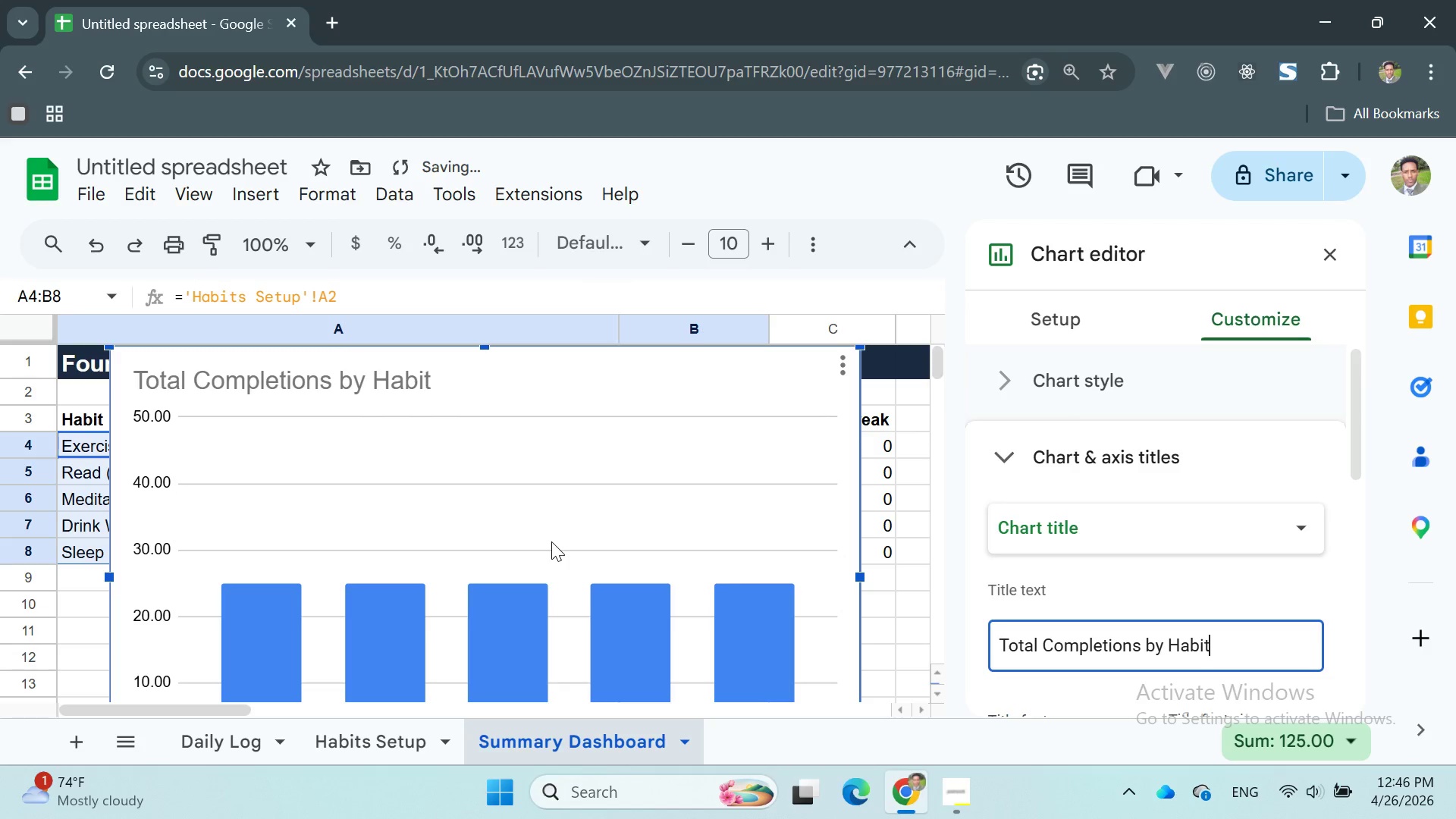 
scroll: coordinate [1127, 516], scroll_direction: down, amount: 2.0
 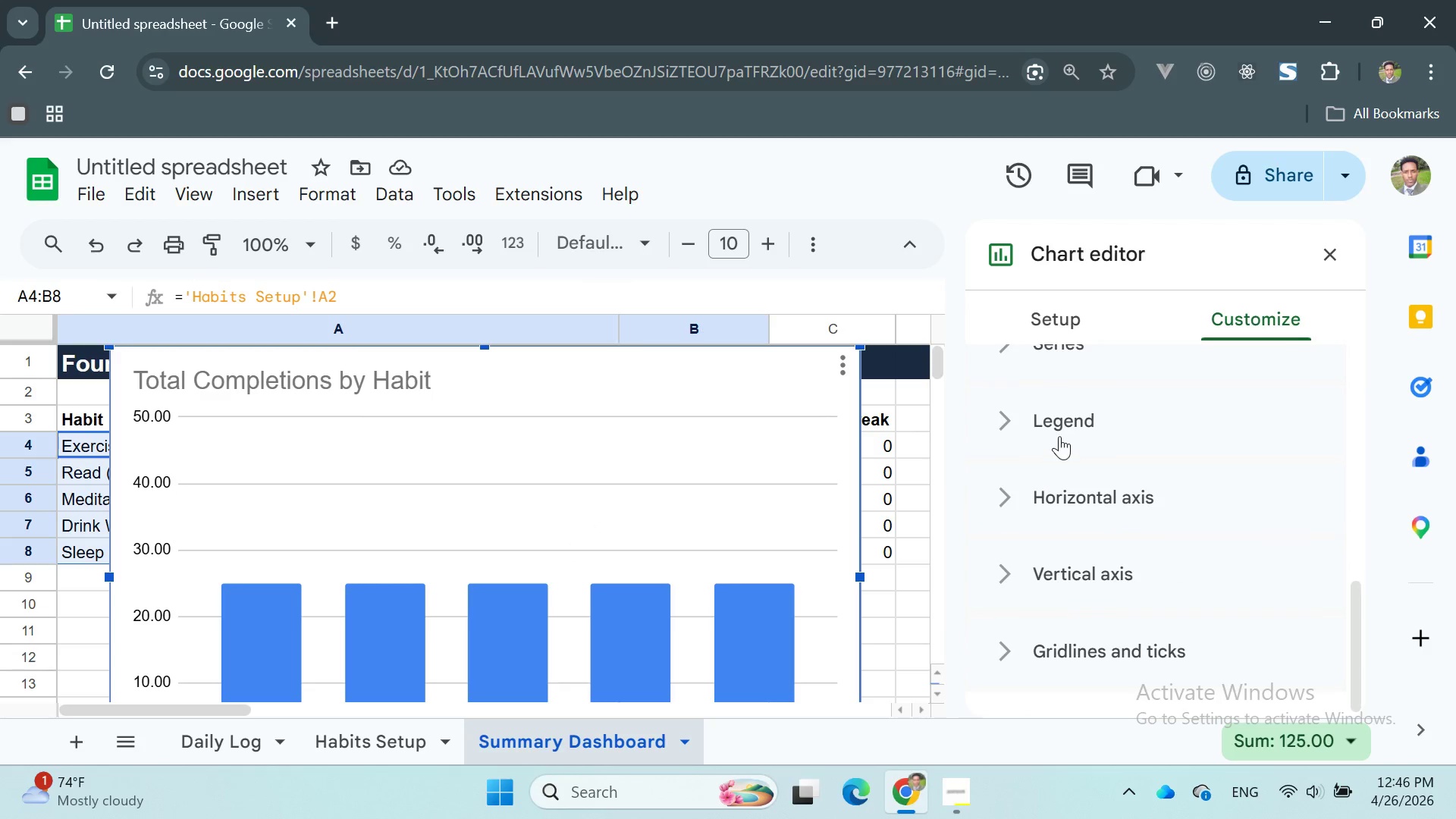 
left_click([1056, 426])
 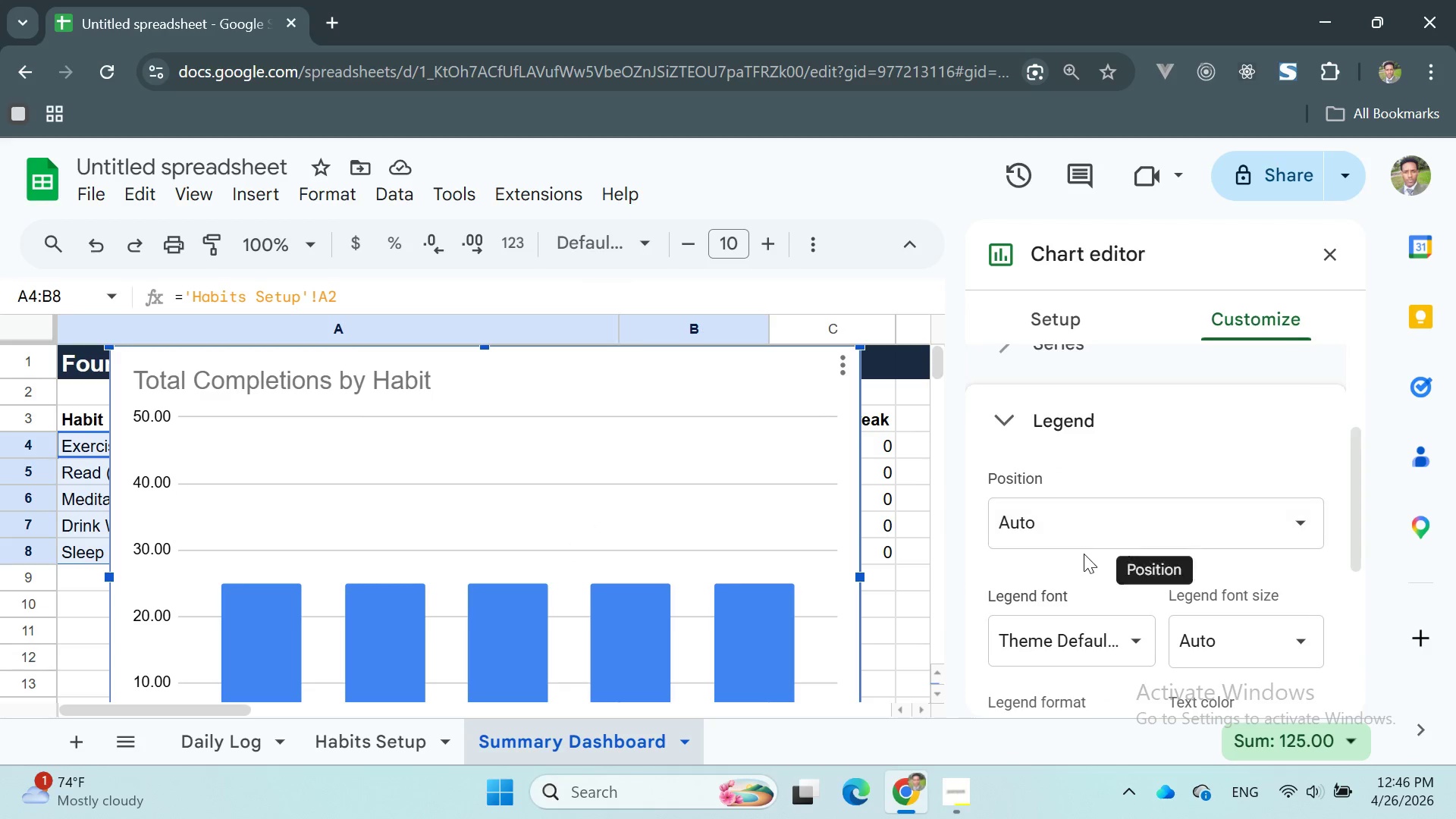 
left_click([1080, 531])
 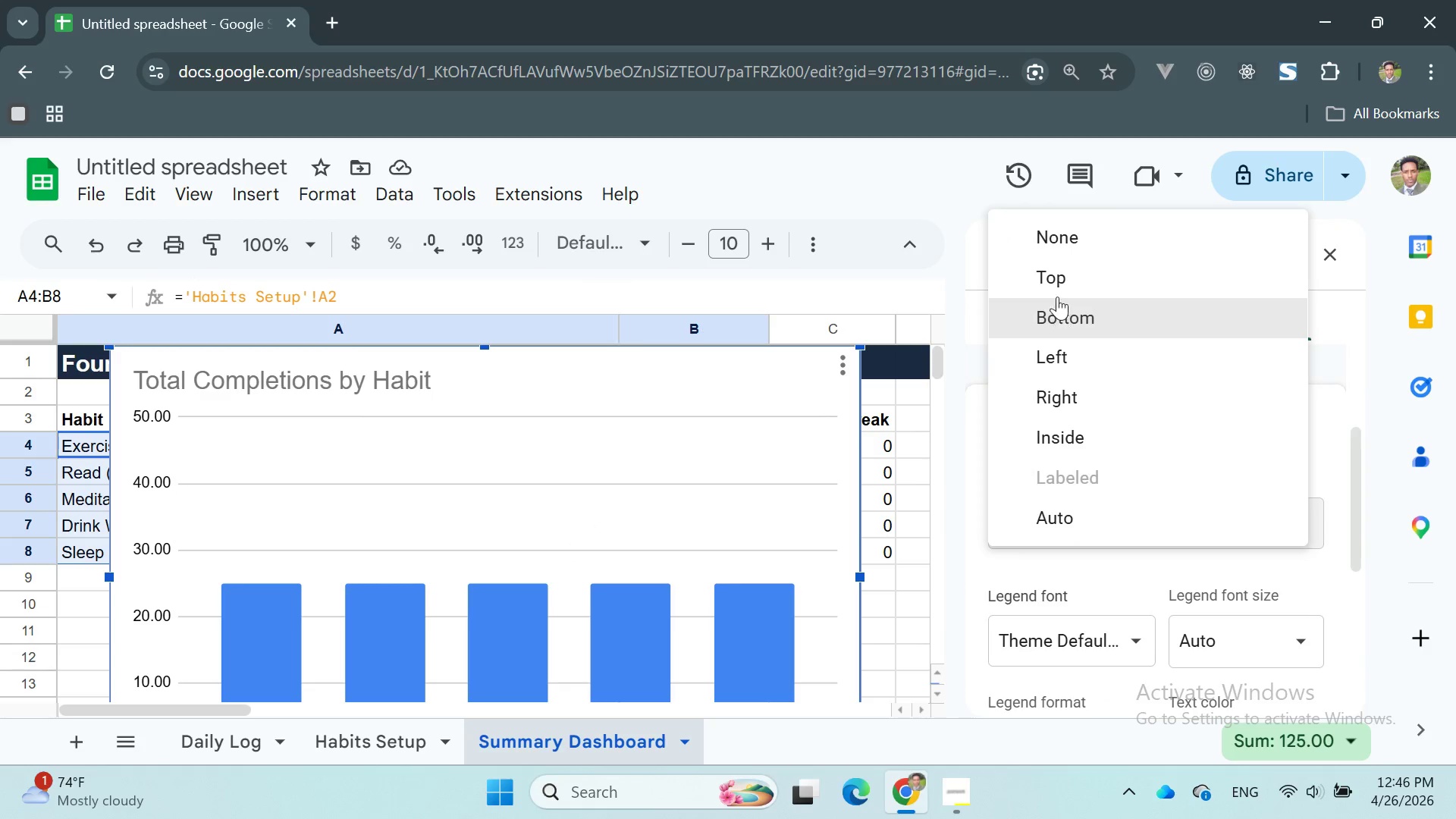 
left_click([1054, 285])
 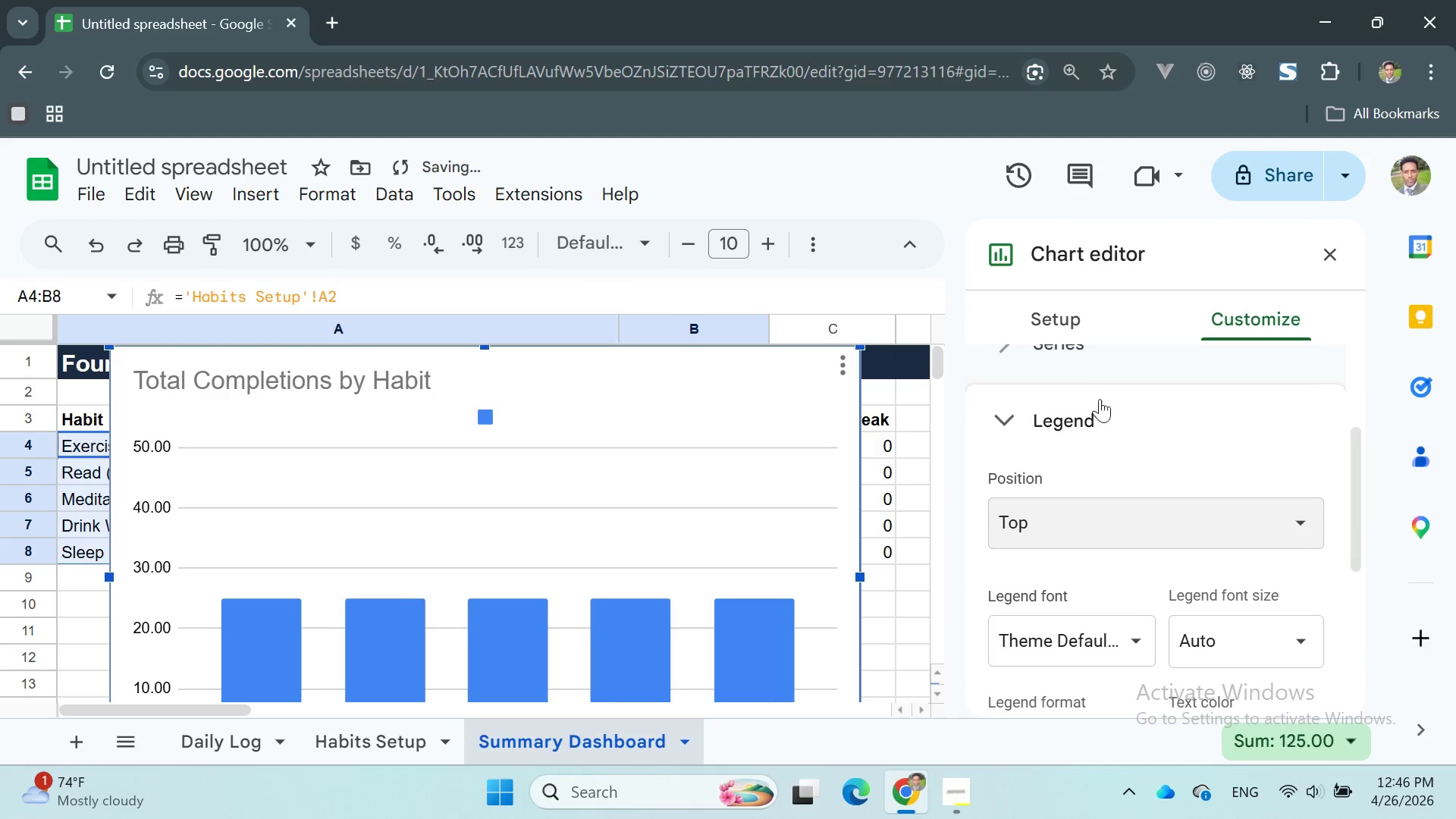 
scroll: coordinate [1118, 582], scroll_direction: down, amount: 6.0
 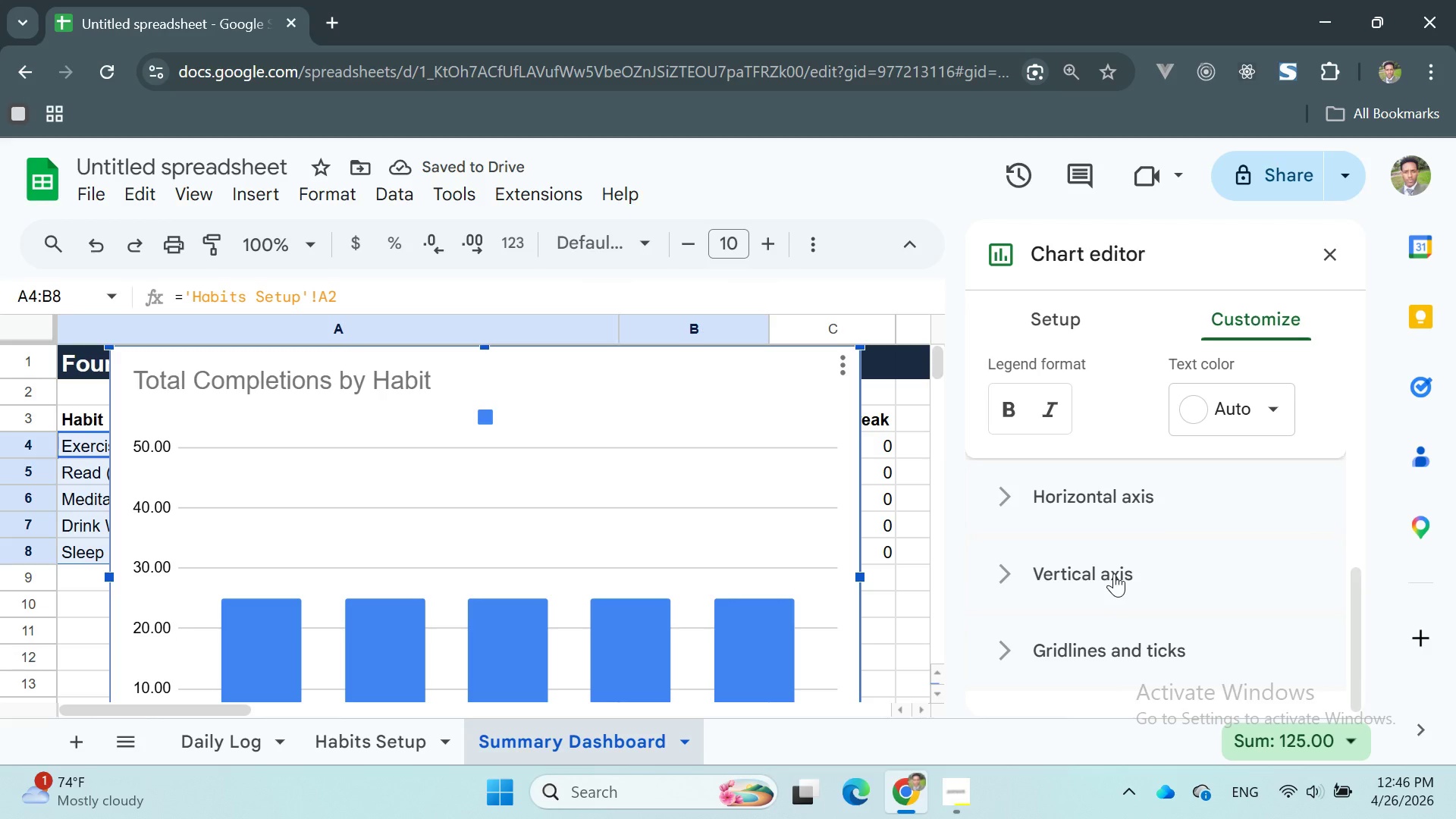 
right_click([1134, 547])
 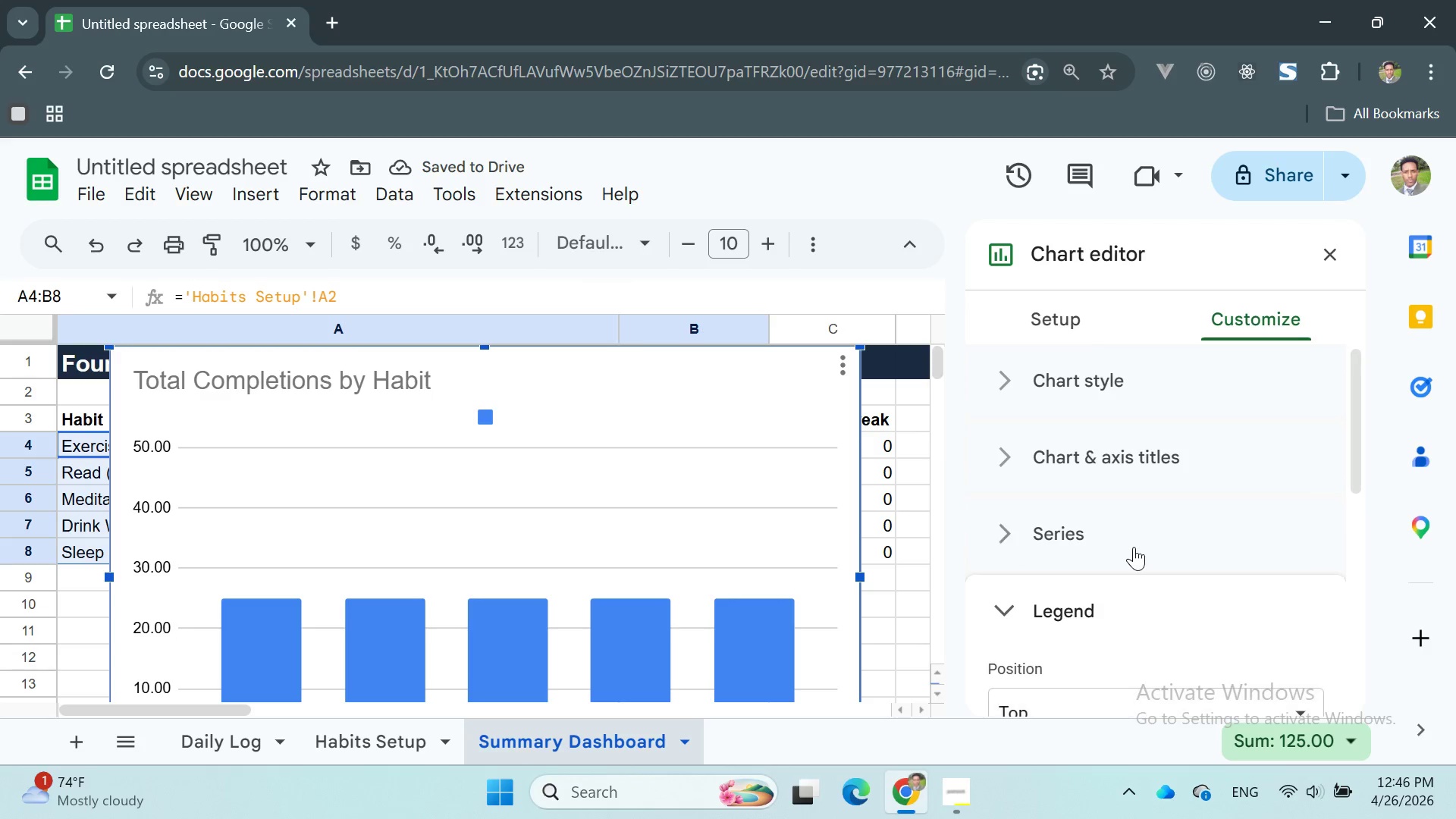 
scroll: coordinate [1156, 445], scroll_direction: up, amount: 8.0
 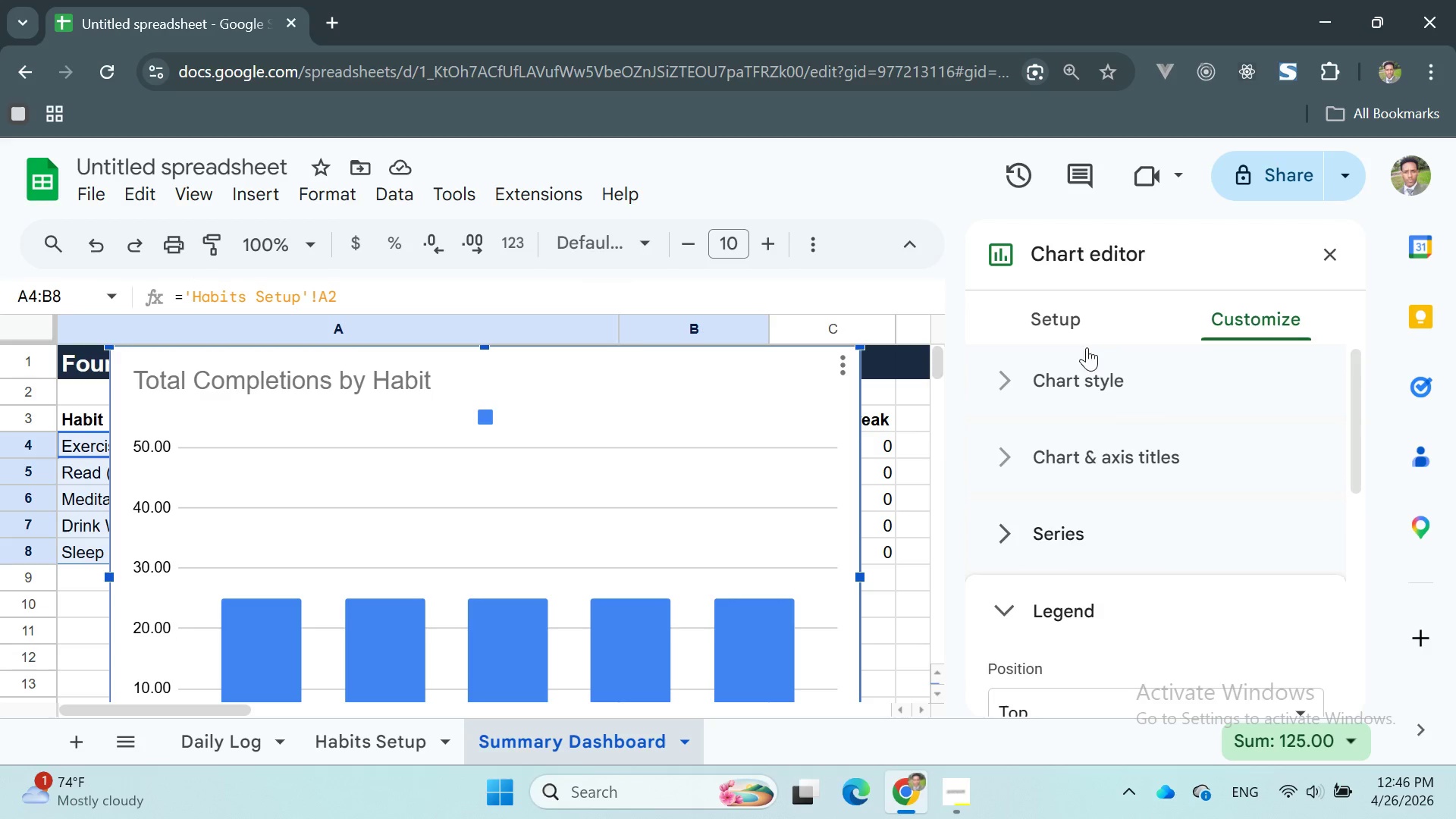 
left_click([1072, 324])
 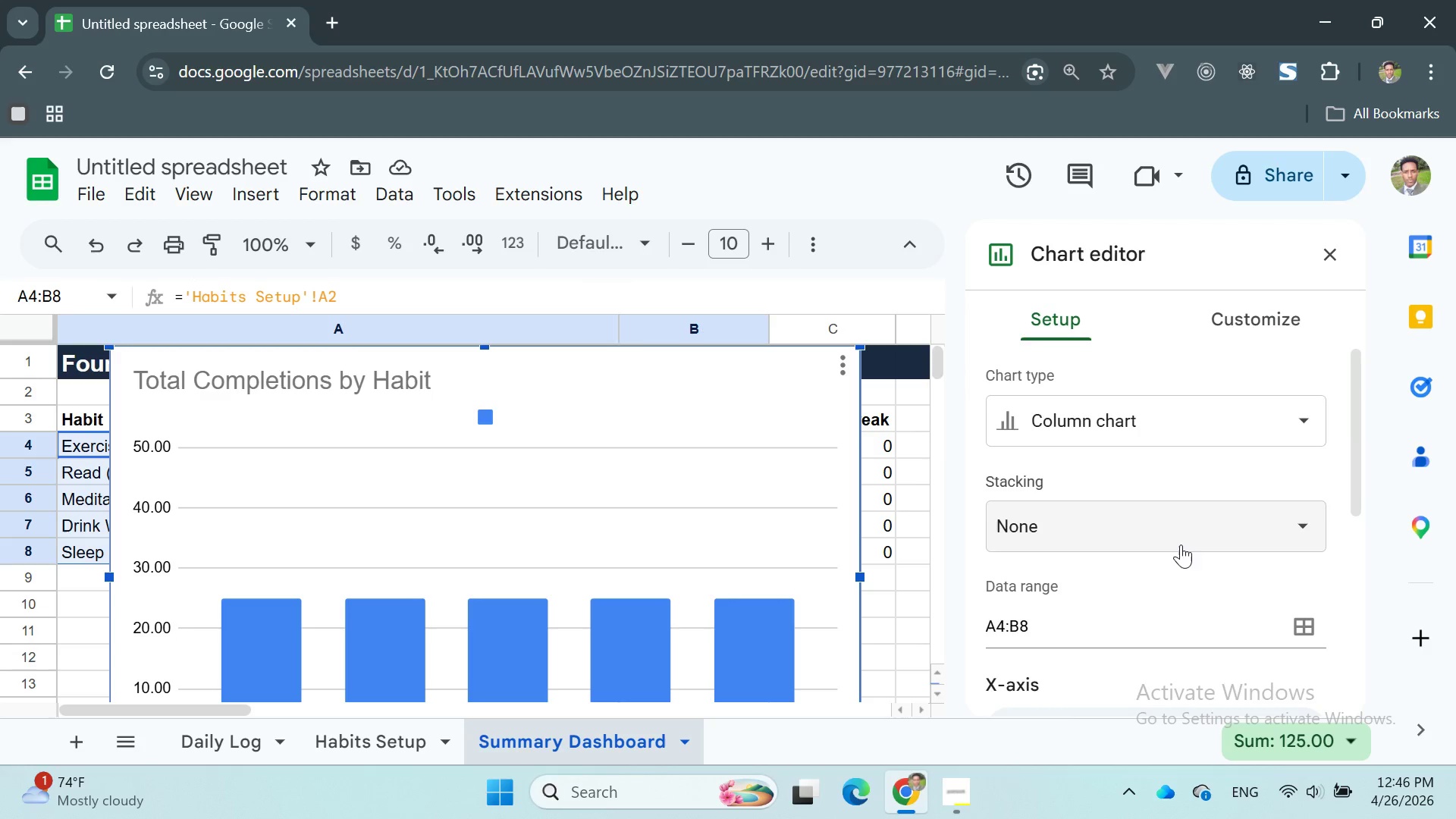 
scroll: coordinate [1217, 447], scroll_direction: down, amount: 11.0
 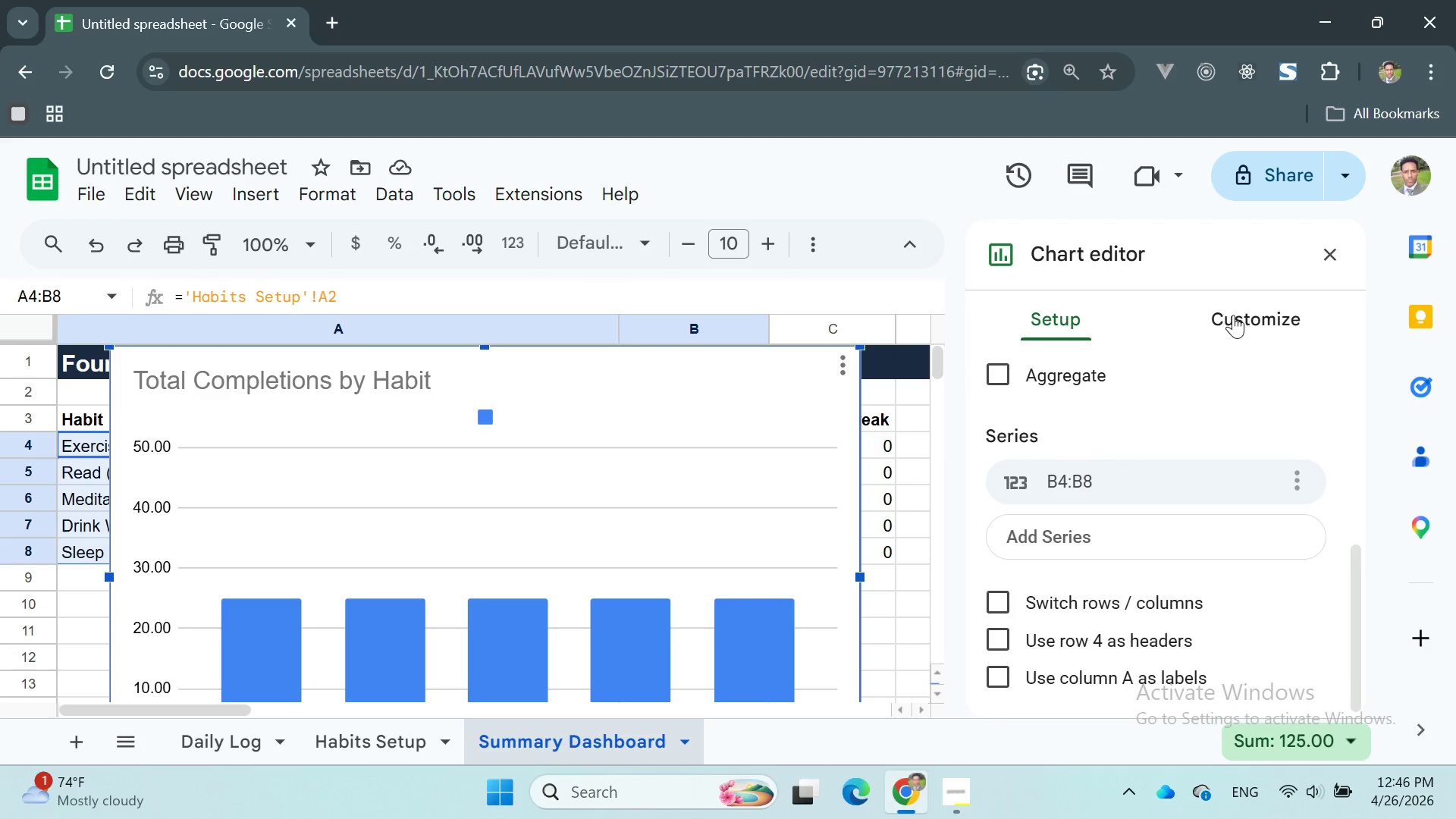 
left_click([1233, 313])
 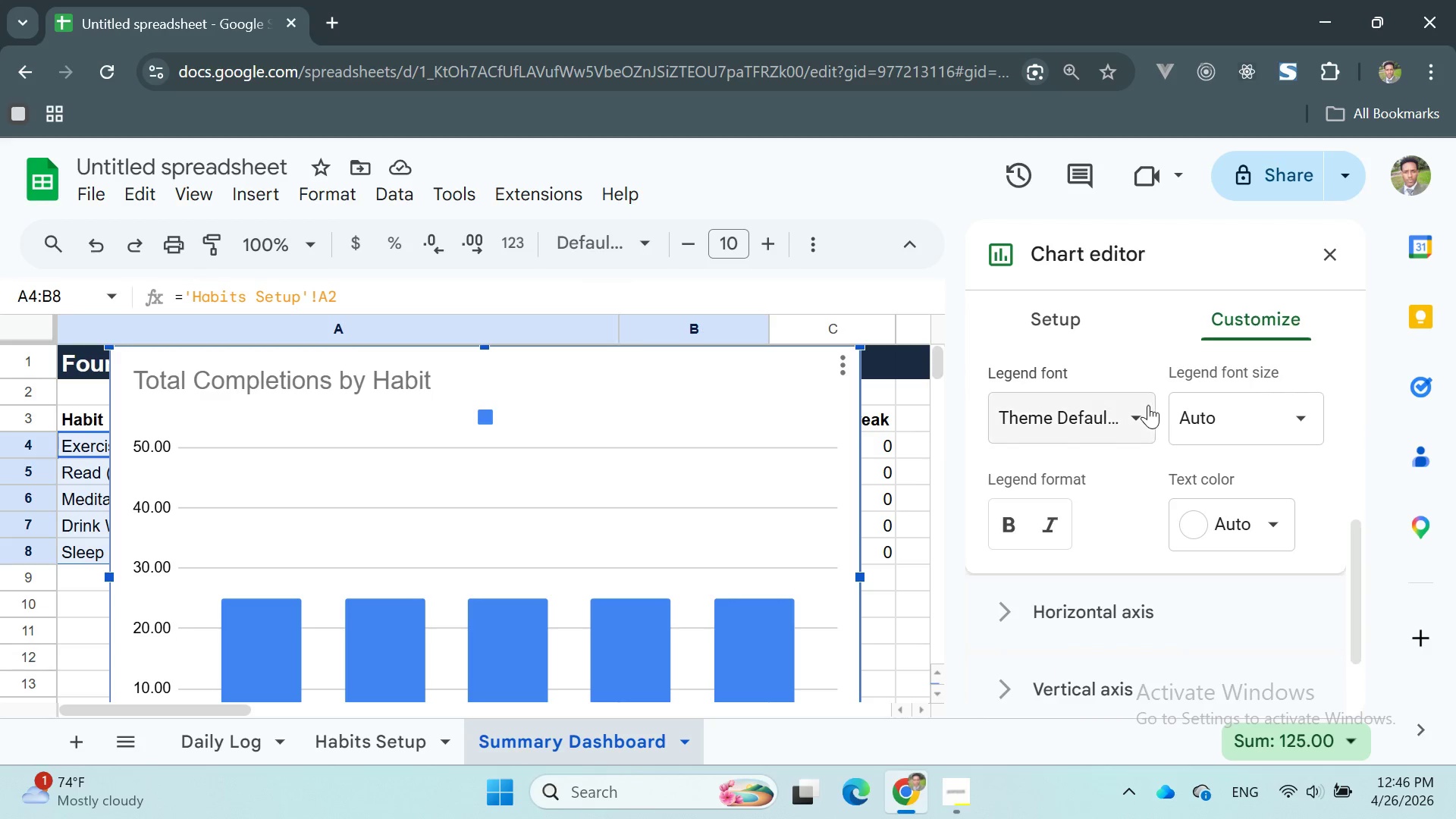 
scroll: coordinate [1153, 482], scroll_direction: up, amount: 6.0
 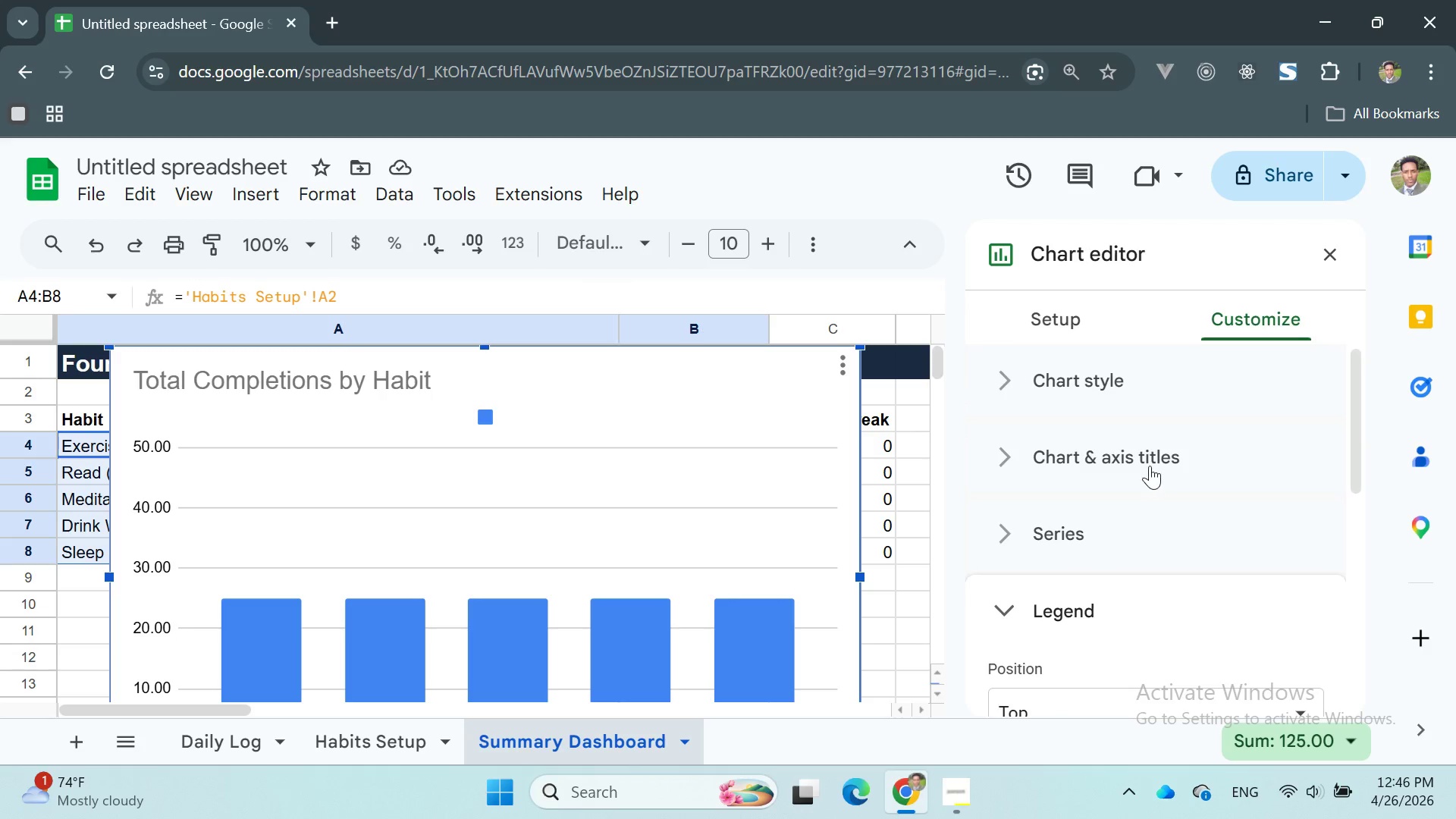 
left_click([1150, 466])
 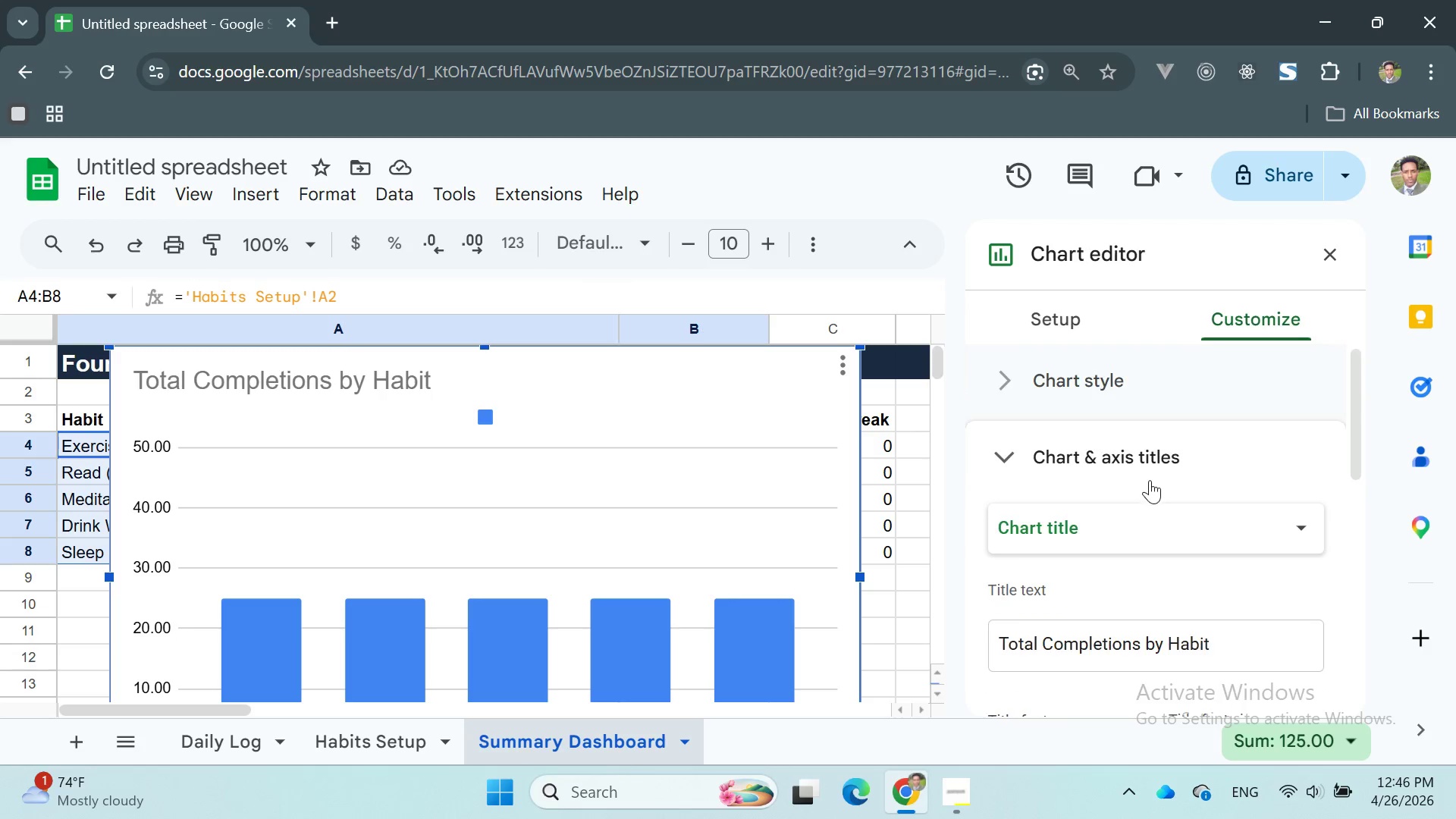 
scroll: coordinate [1150, 481], scroll_direction: none, amount: 0.0
 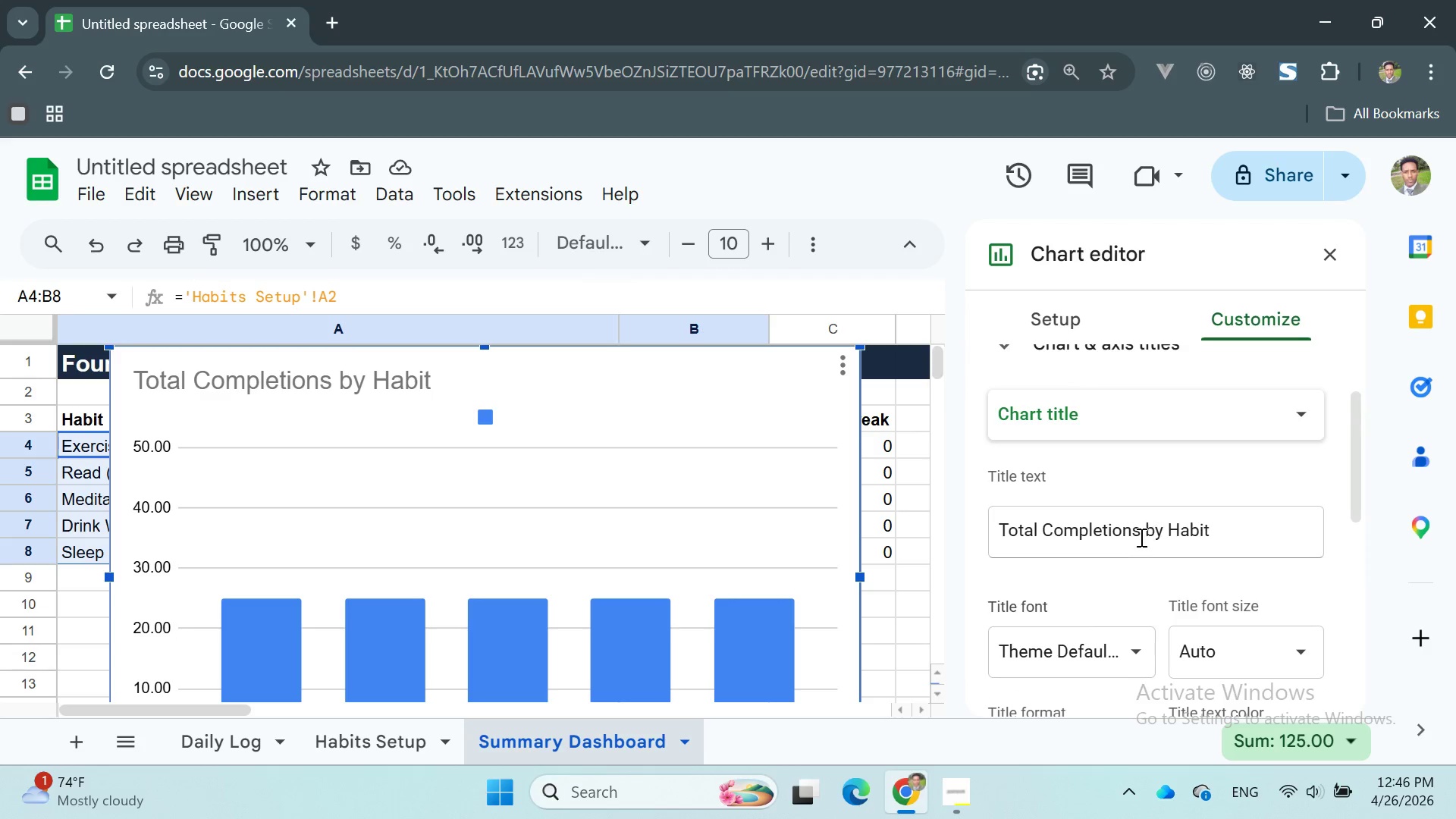 
scroll: coordinate [1139, 544], scroll_direction: down, amount: 1.0
 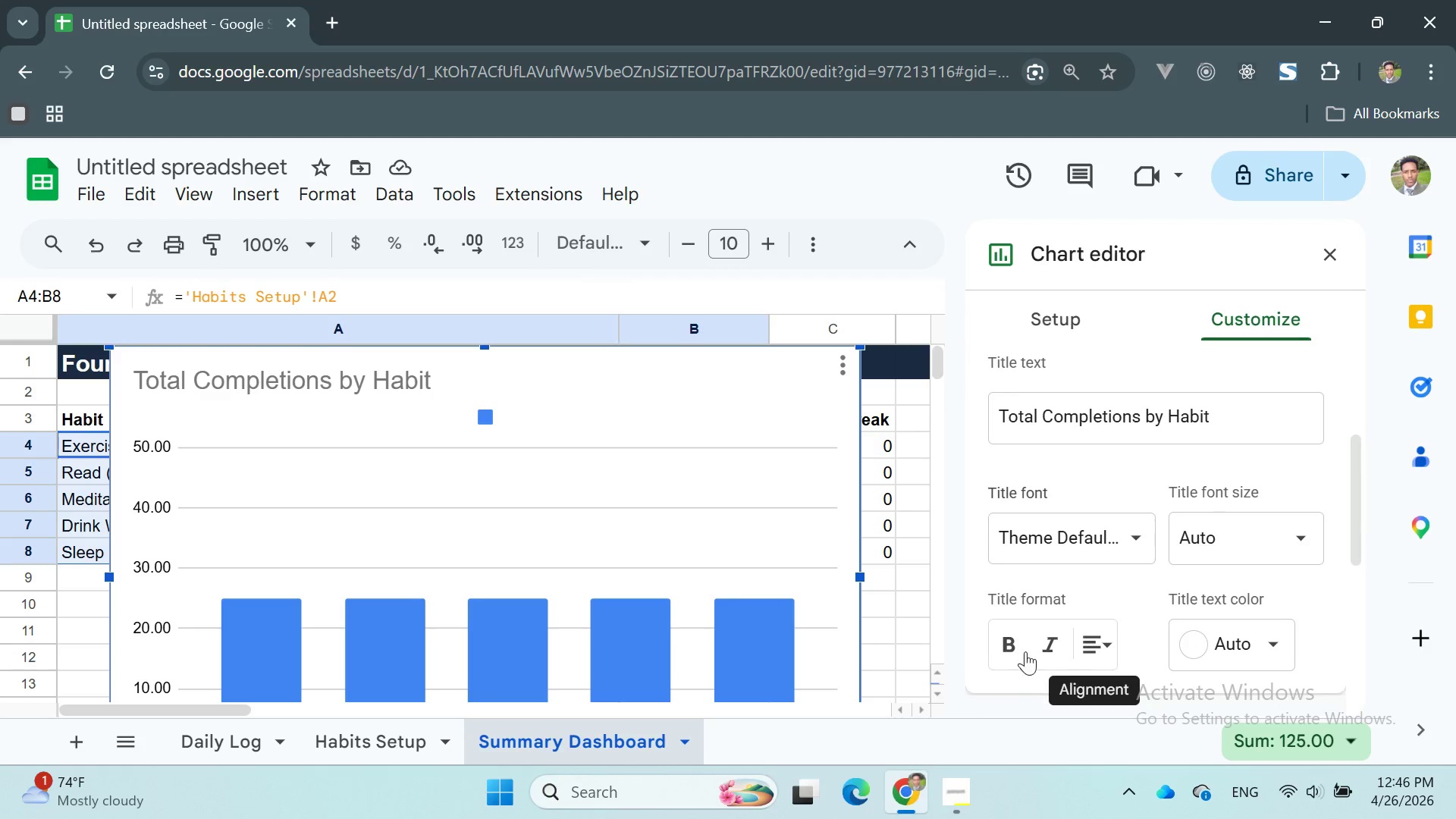 
left_click([1010, 639])
 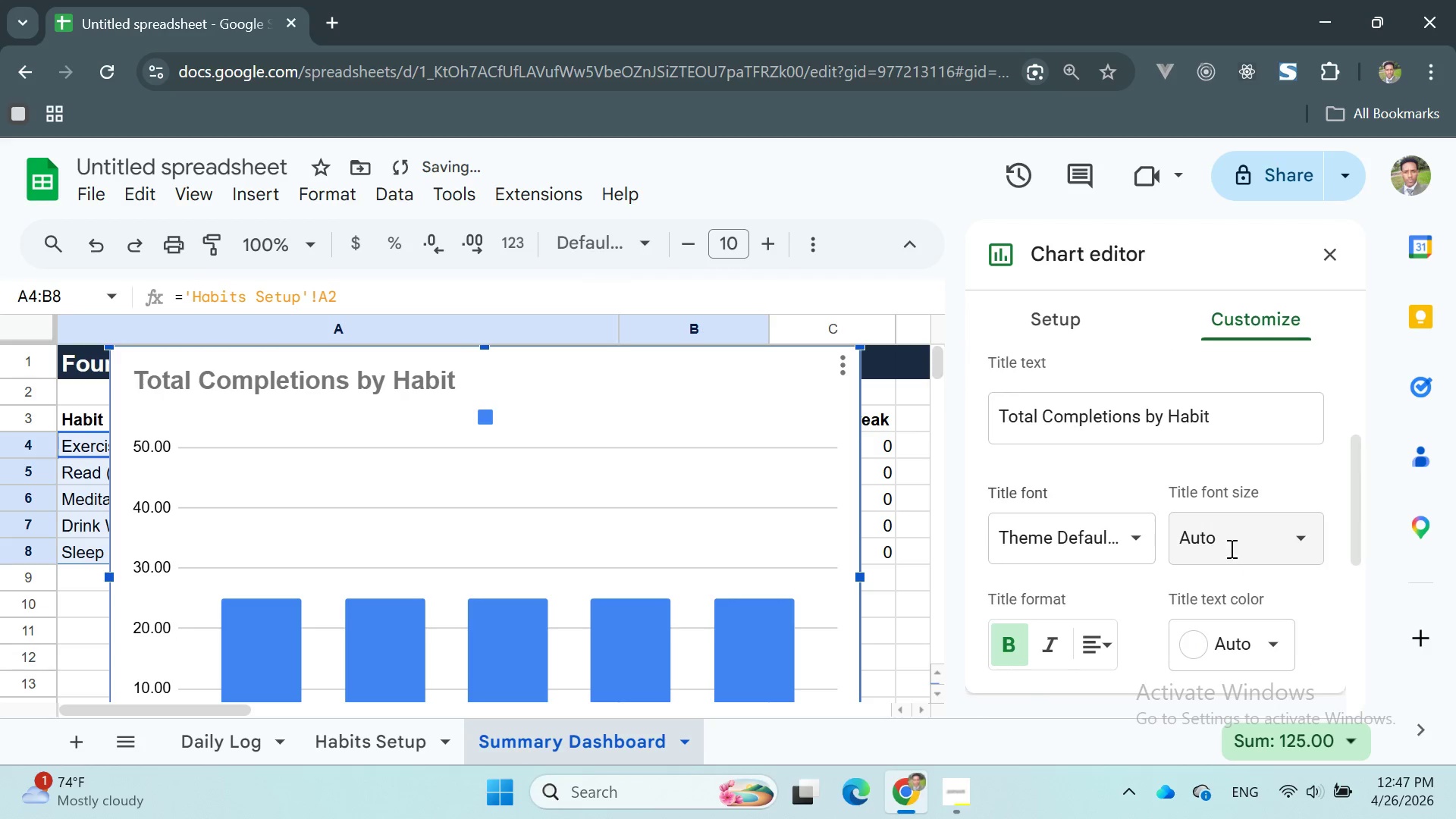 
left_click([1237, 538])
 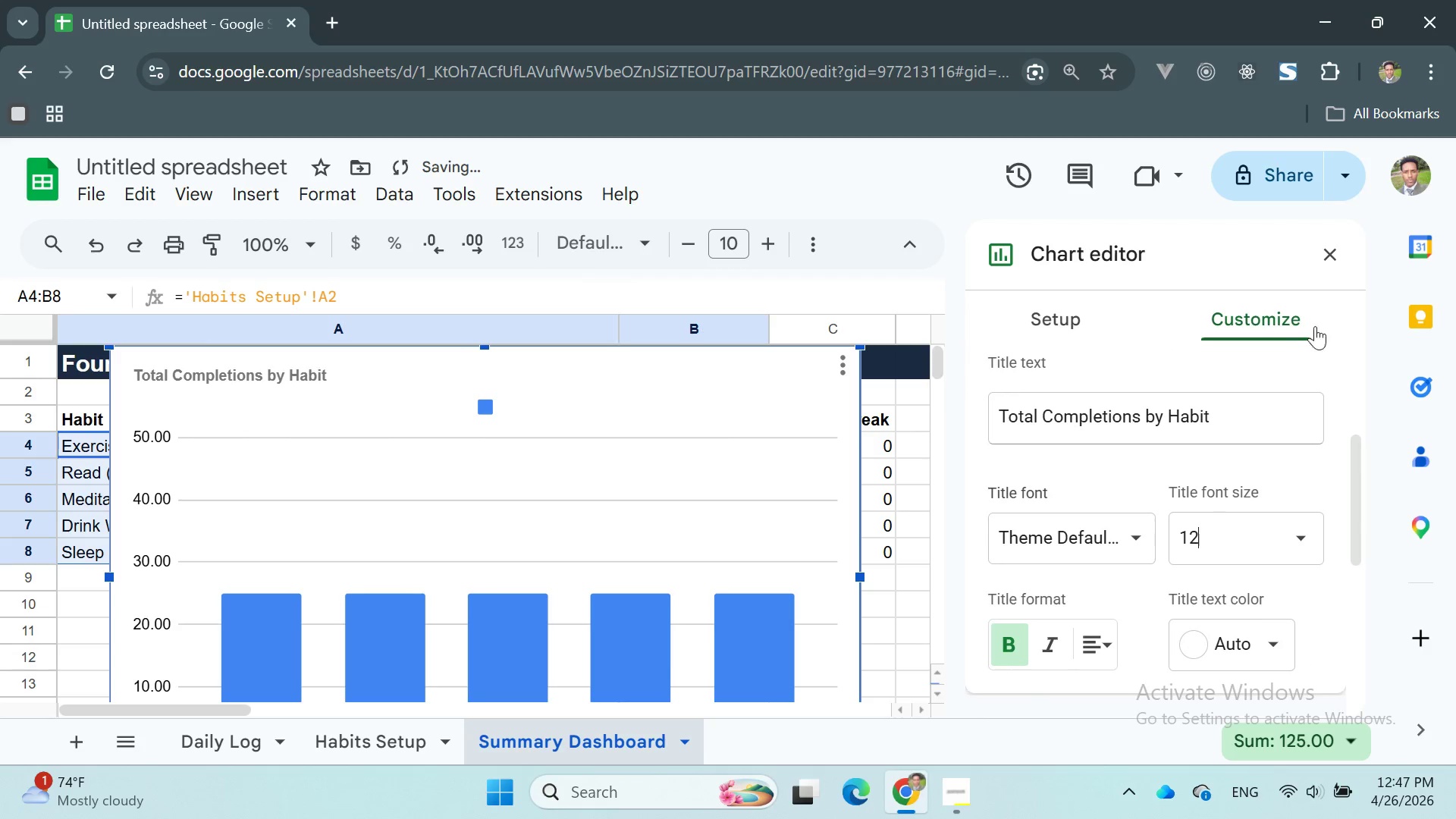 
left_click([1330, 262])
 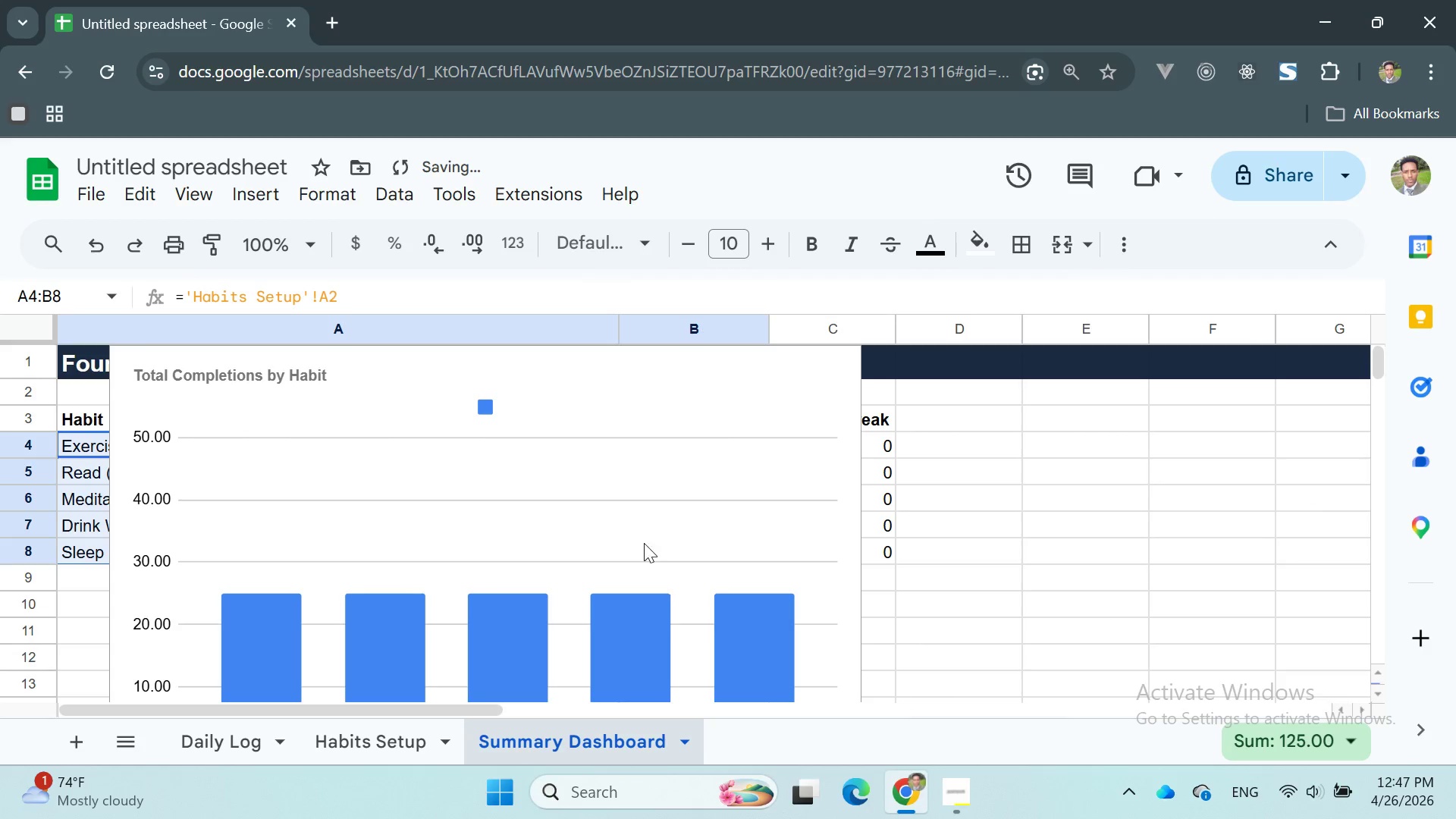 
left_click_drag(start_coordinate=[689, 463], to_coordinate=[698, 511])
 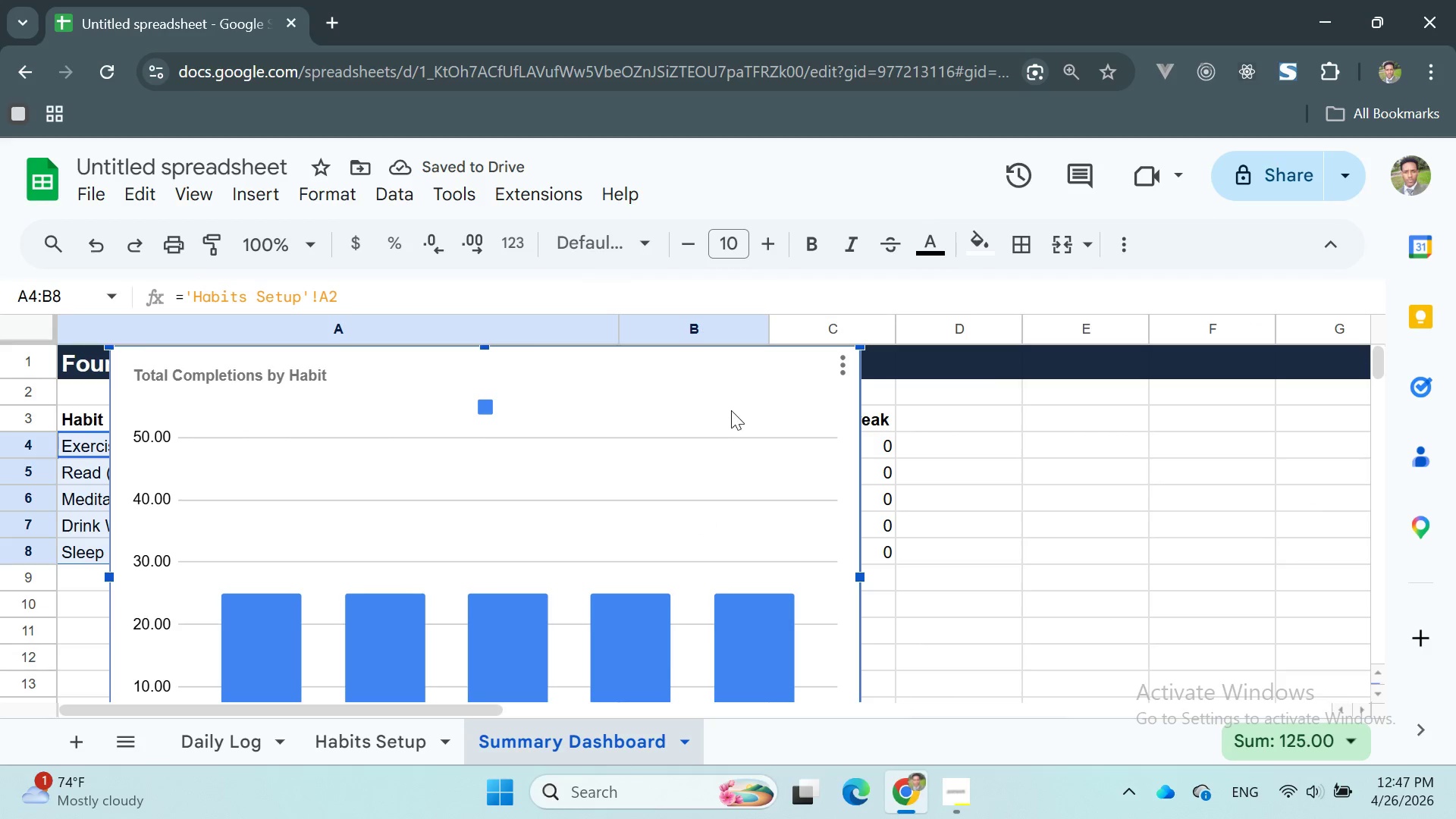 
left_click([730, 408])
 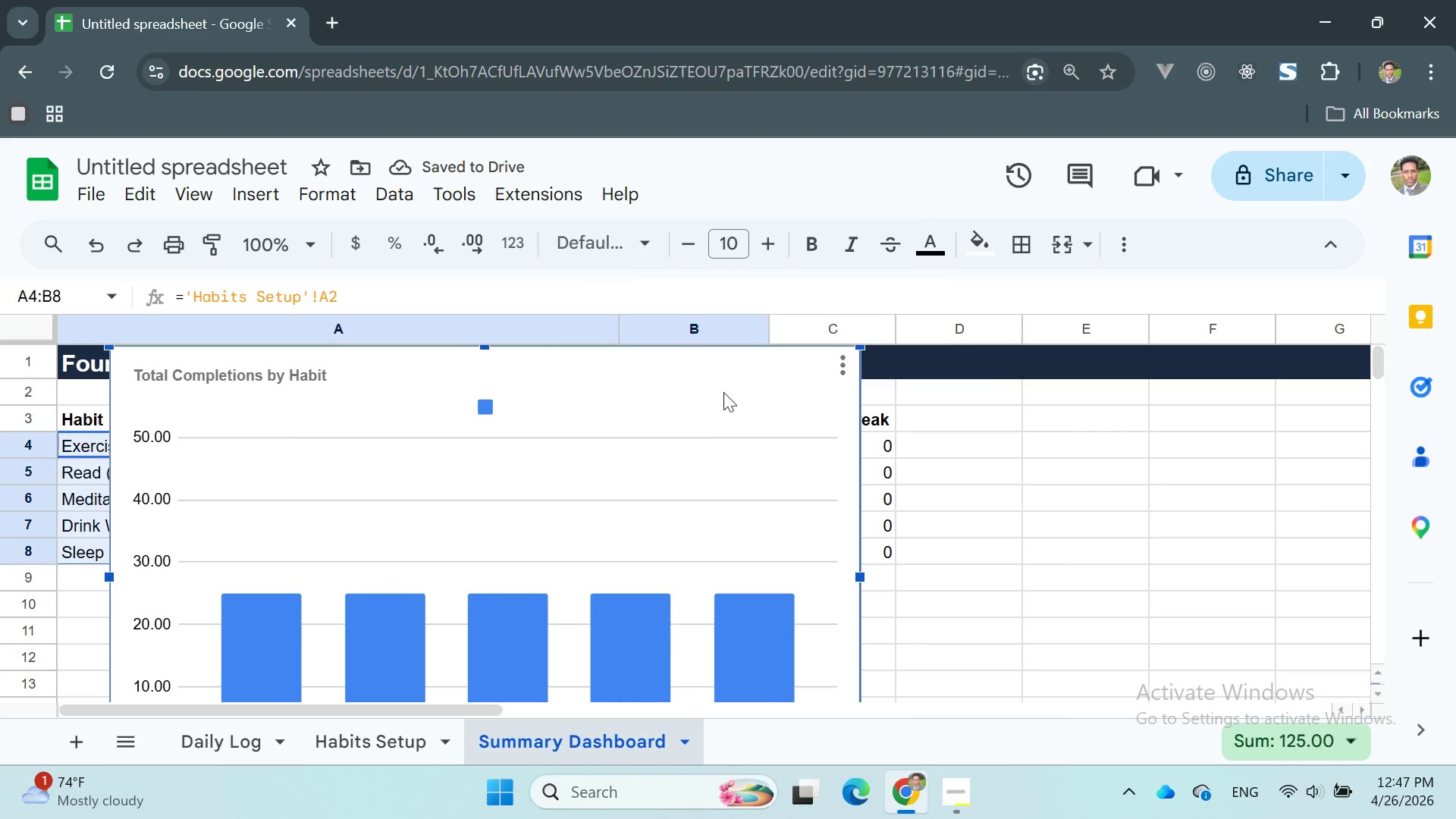 
left_click_drag(start_coordinate=[725, 391], to_coordinate=[693, 651])
 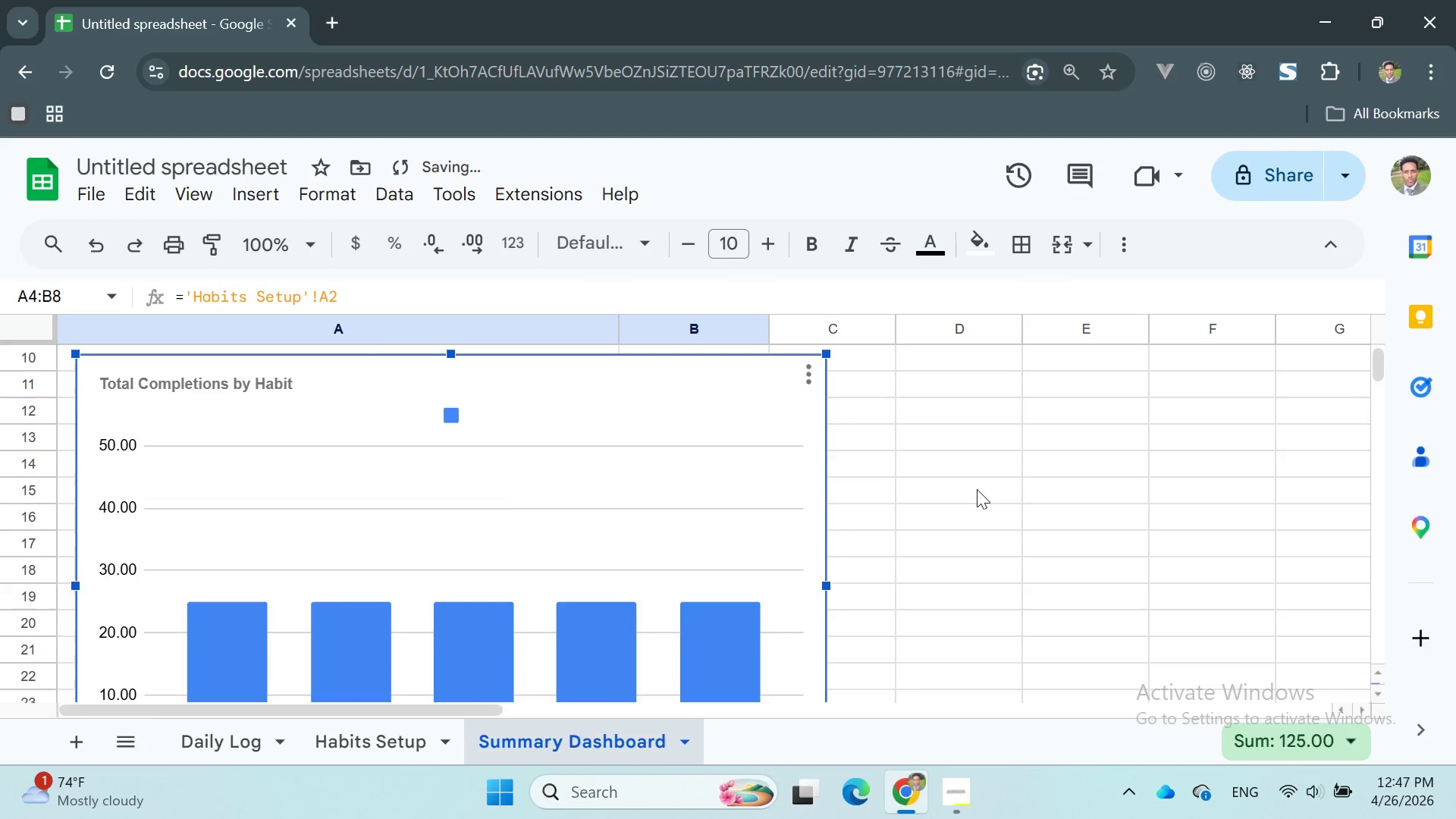 
scroll: coordinate [977, 489], scroll_direction: down, amount: 2.0
 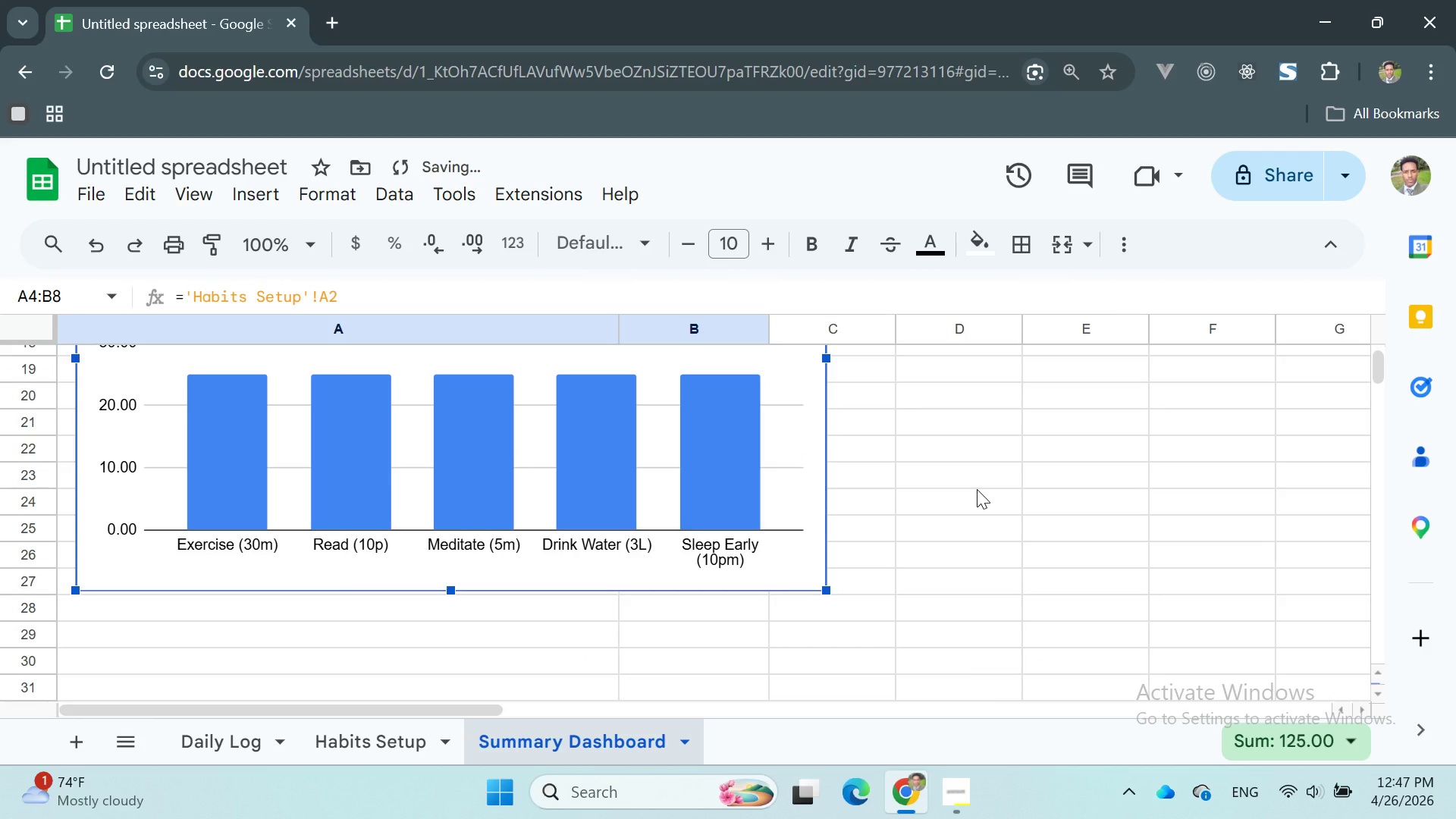 
scroll: coordinate [977, 489], scroll_direction: none, amount: 0.0
 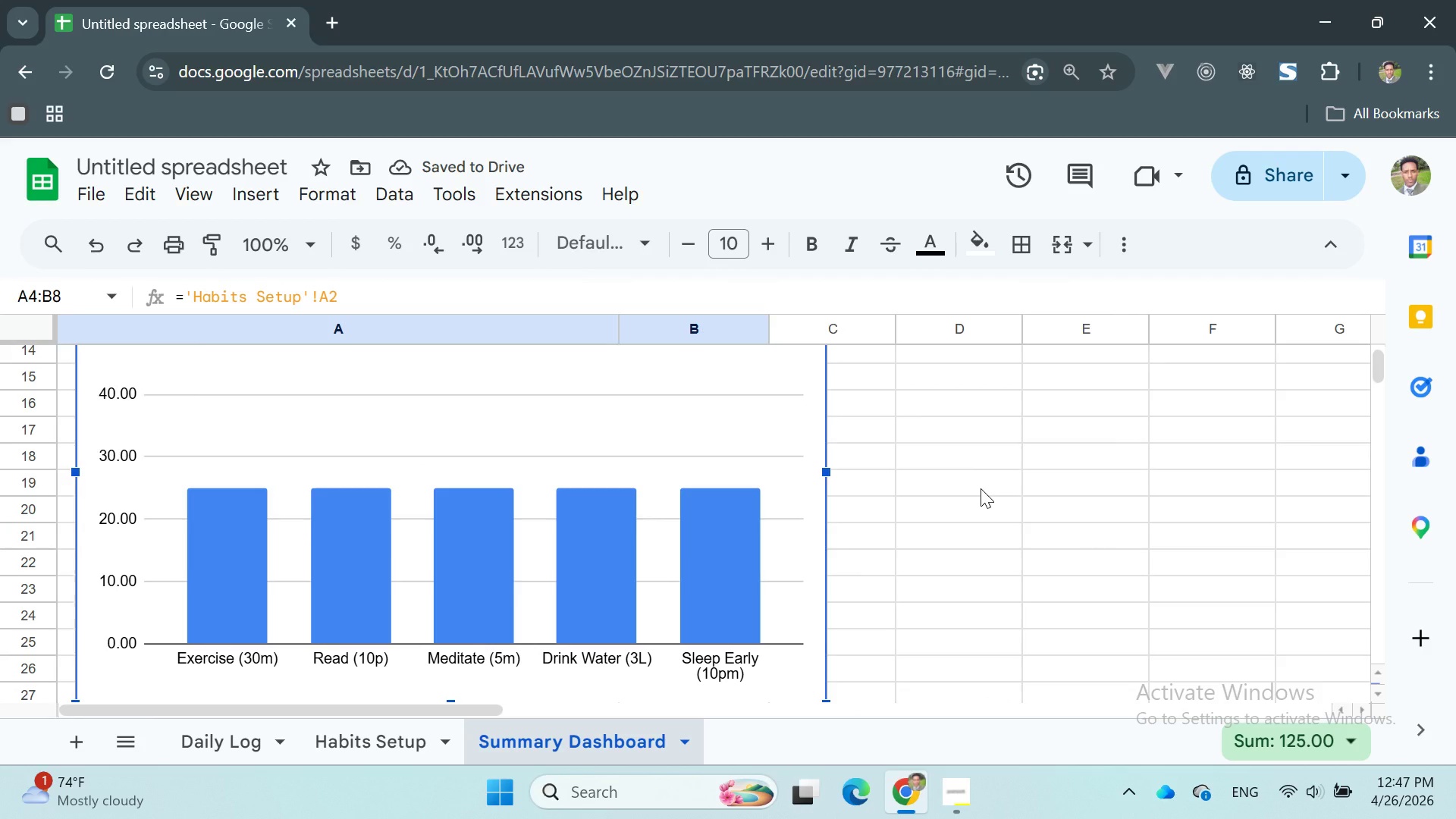 
scroll: coordinate [981, 489], scroll_direction: up, amount: 6.0
 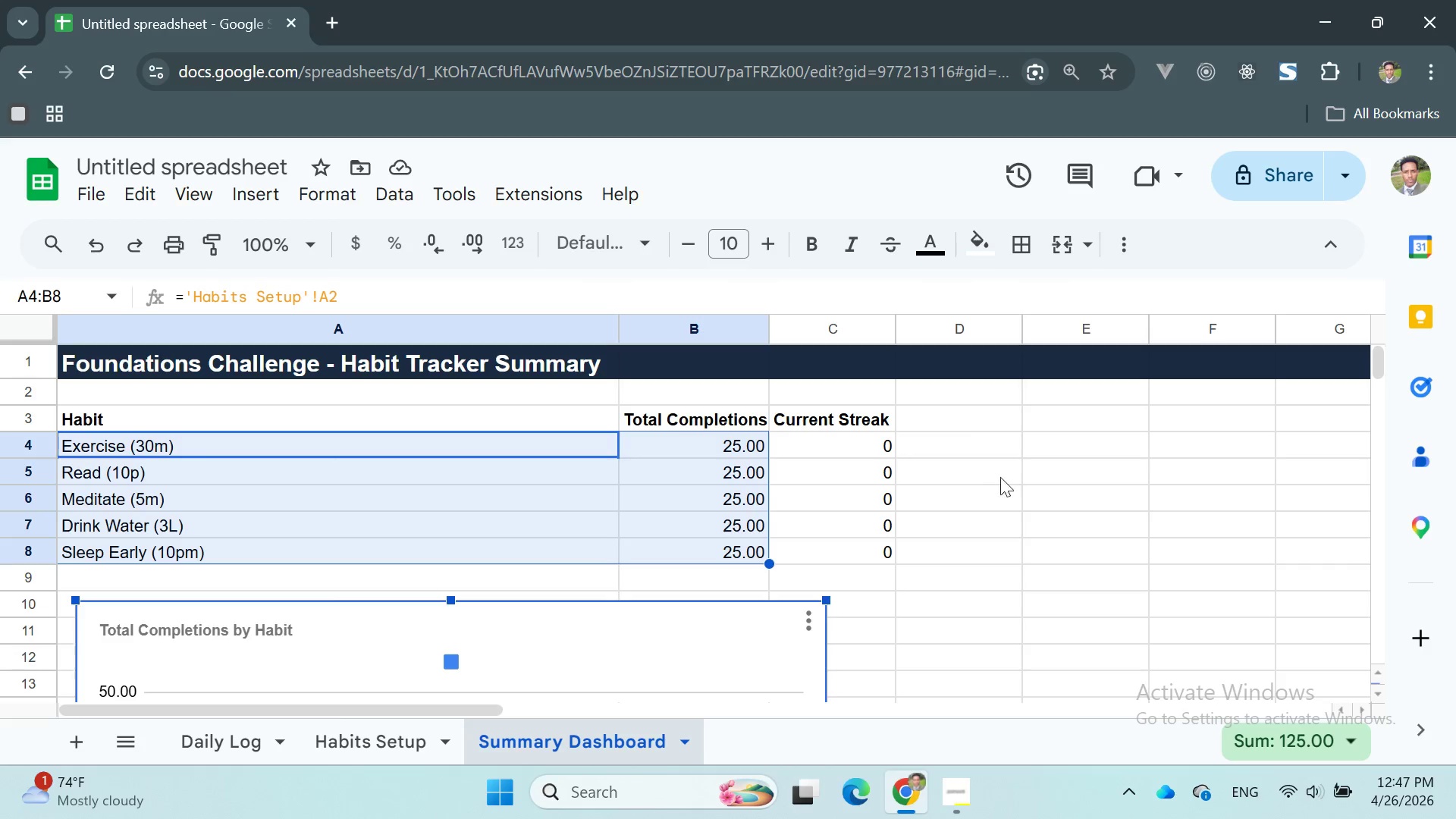 
left_click([1005, 467])
 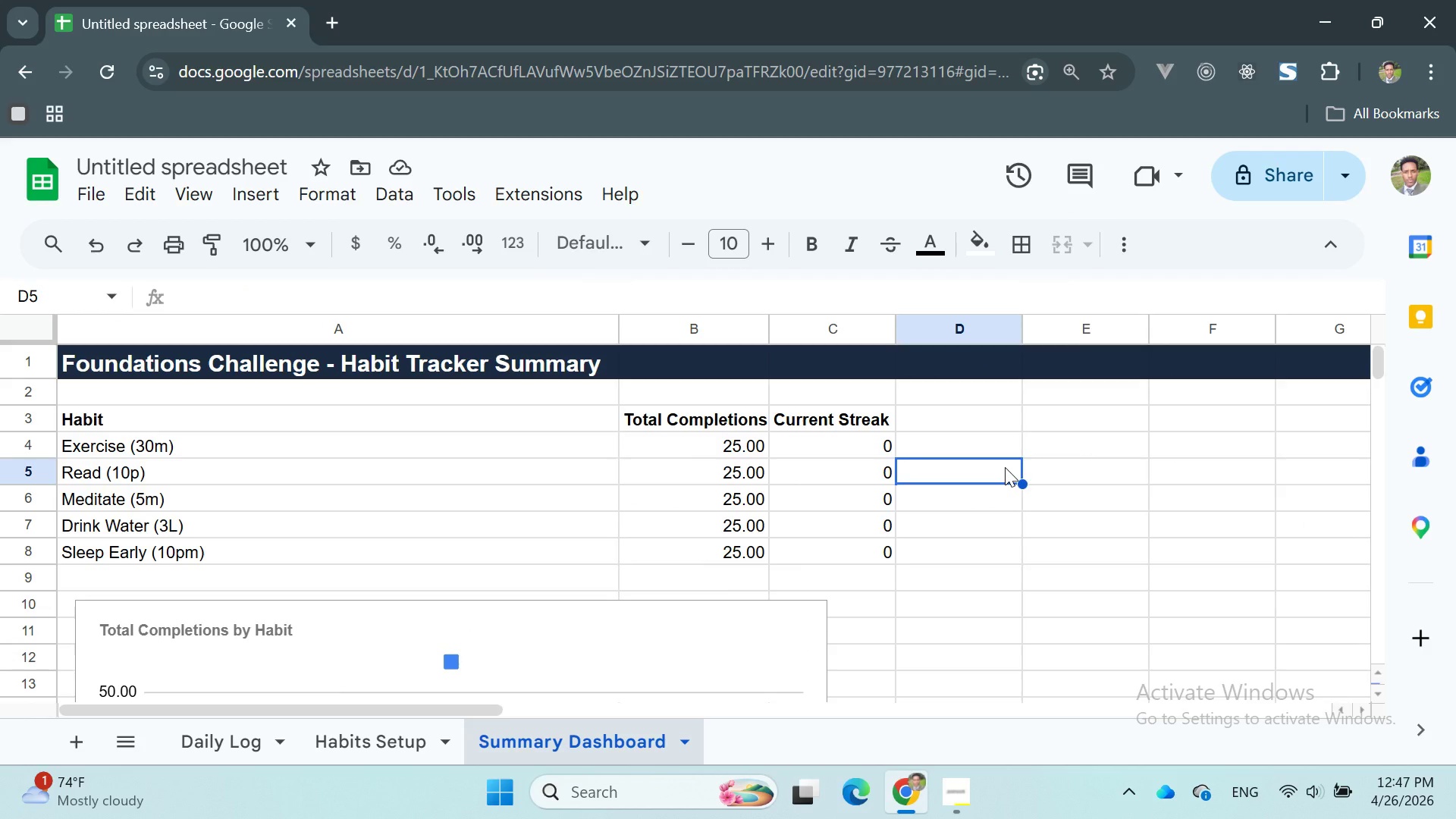 
wait(14.42)
 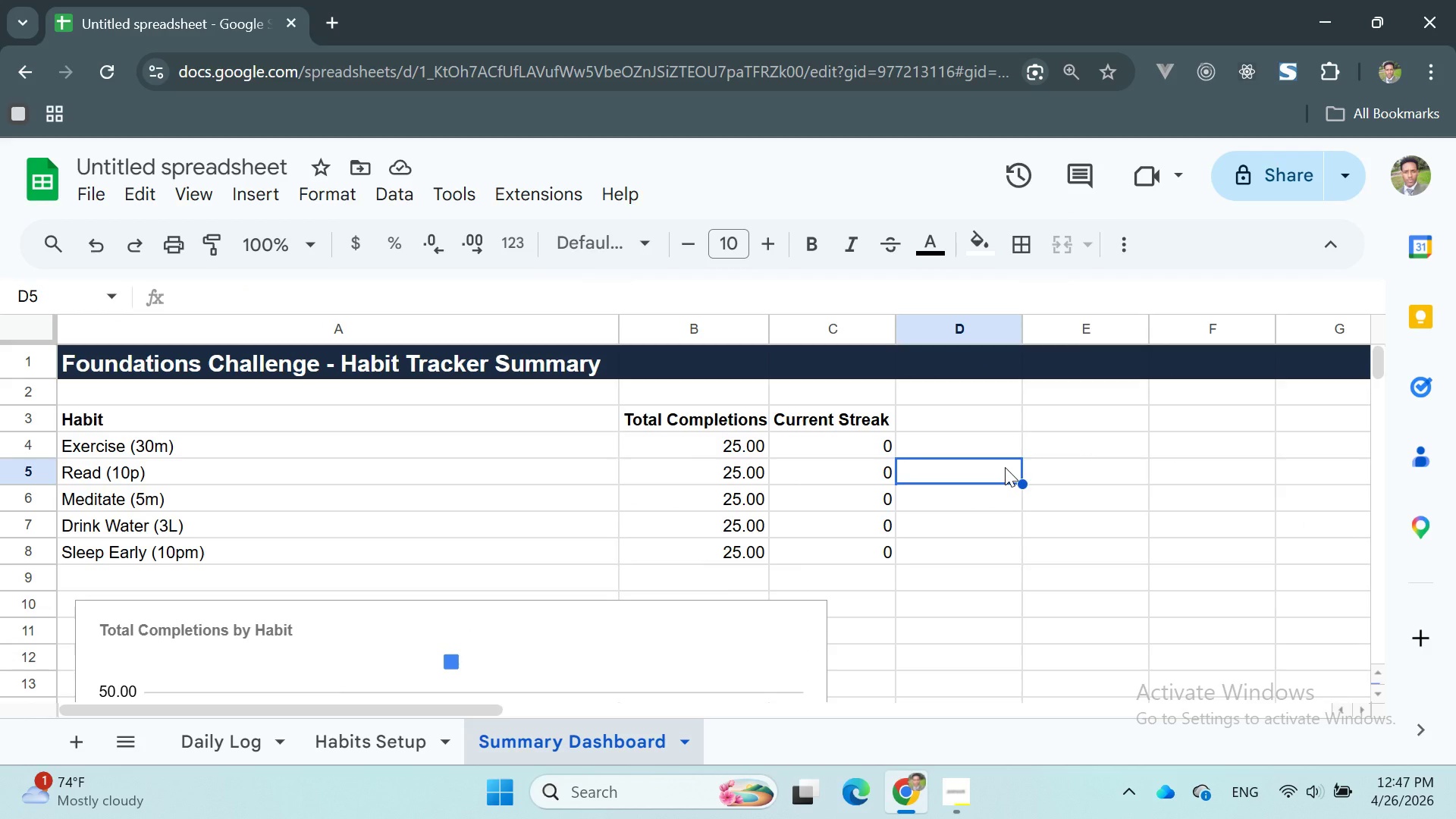 
left_click([962, 795])
 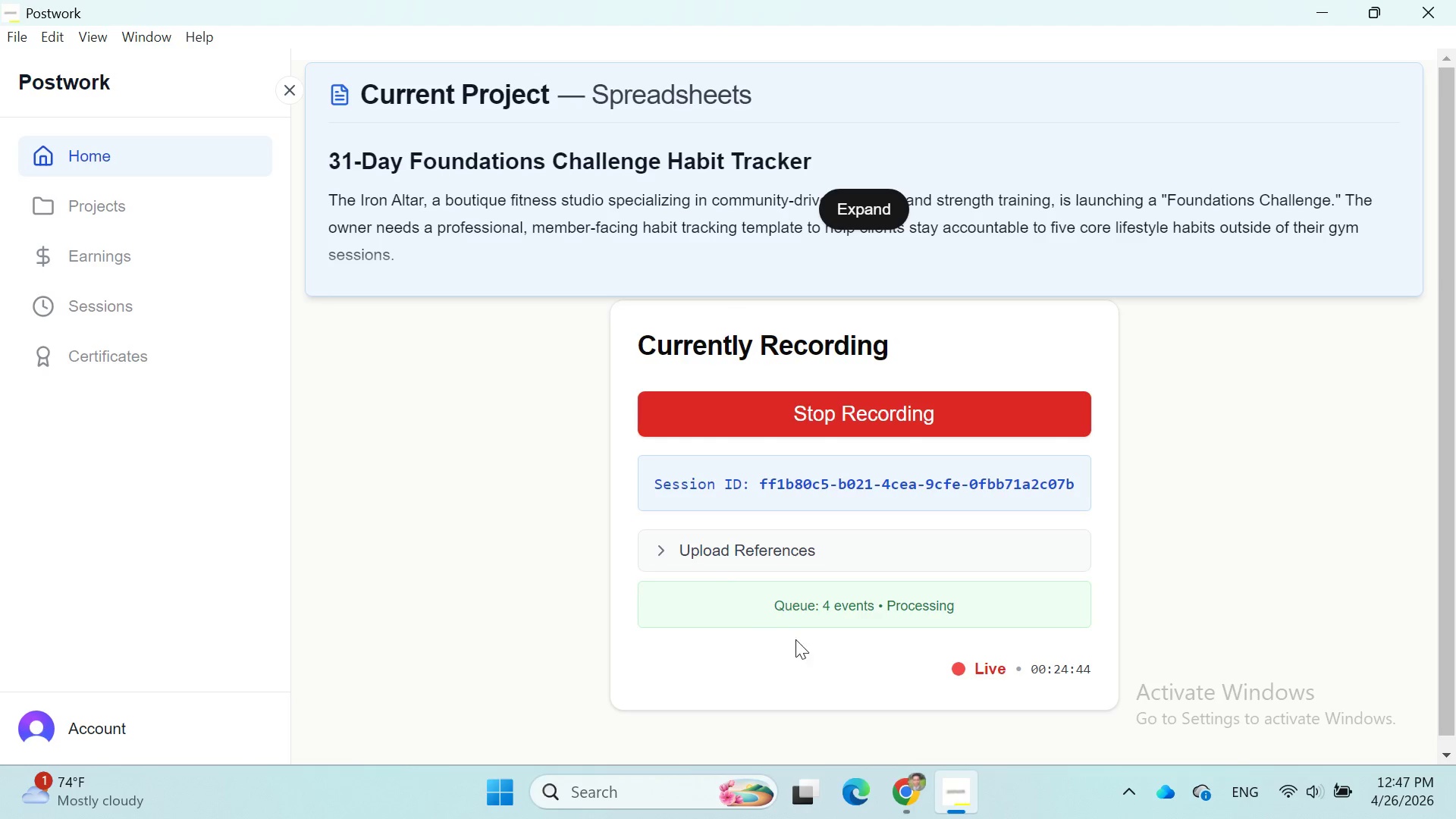 
left_click([903, 774])
 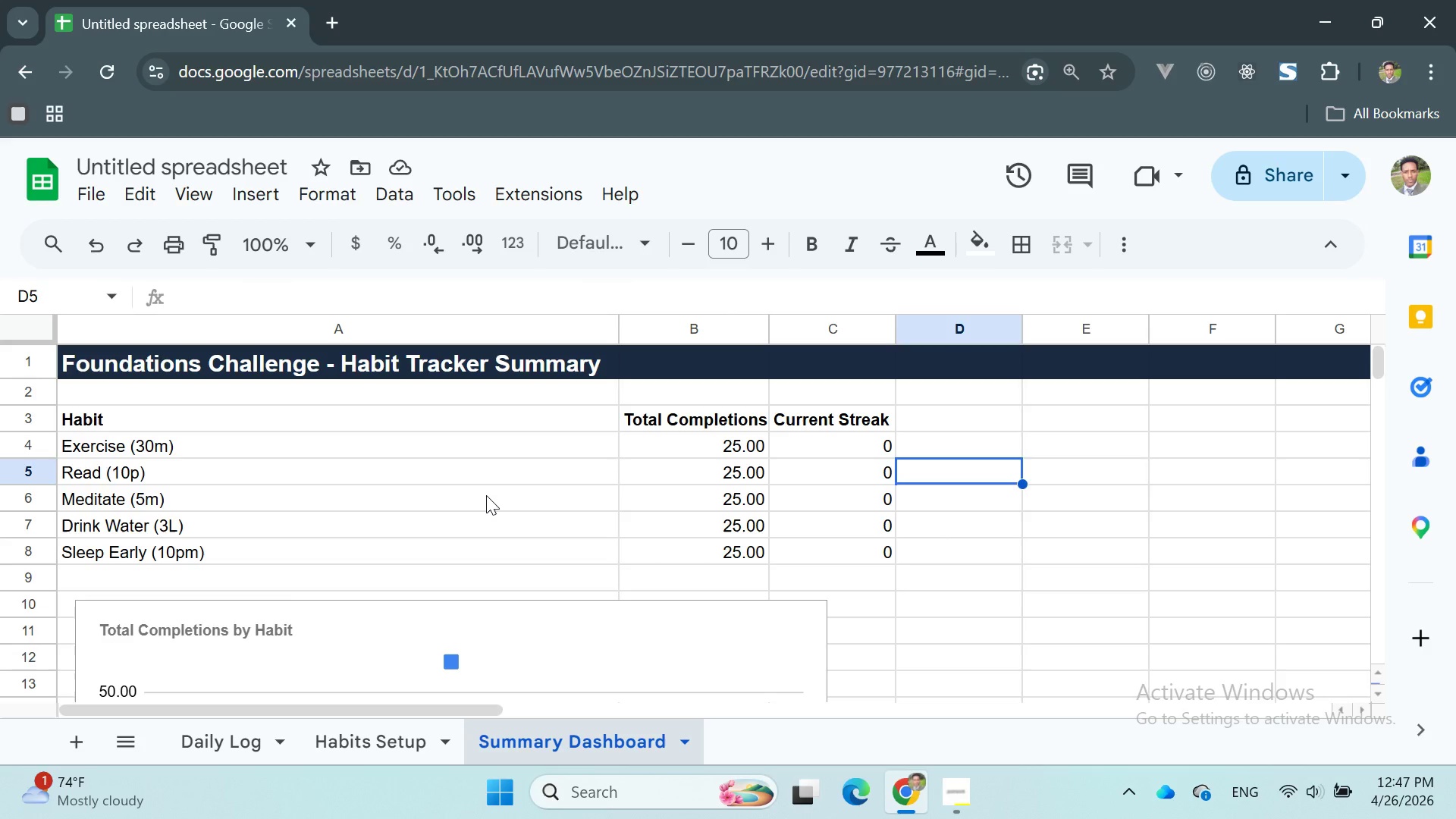 
scroll: coordinate [489, 498], scroll_direction: none, amount: 0.0
 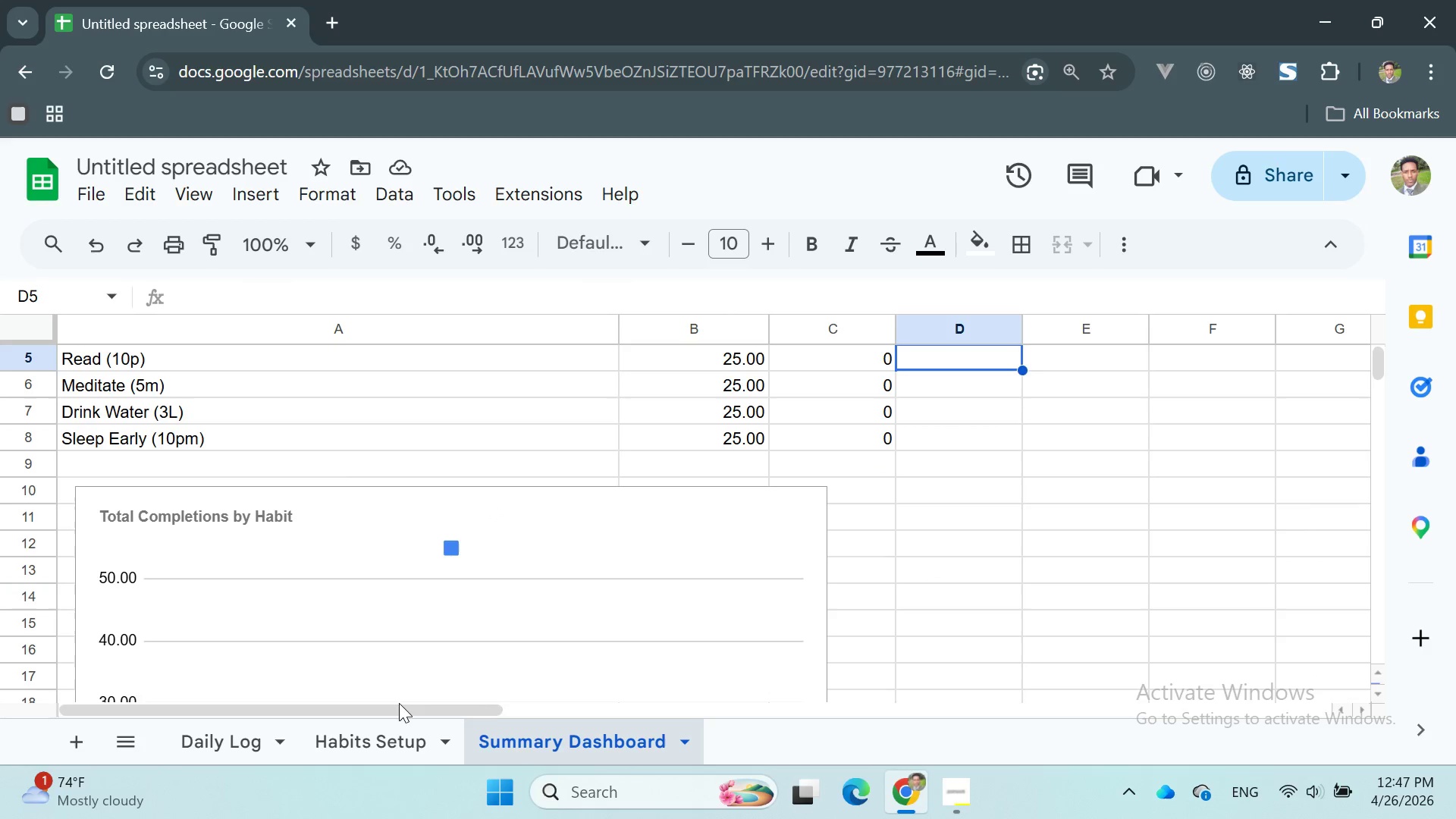 
left_click([388, 717])
 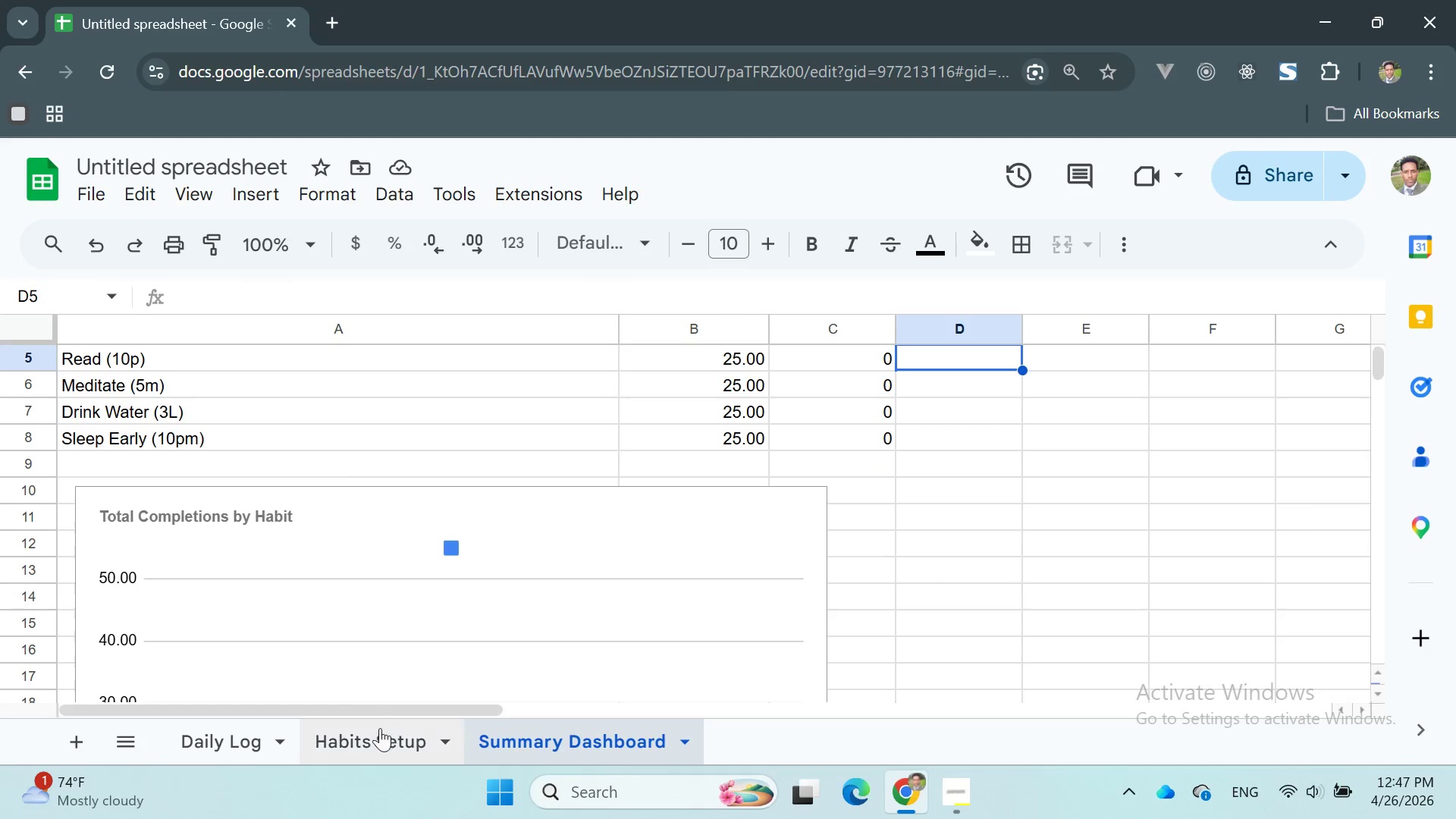 
left_click([370, 744])
 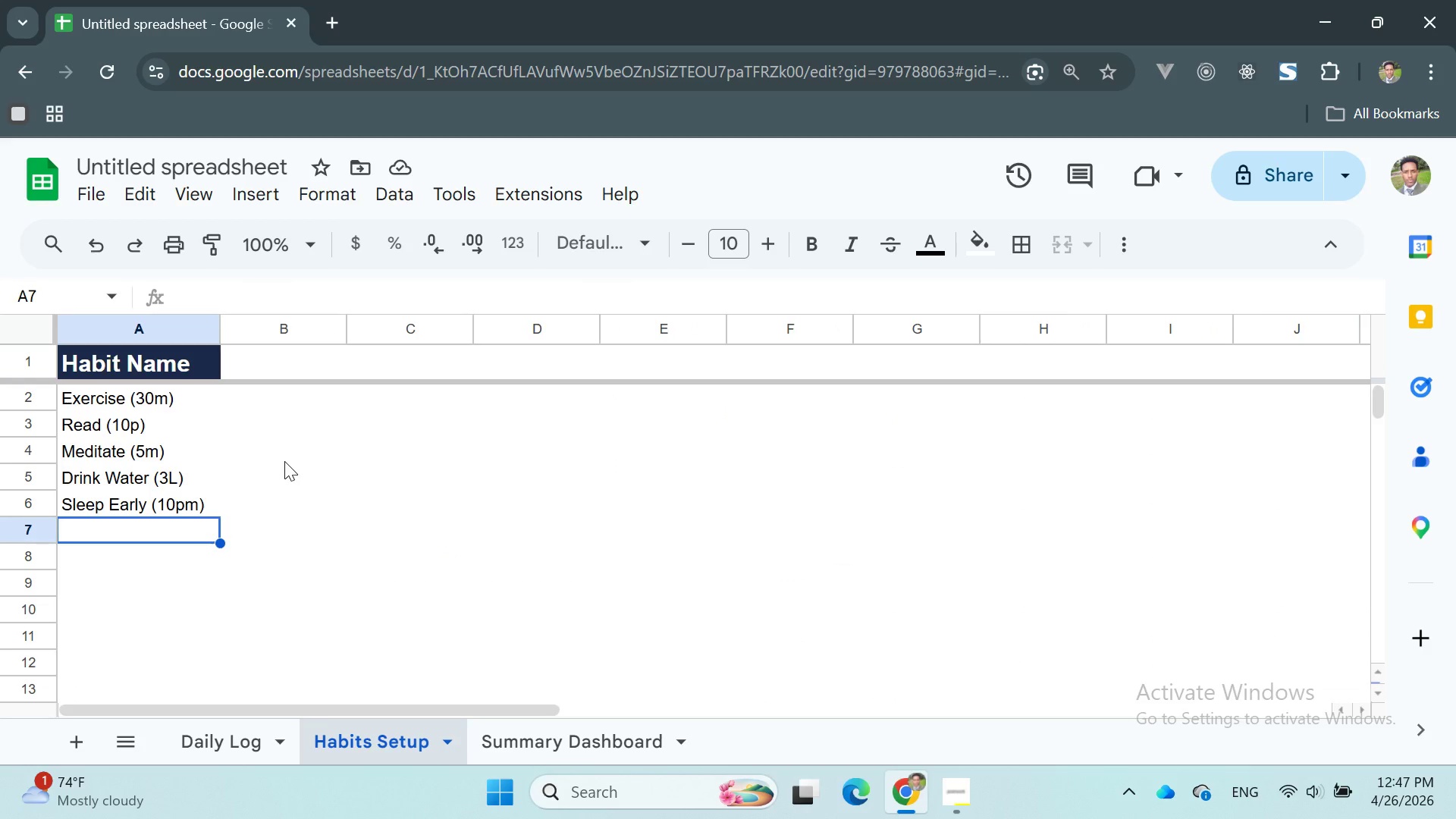 
left_click([284, 461])
 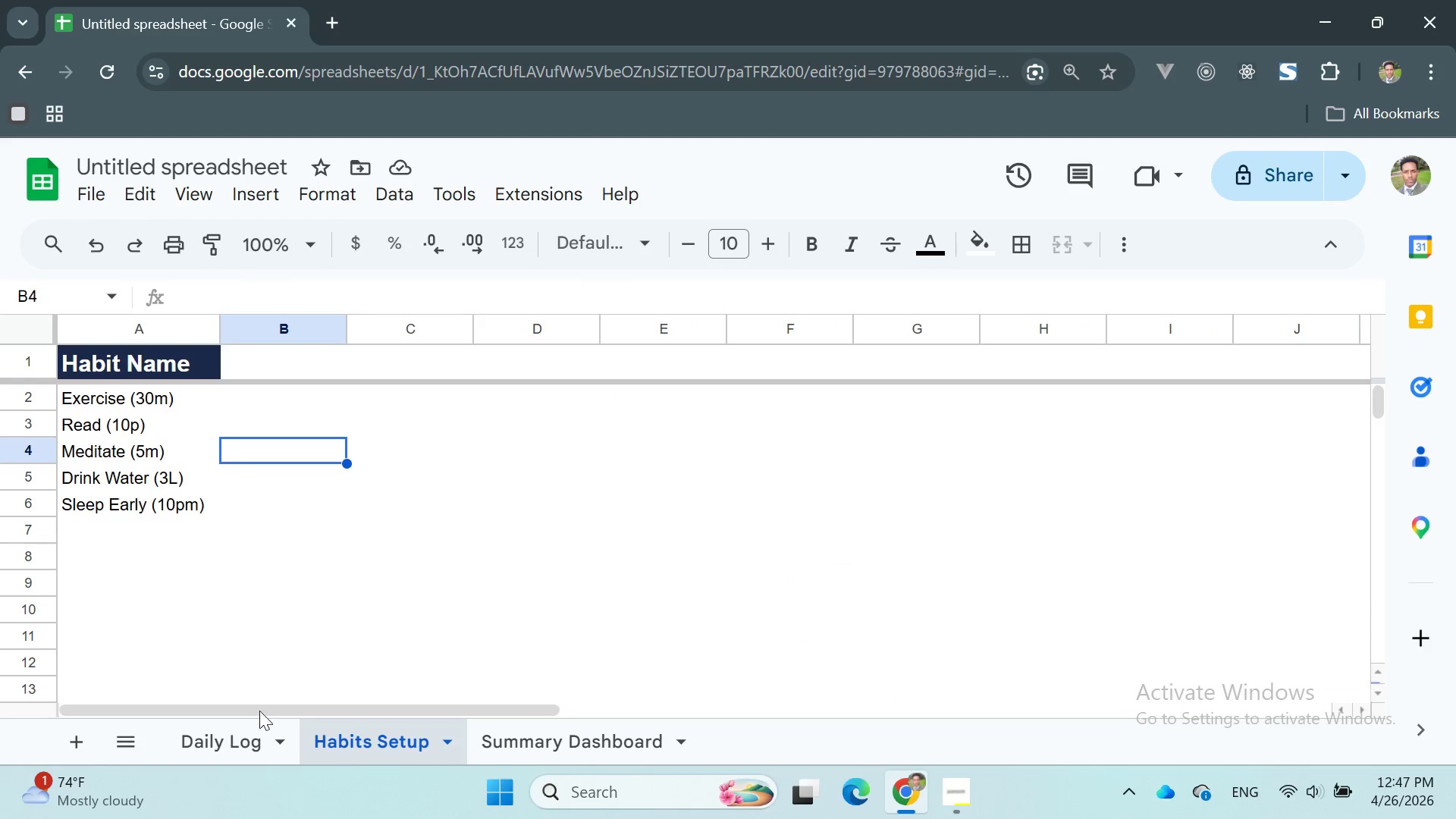 
left_click([229, 732])
 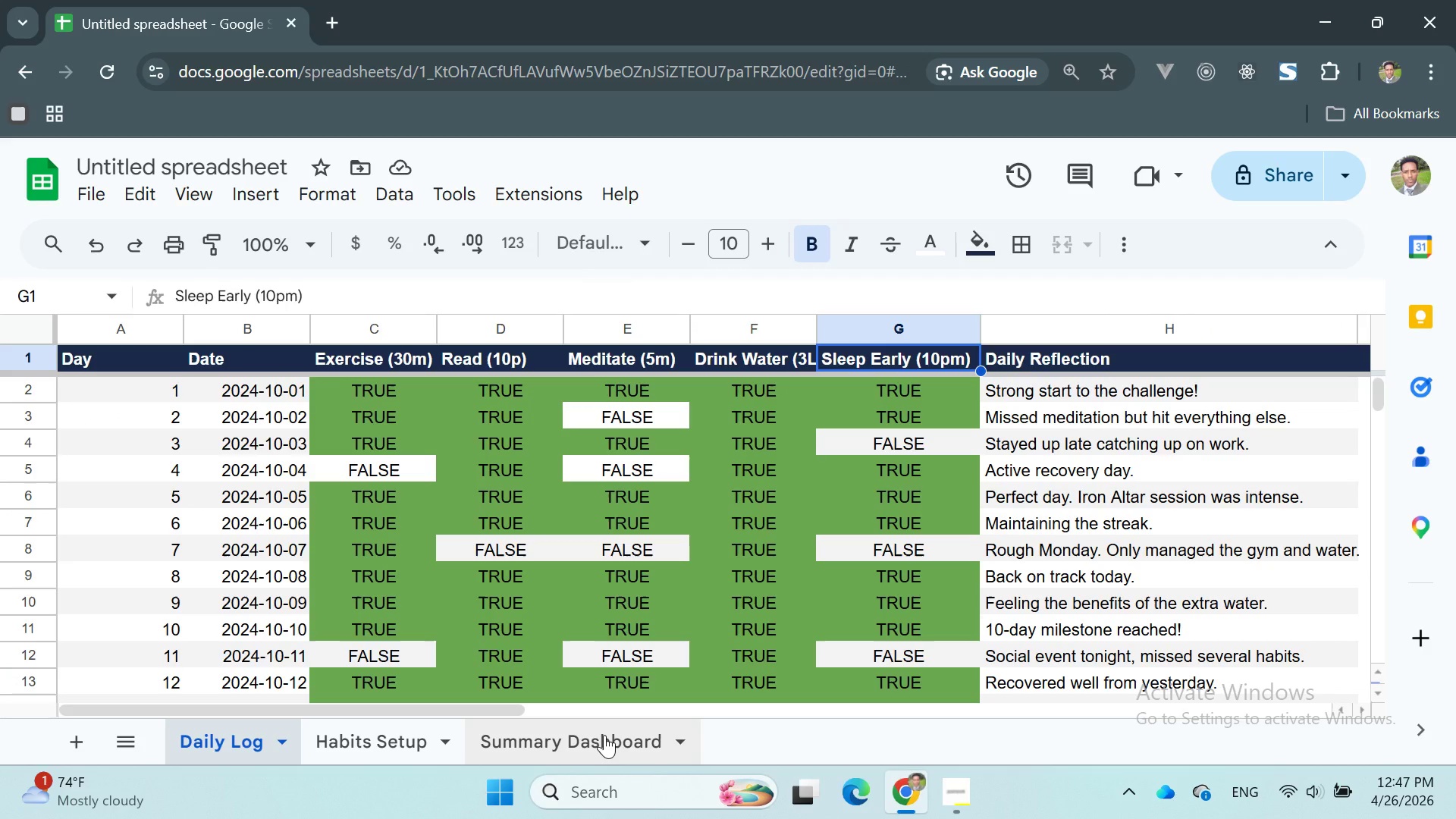 
wait(5.36)
 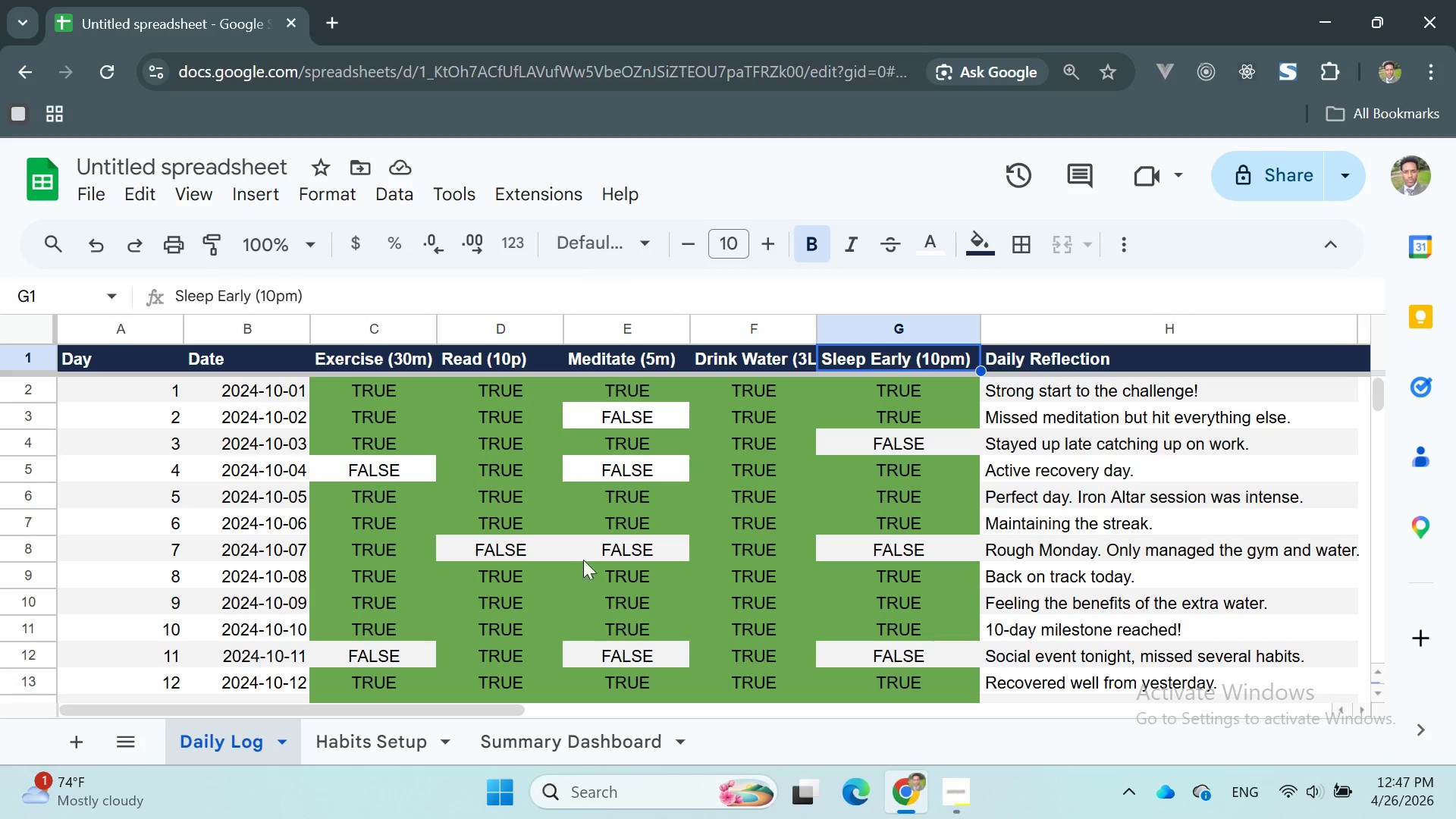 
left_click([604, 735])
 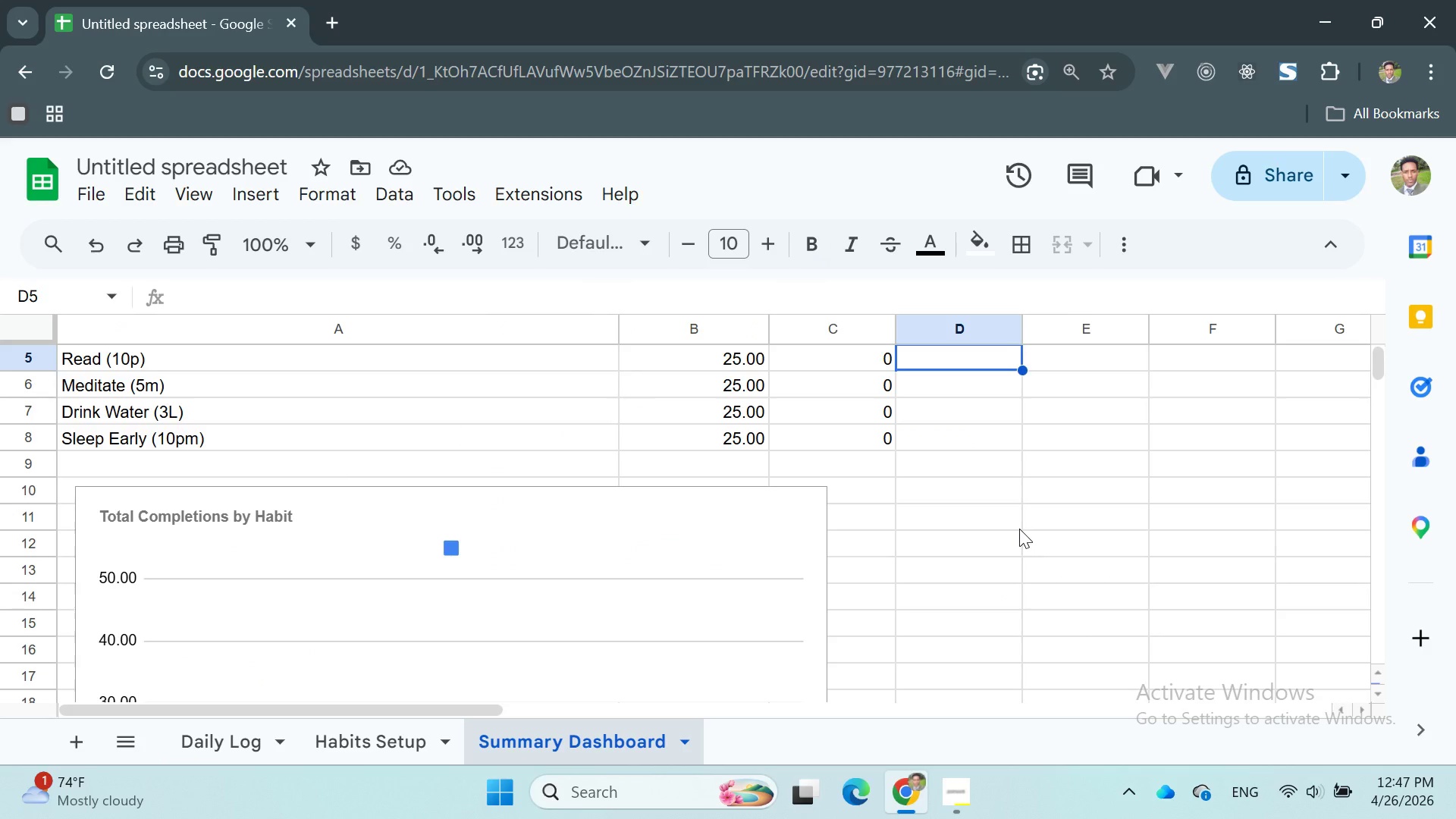 
scroll: coordinate [1023, 529], scroll_direction: up, amount: 2.0
 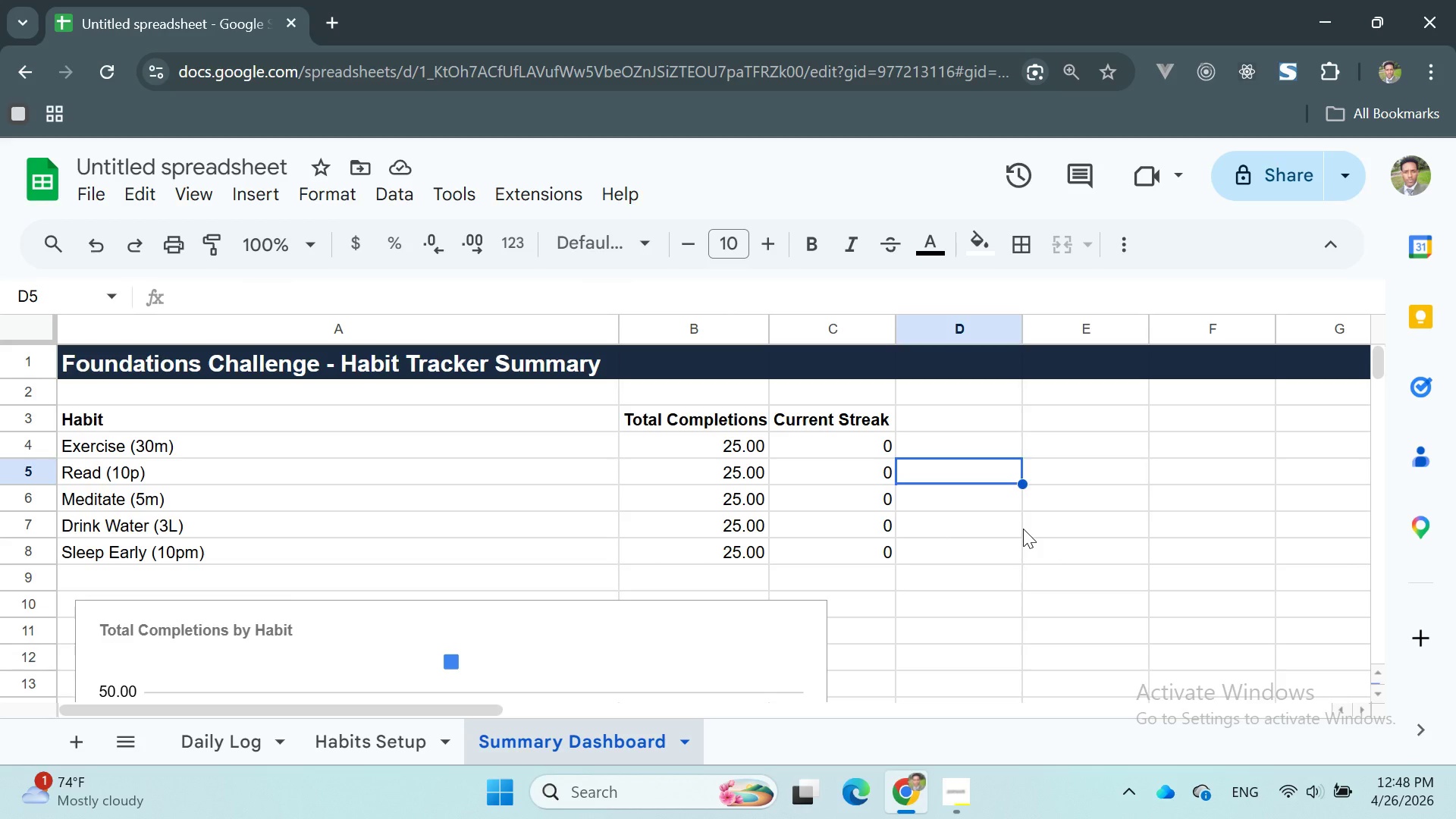 
wait(60.1)
 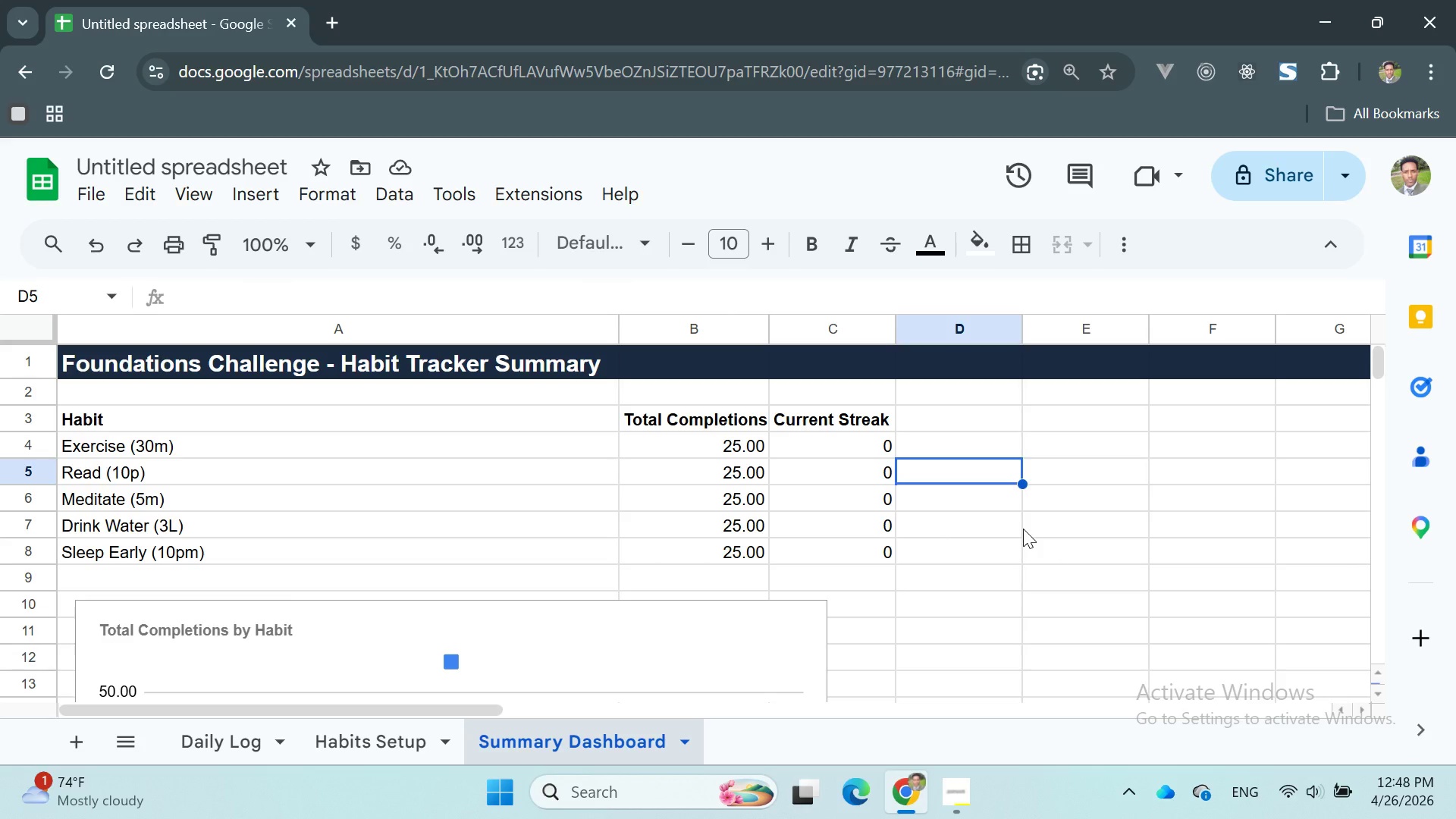 
left_click([956, 563])
 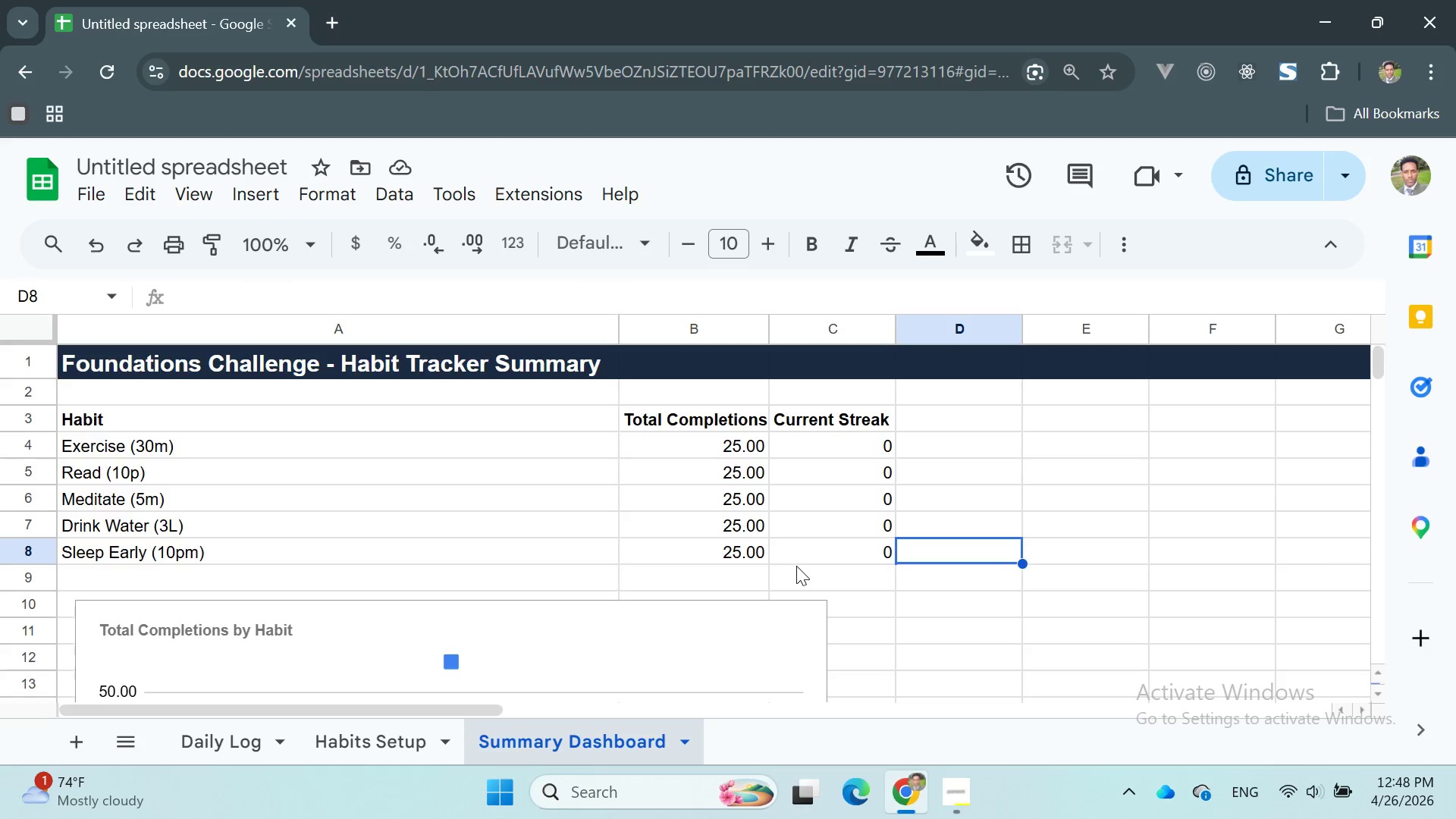 
scroll: coordinate [794, 569], scroll_direction: down, amount: 1.0
 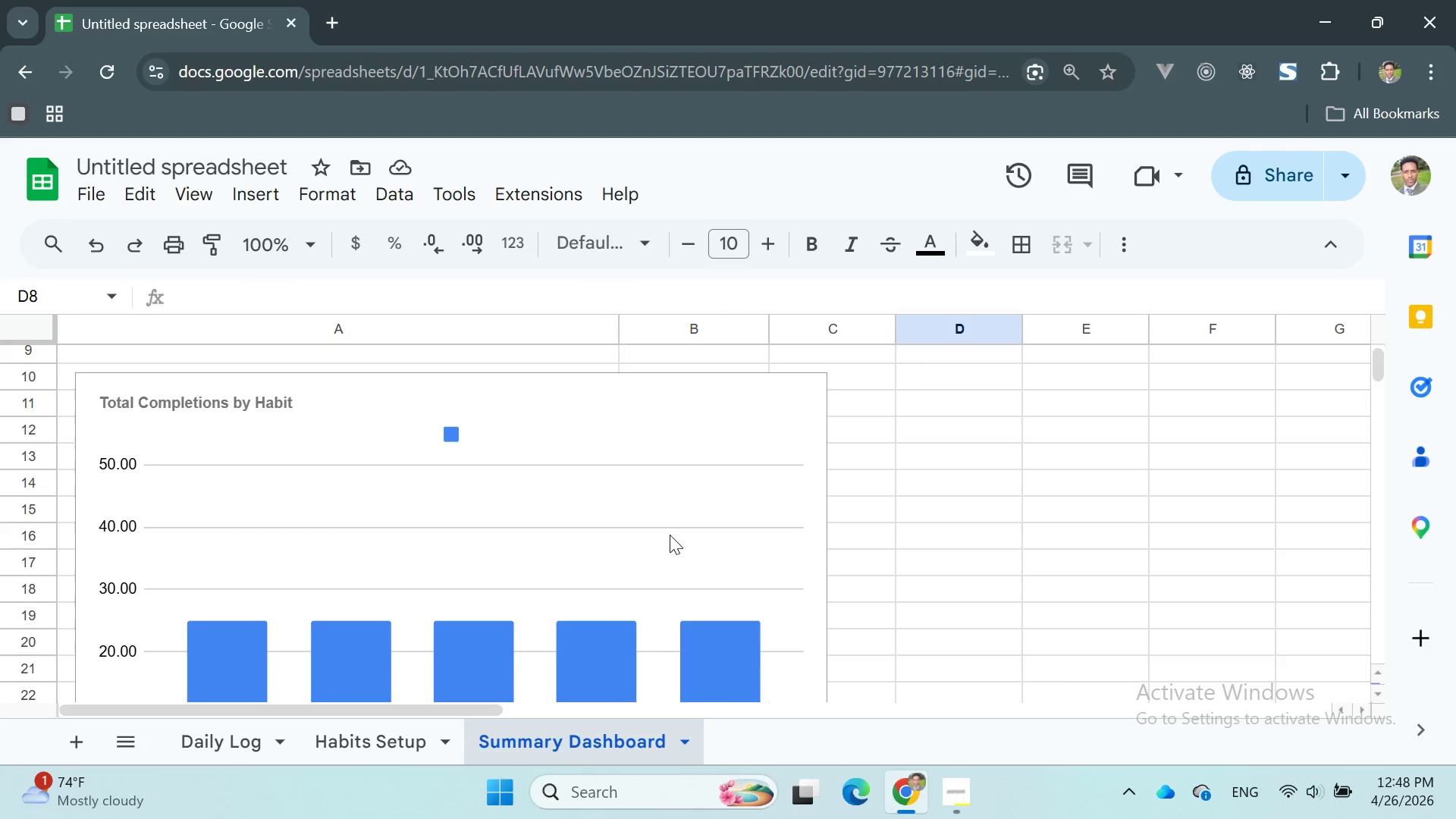 
left_click([670, 535])
 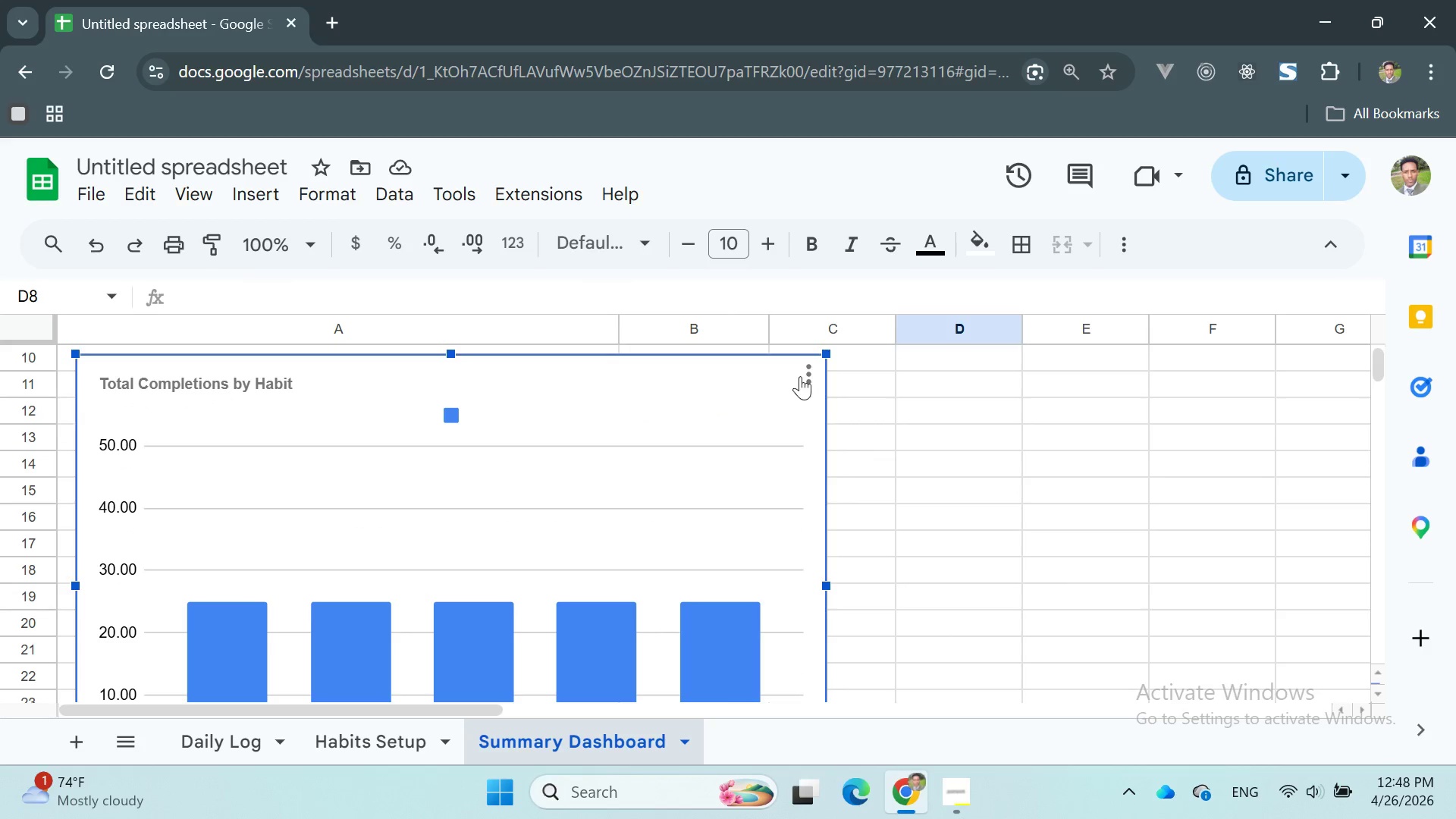 
left_click([802, 375])
 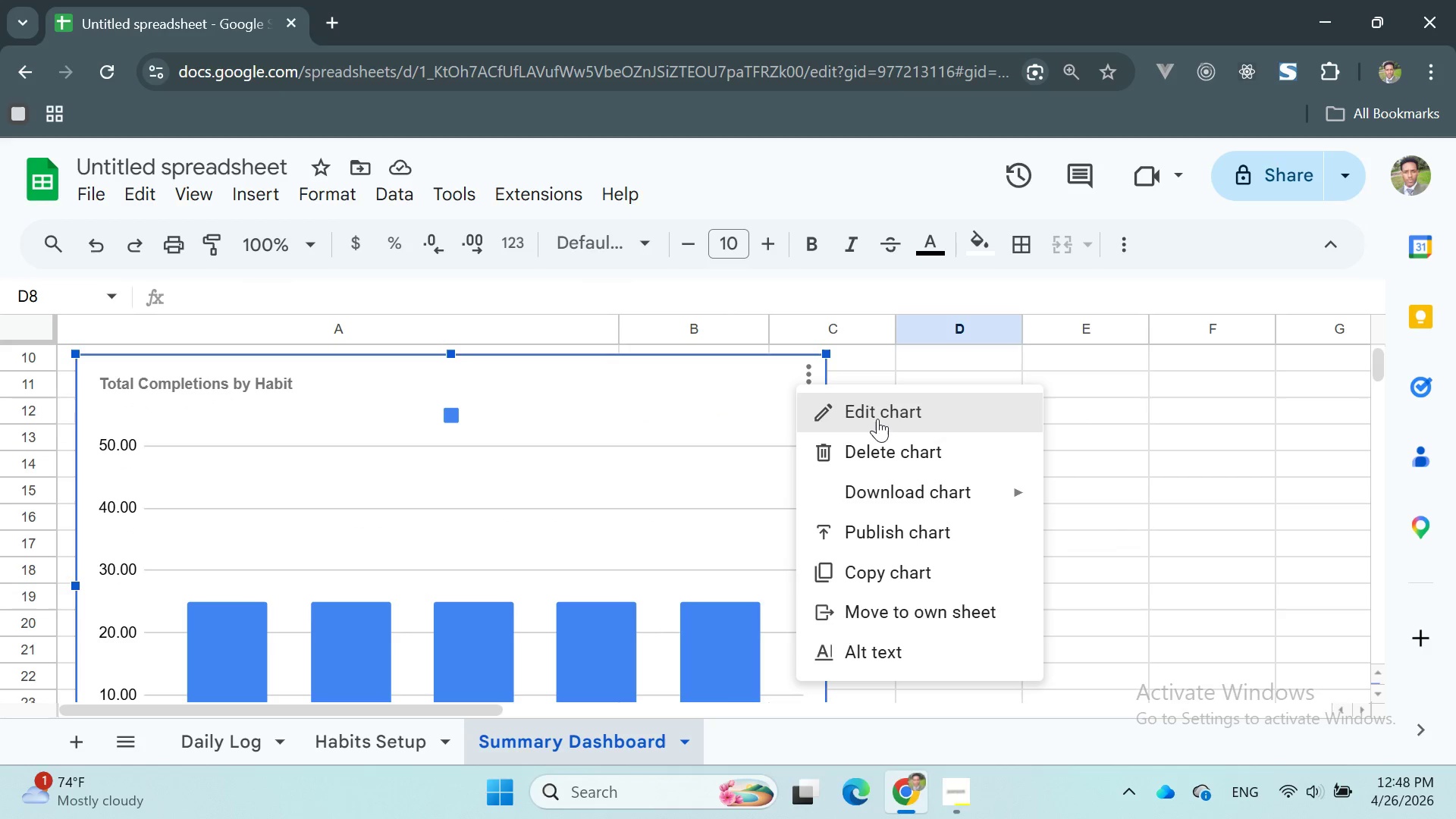 
left_click([874, 413])
 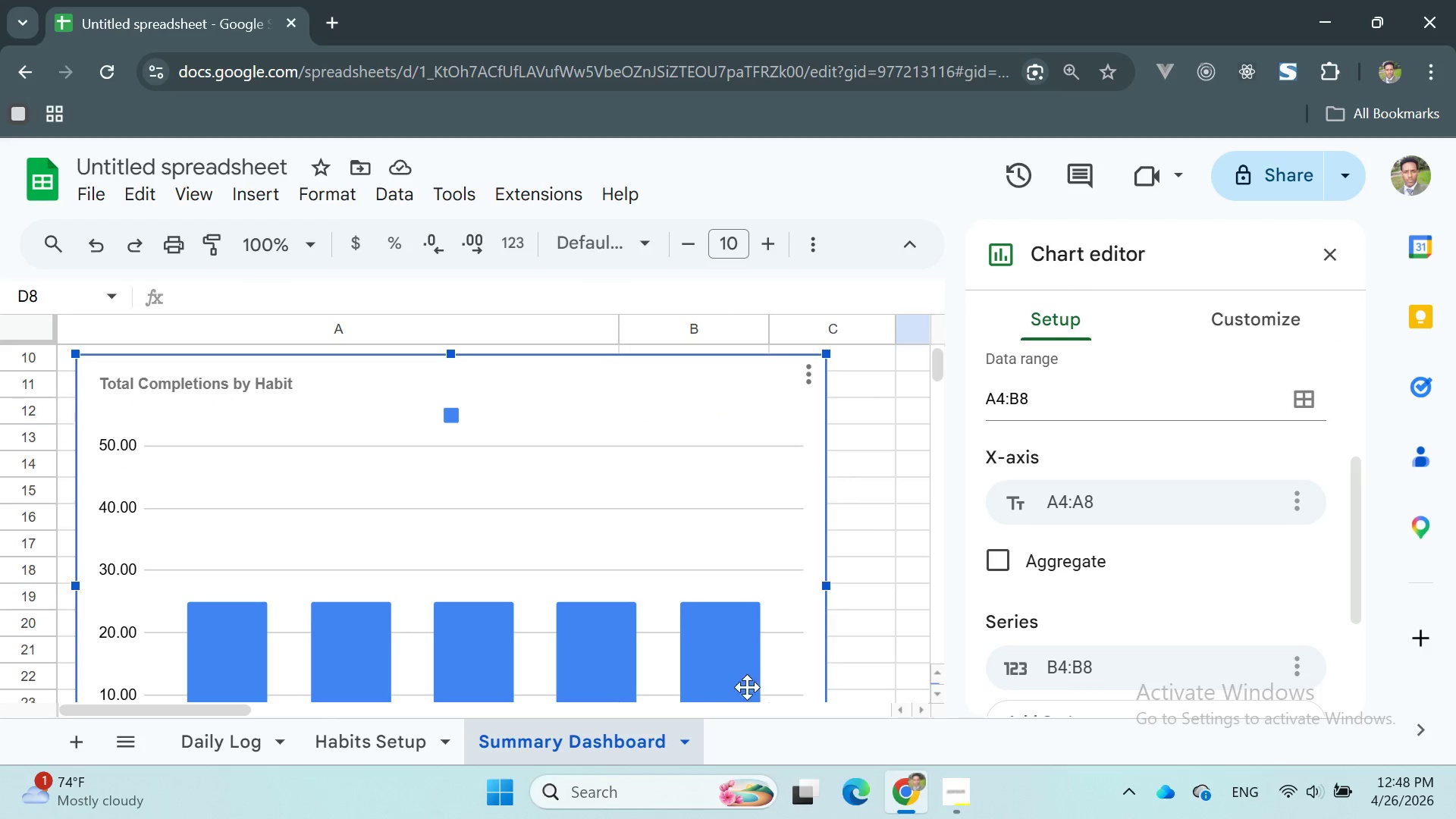 
left_click([504, 731])
 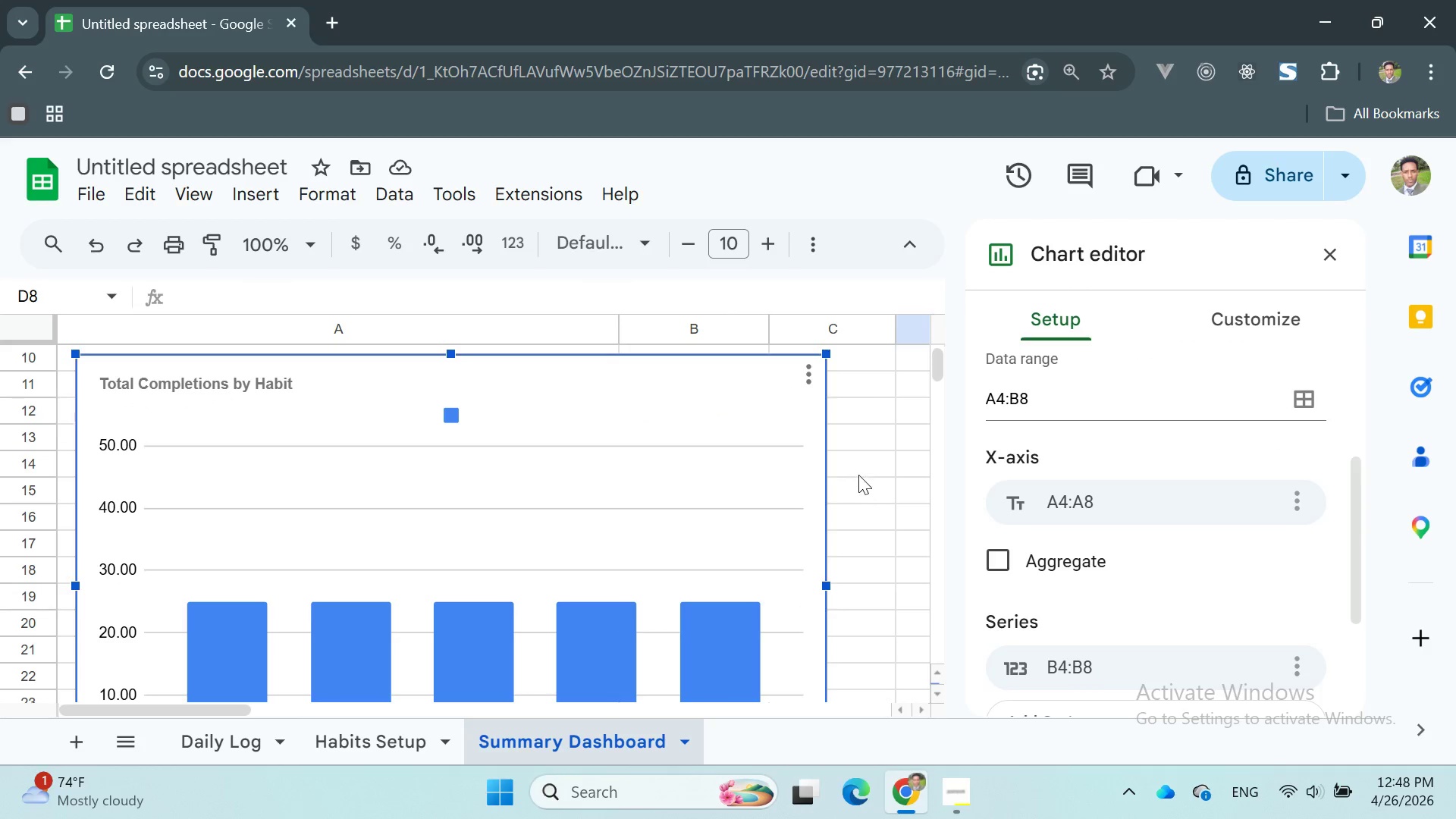 
scroll: coordinate [871, 439], scroll_direction: up, amount: 4.0
 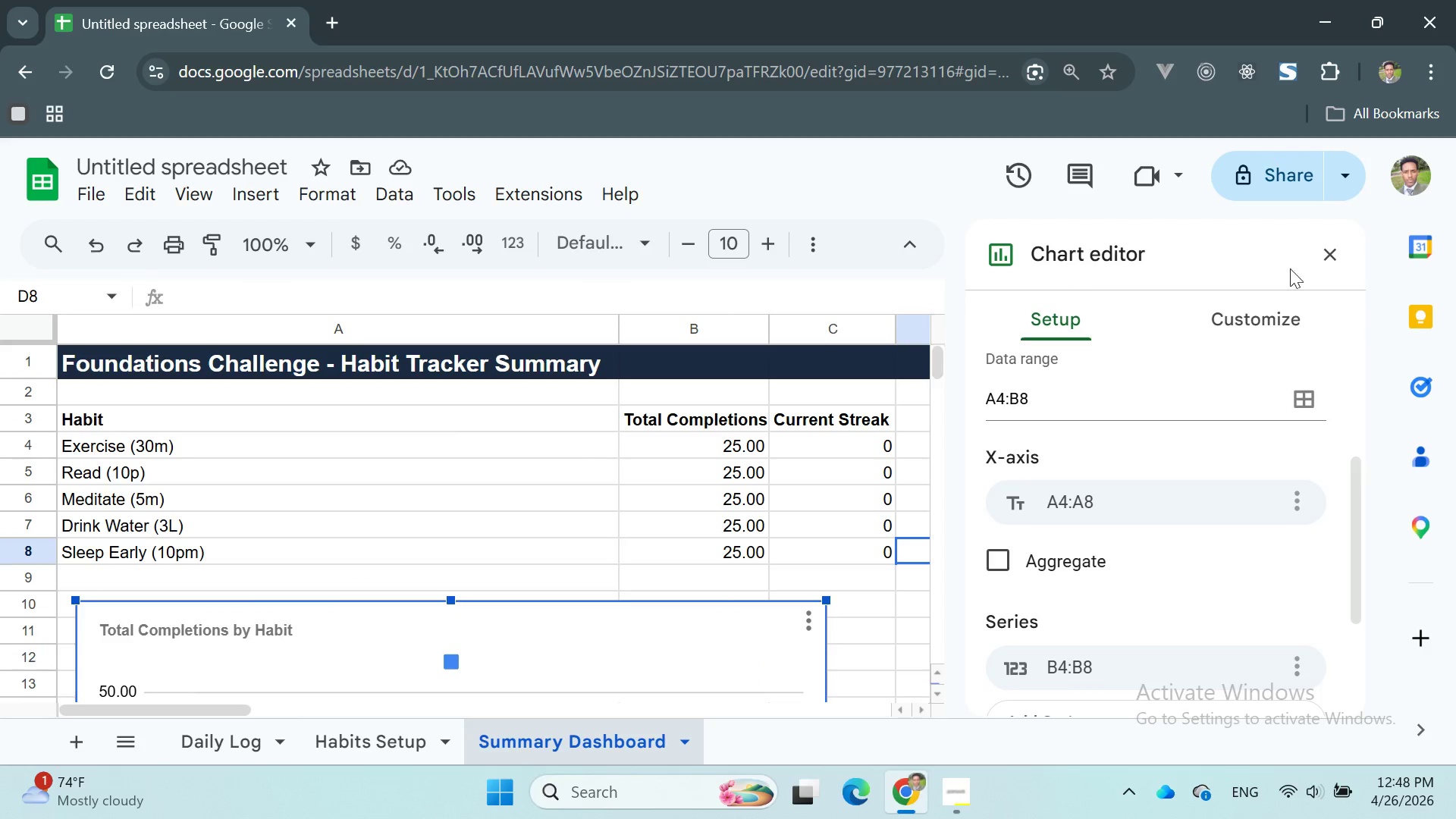 
left_click([1323, 256])
 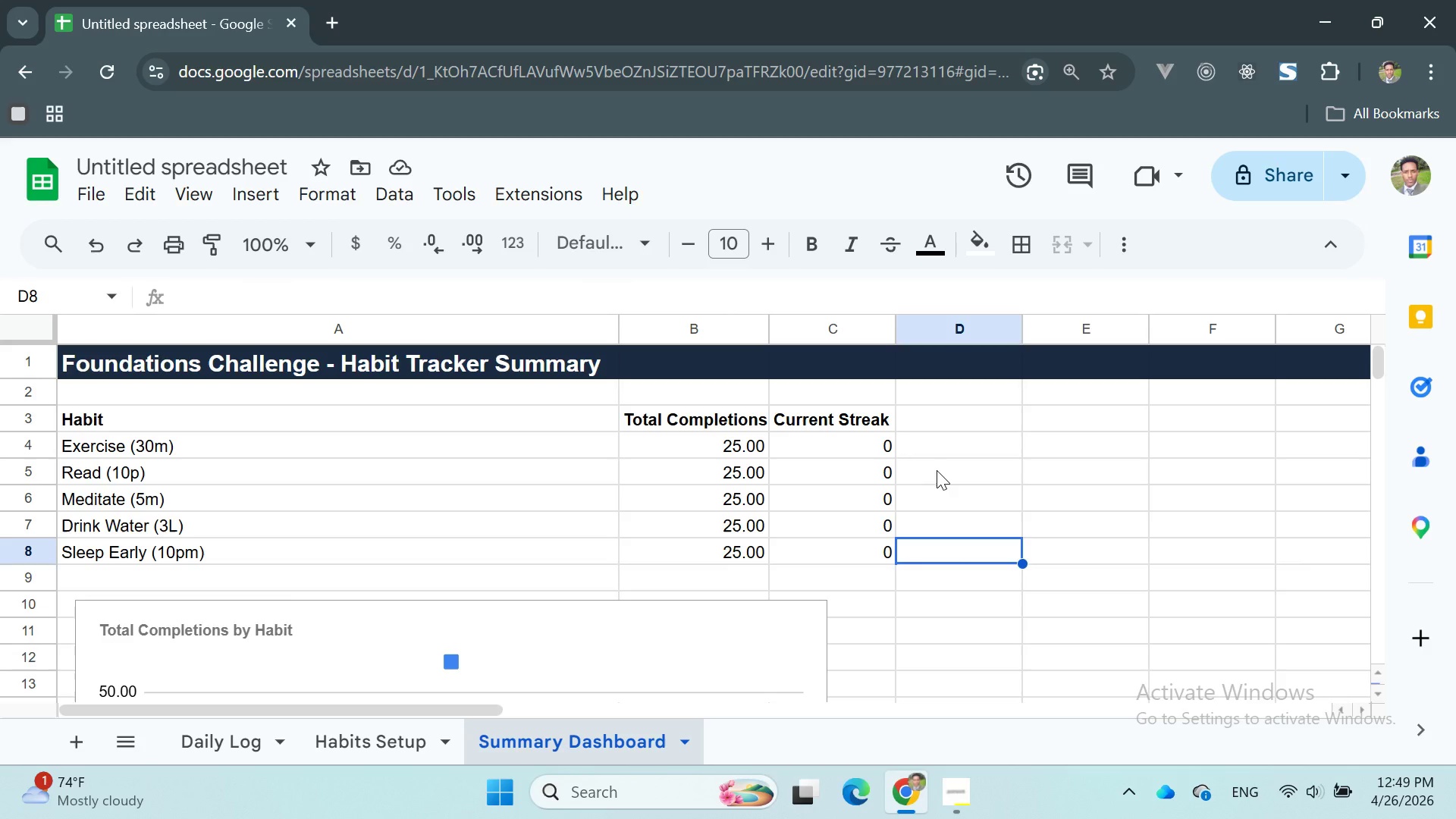 
wait(47.97)
 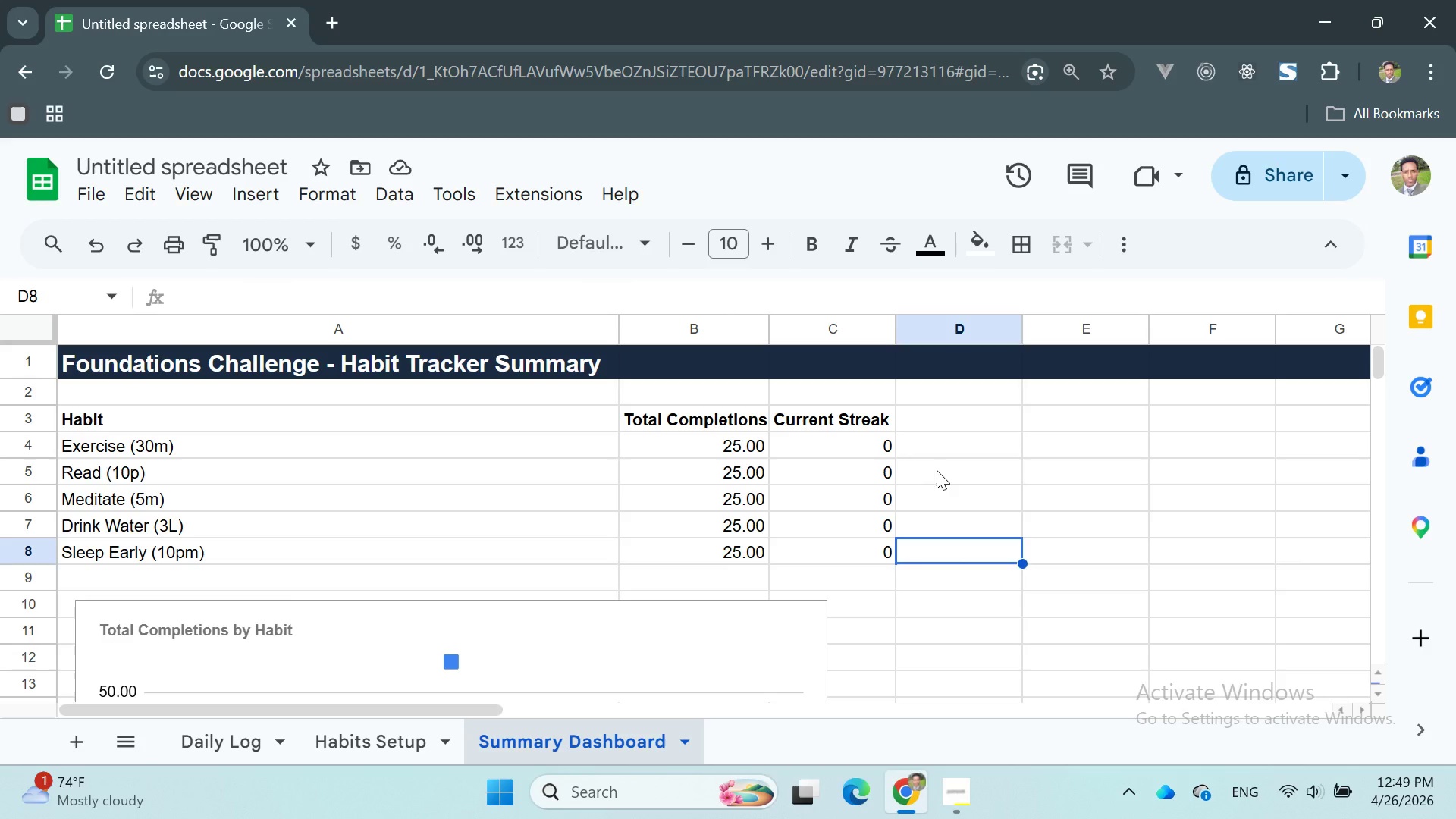 
left_click([947, 494])
 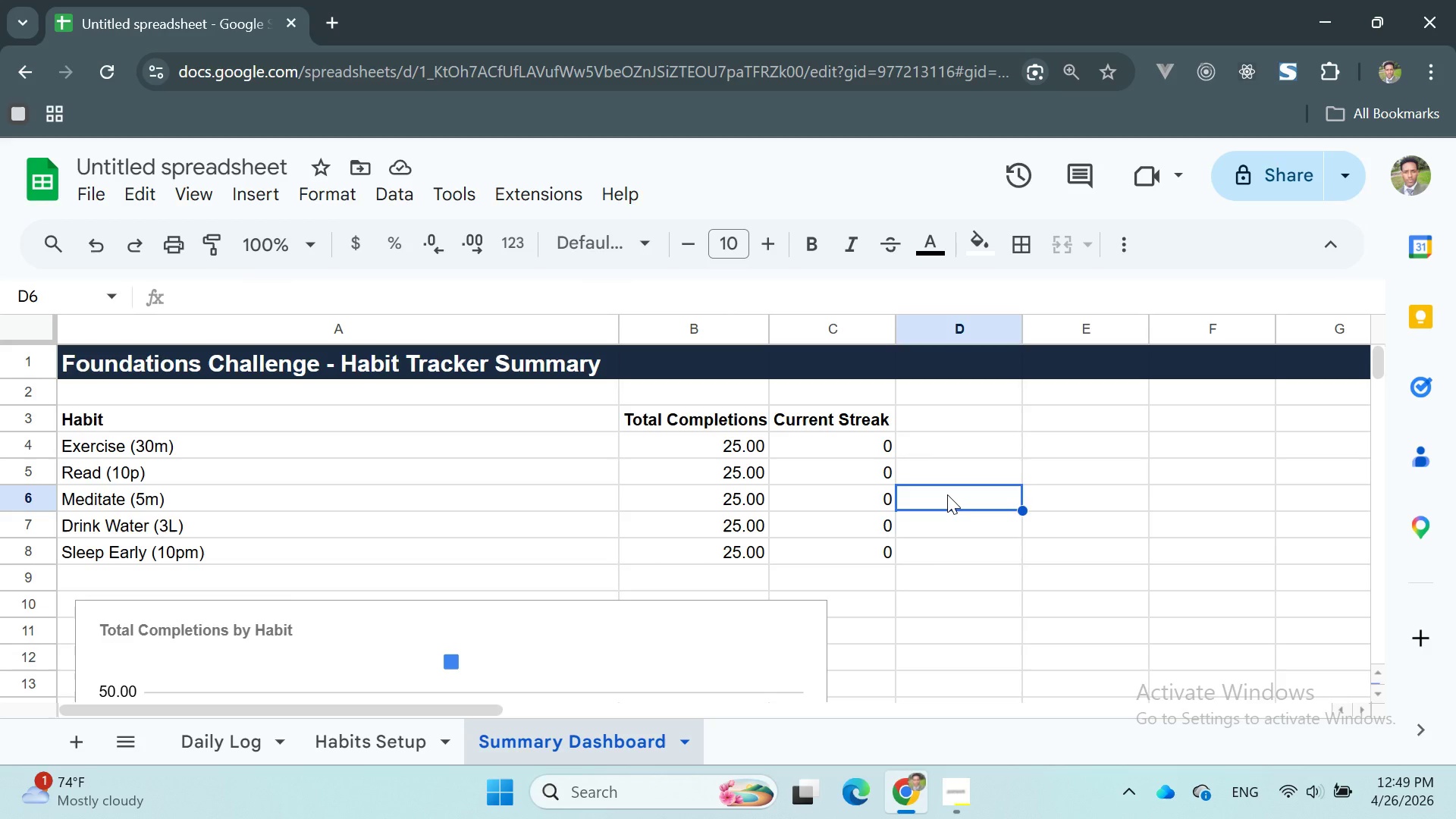 
wait(15.62)
 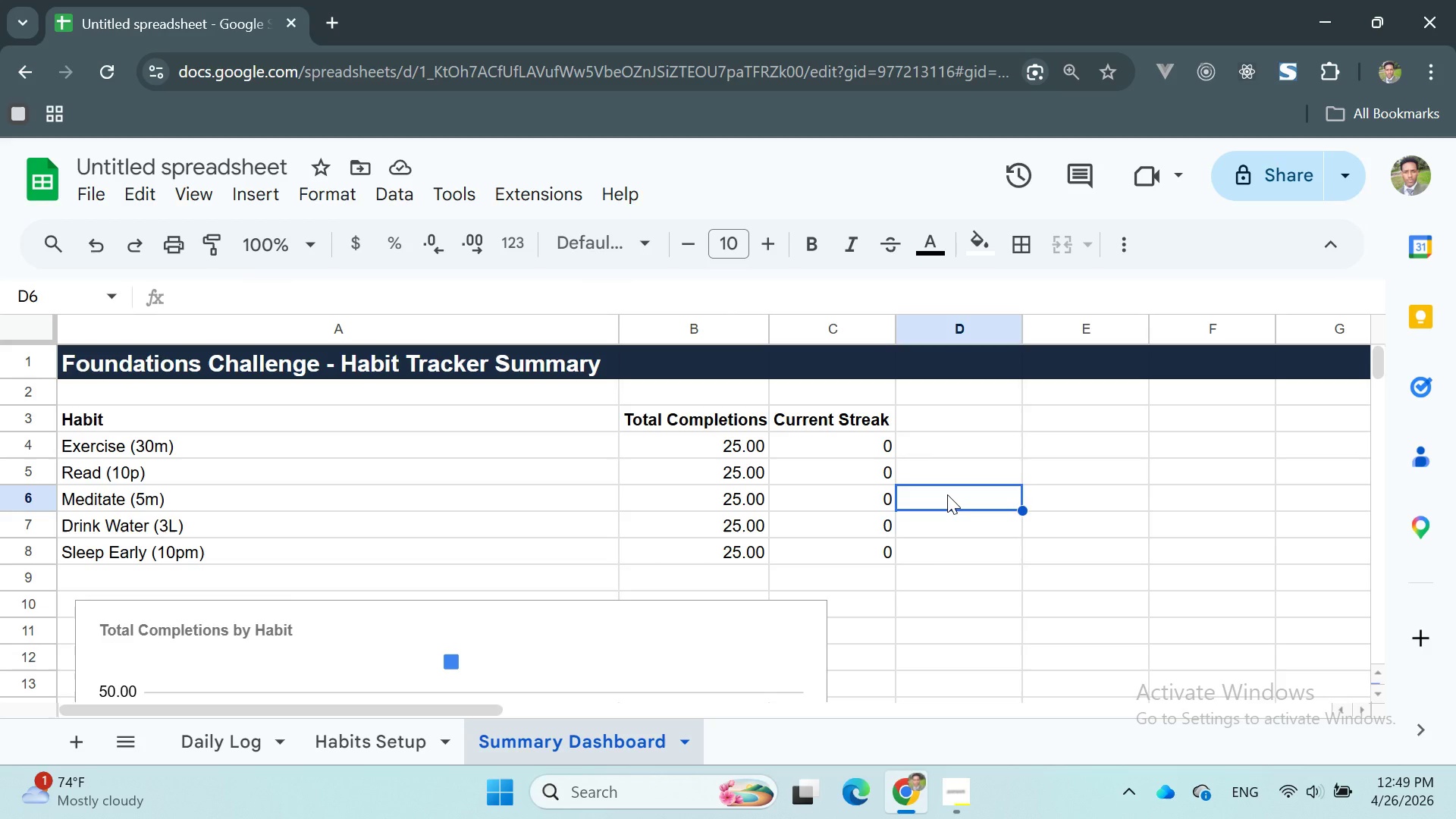 
double_click([648, 438])
 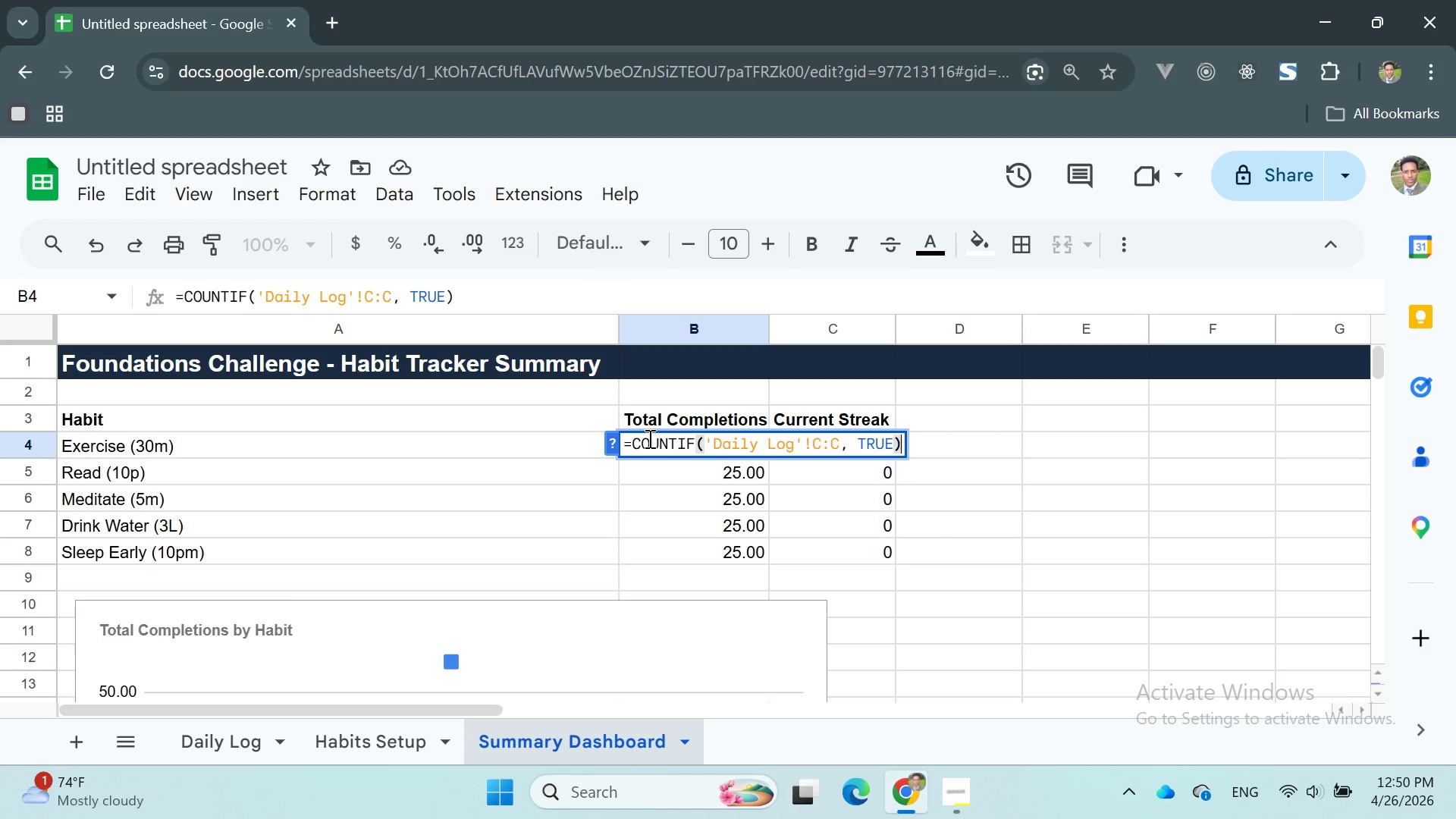 
wait(32.89)
 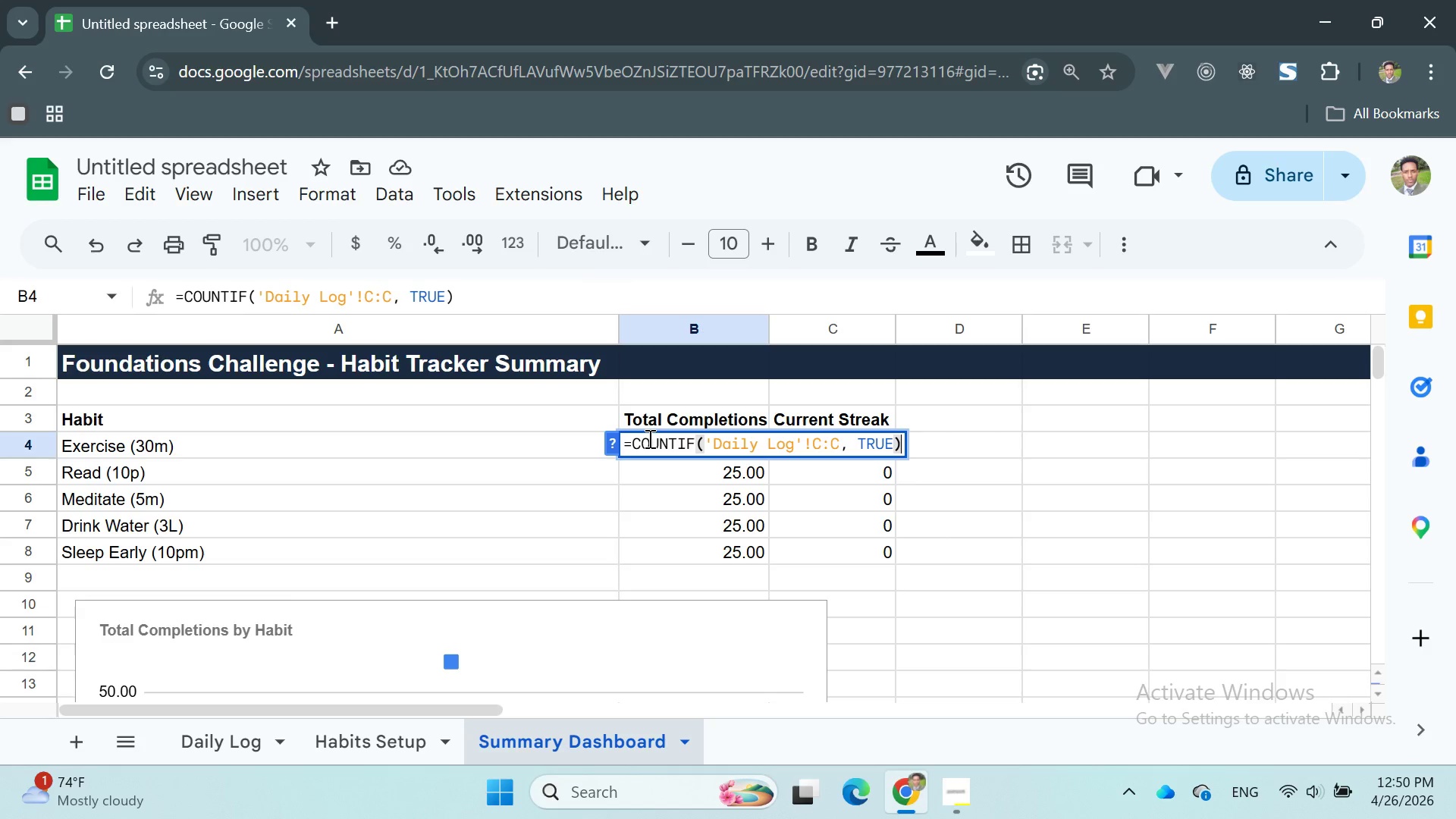 
left_click([363, 750])
 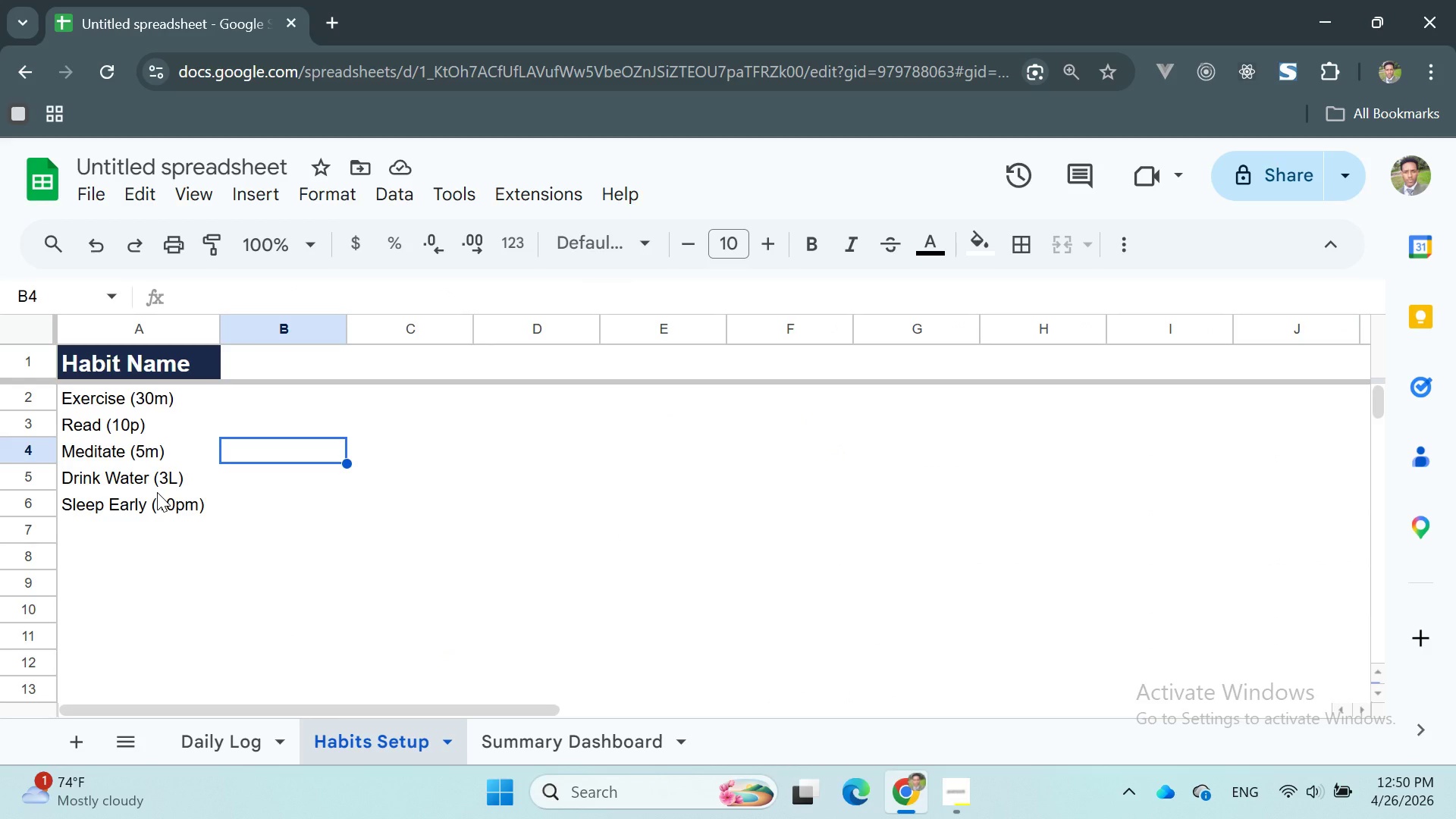 
wait(19.03)
 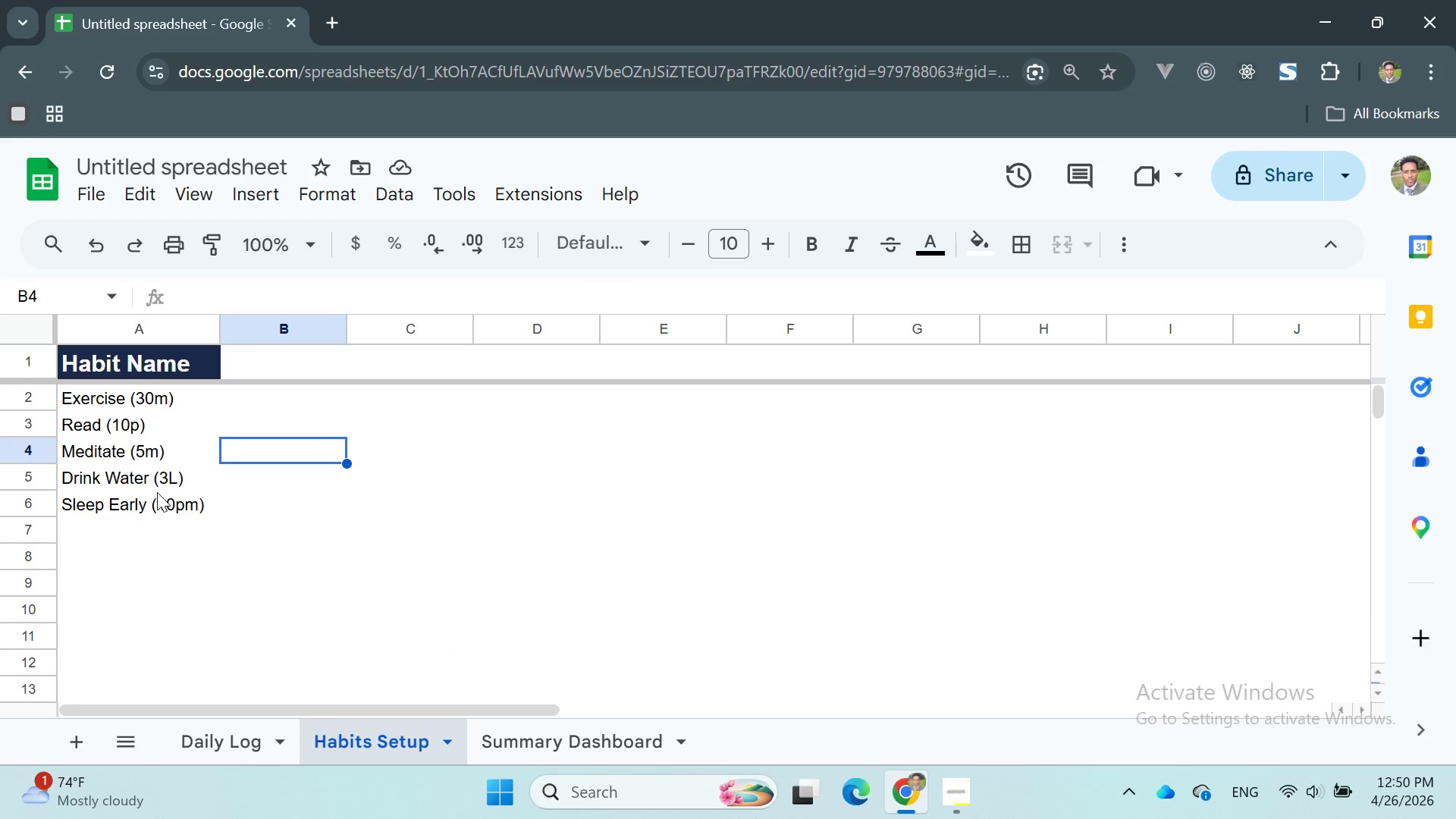 
left_click([240, 739])
 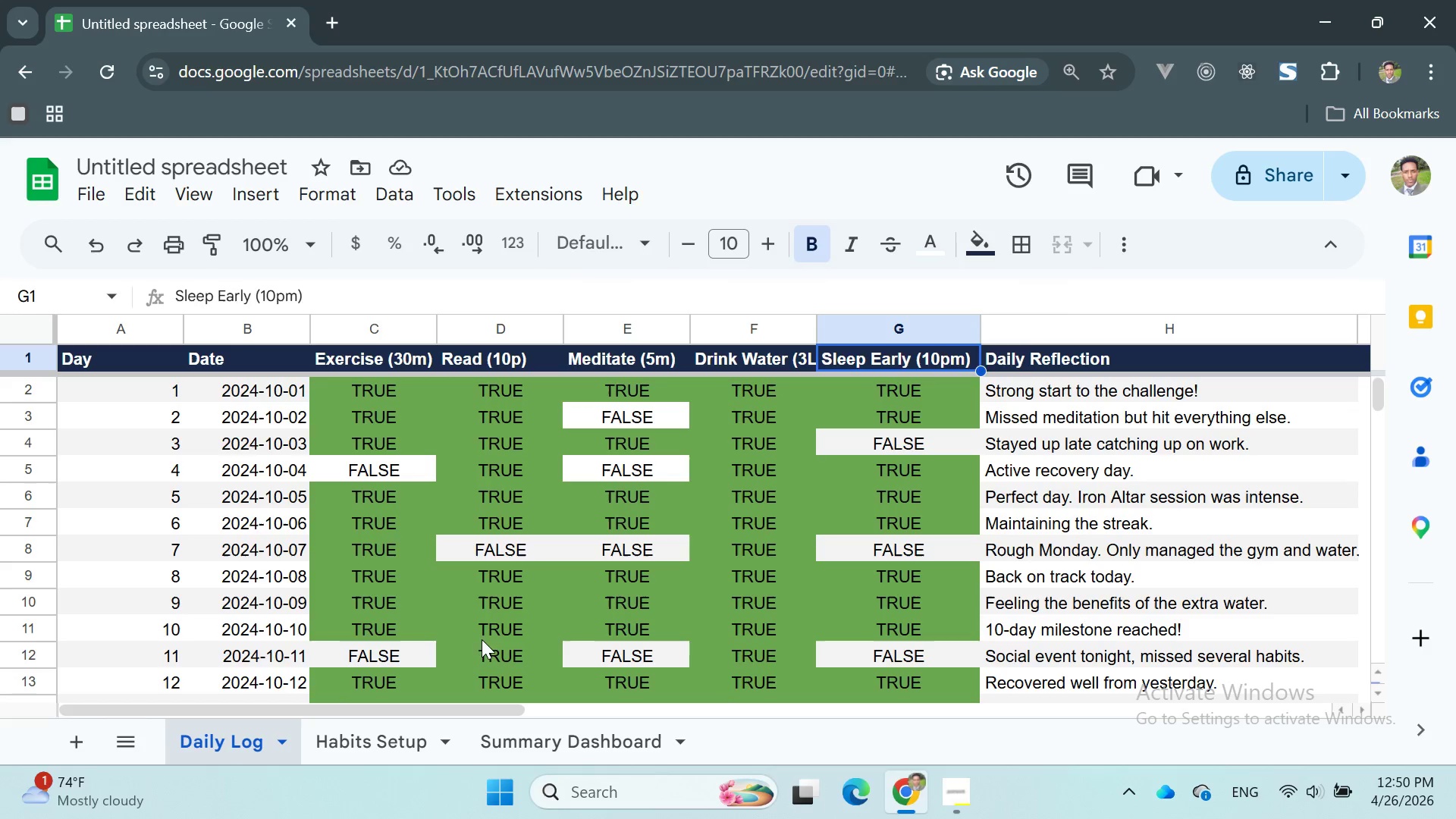 
left_click([603, 727])
 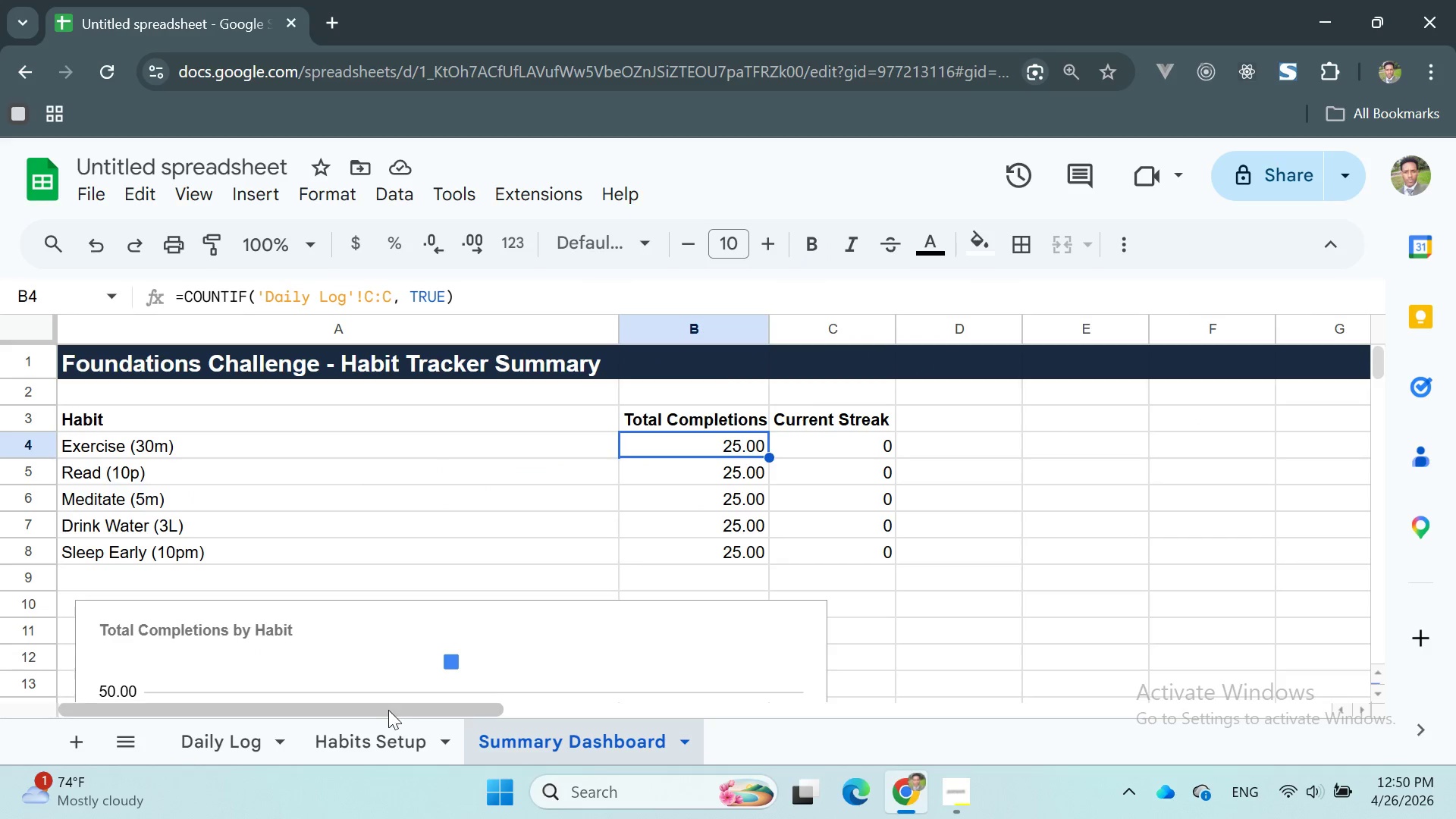 
left_click([386, 711])
 